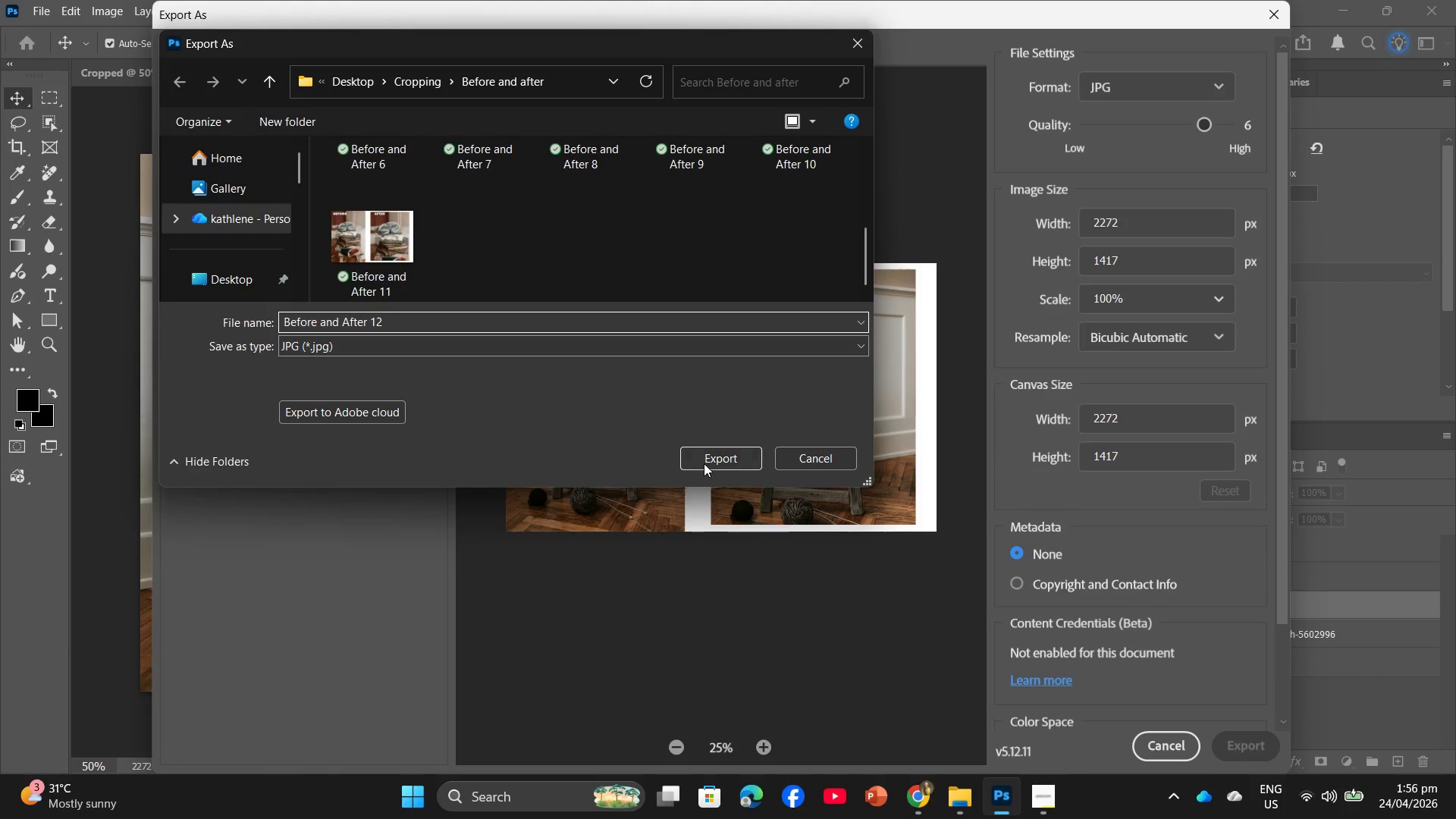 
left_click([704, 463])
 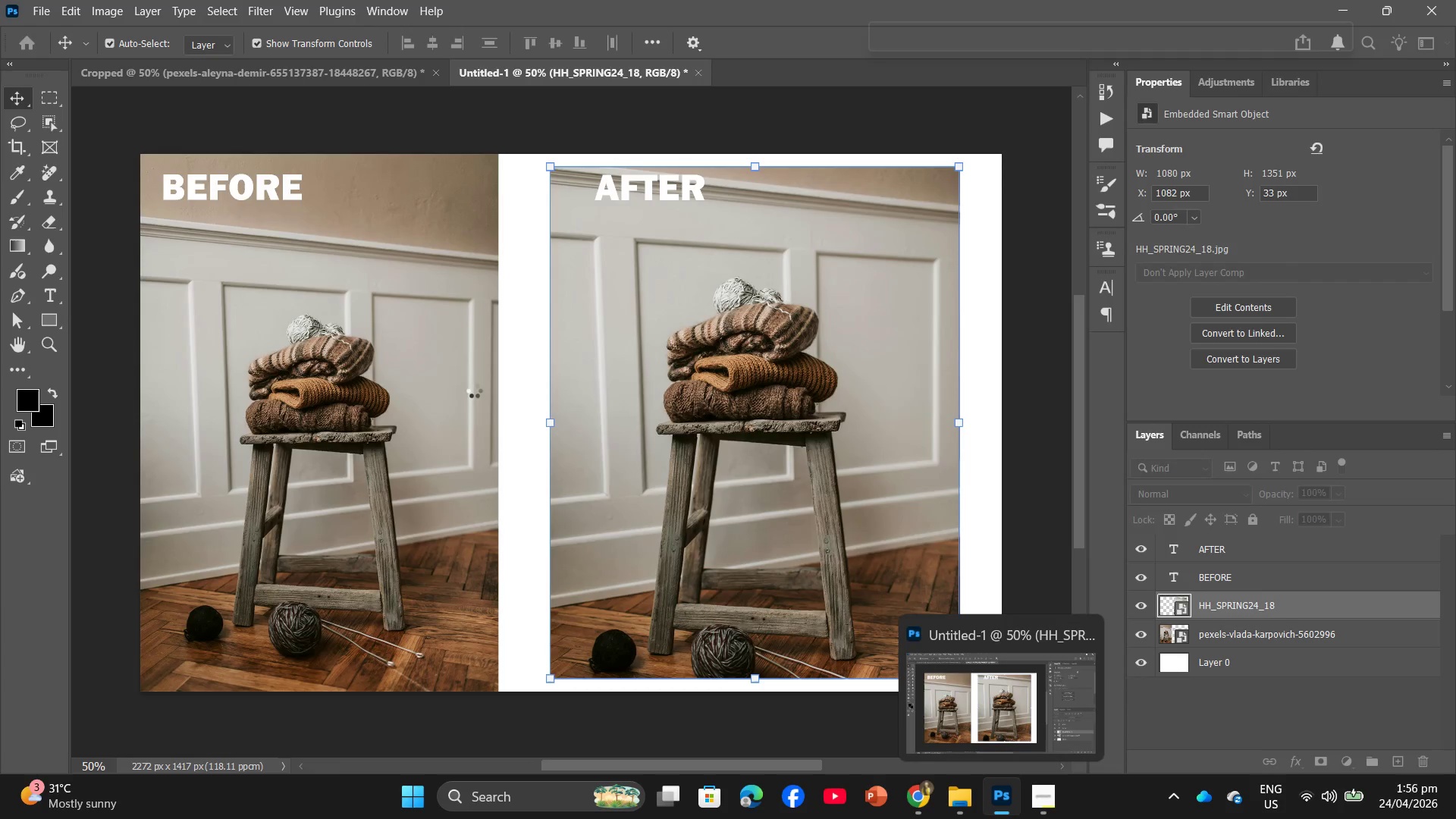 
left_click([703, 457])
 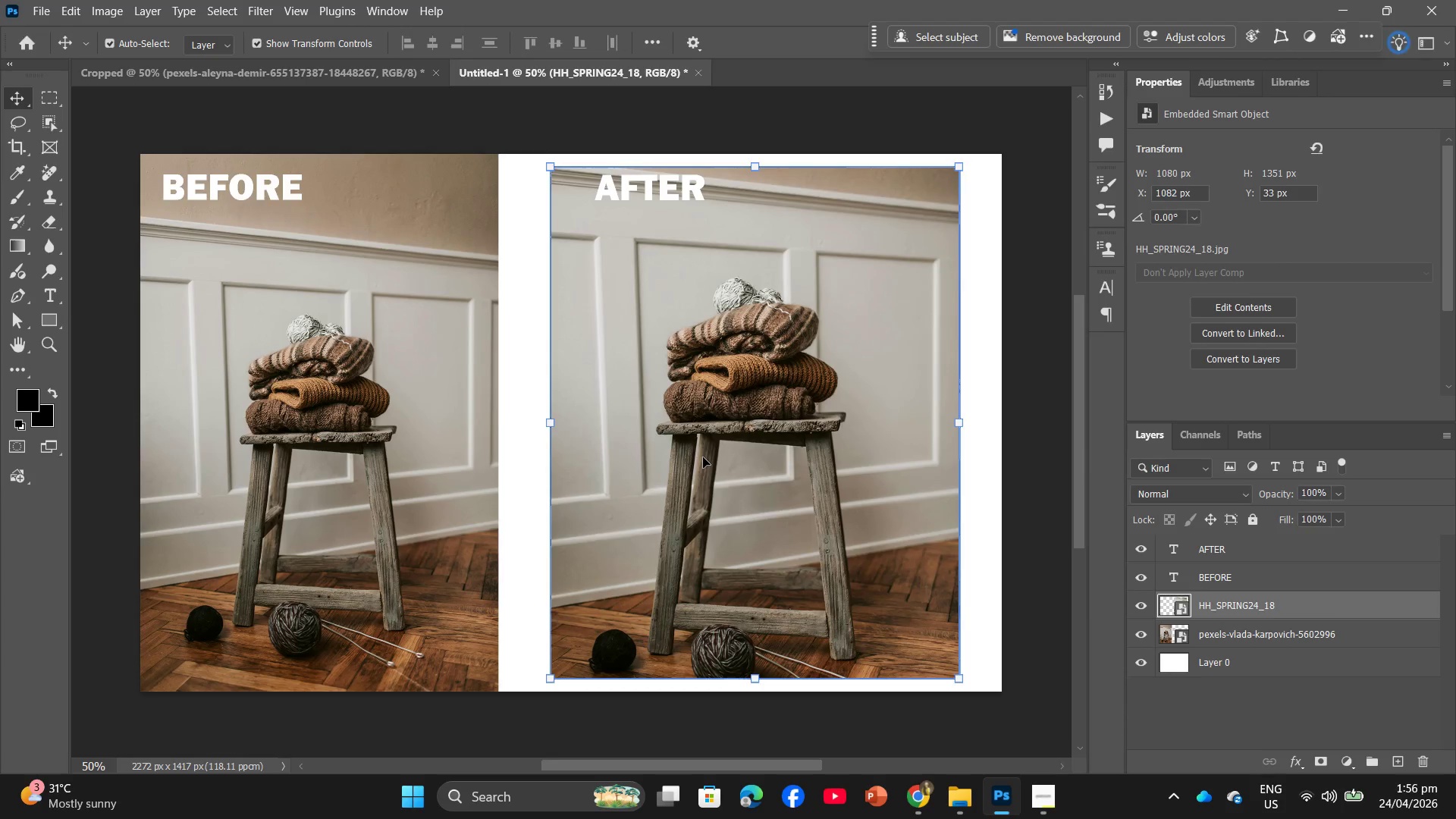 
key(Backspace)
 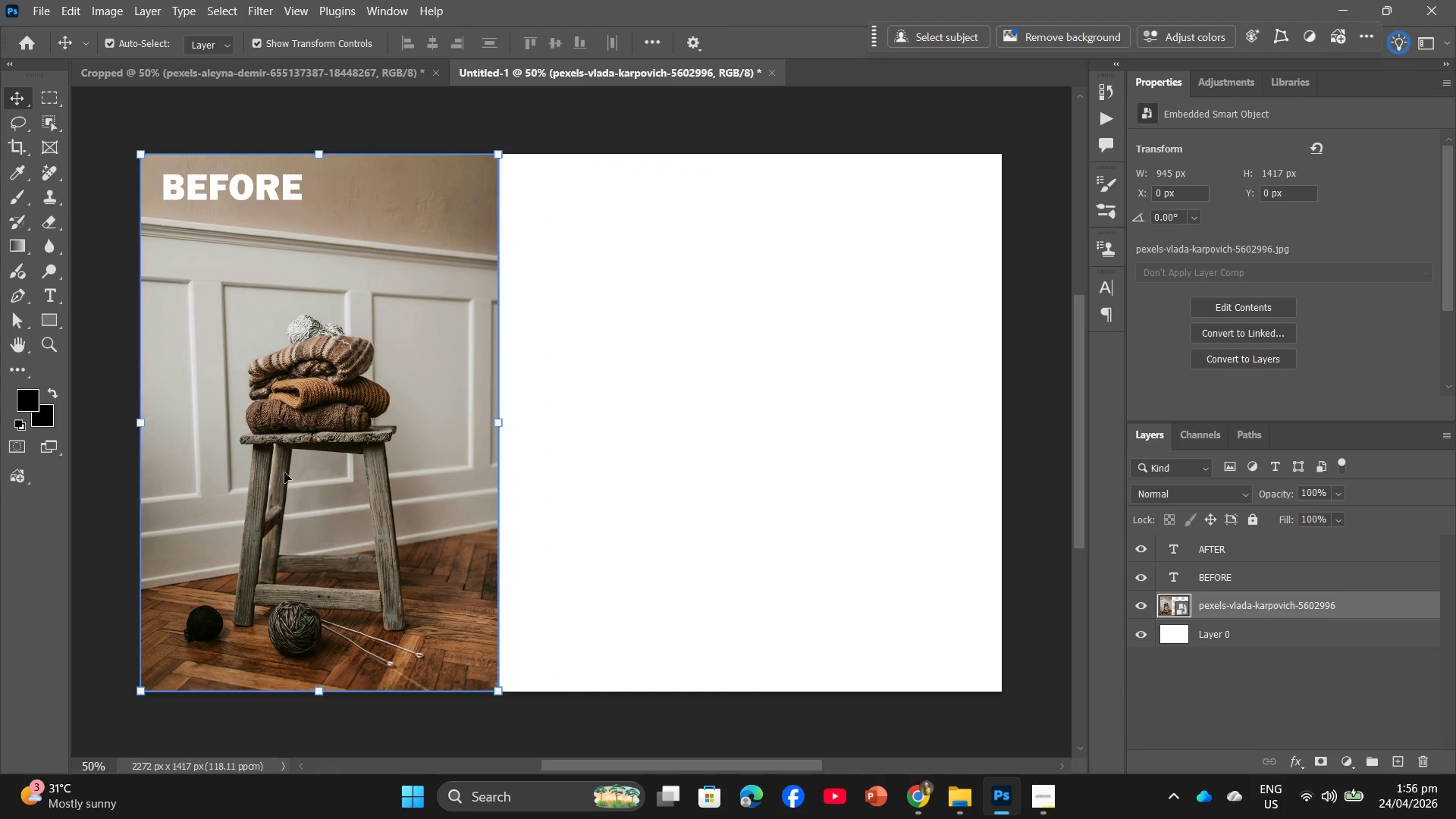 
key(Backspace)
 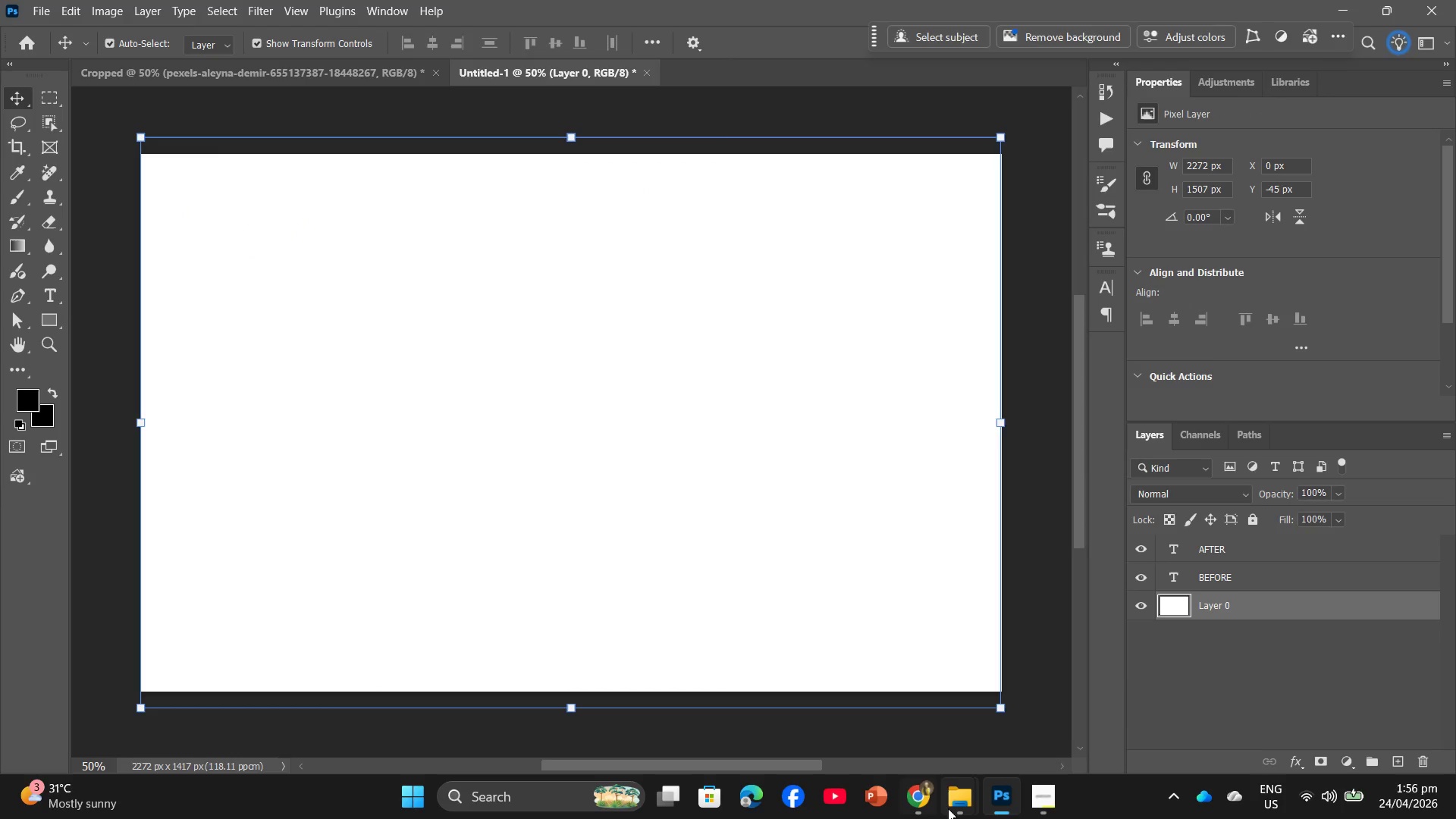 
left_click([949, 807])
 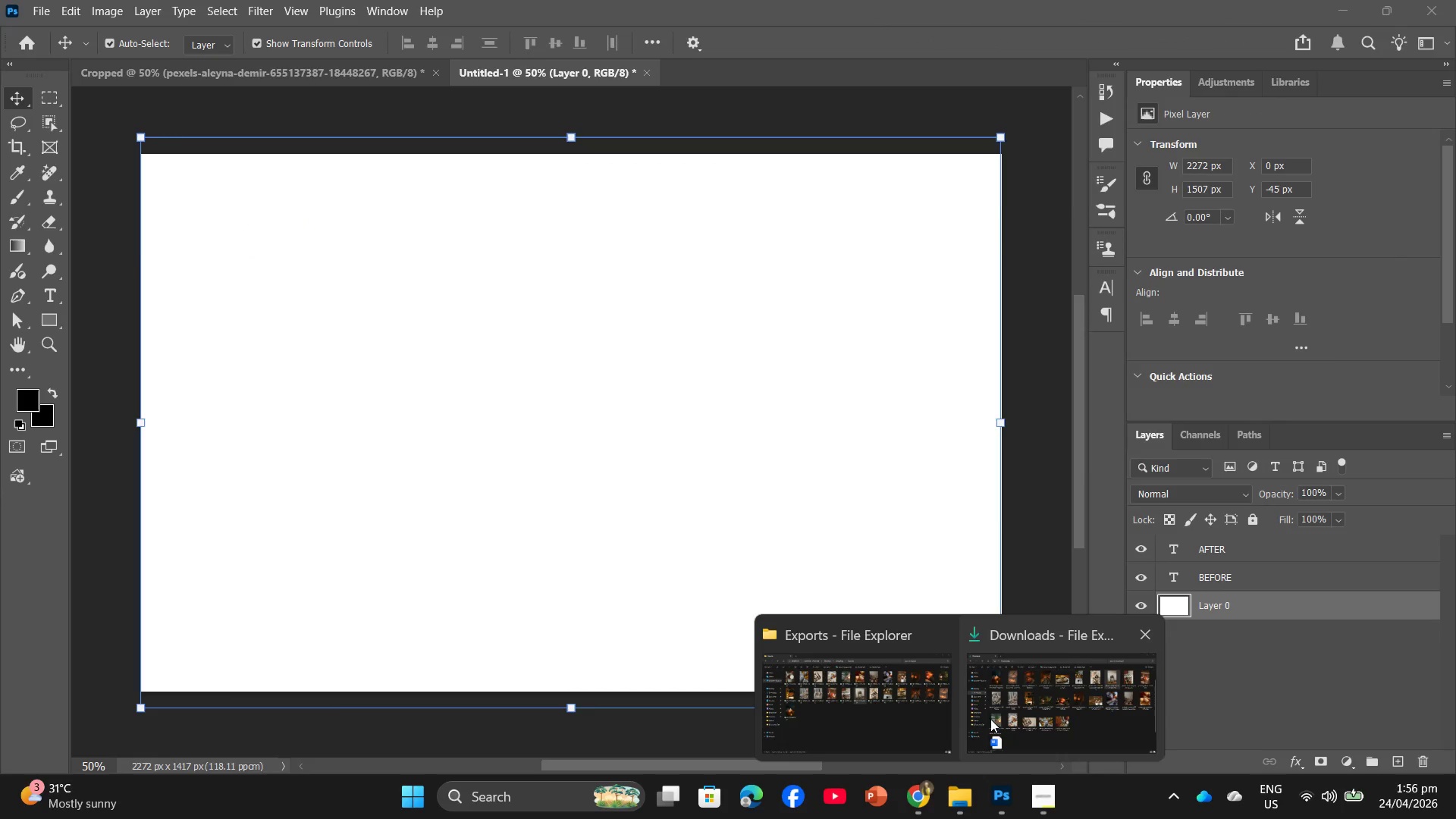 
left_click([999, 708])
 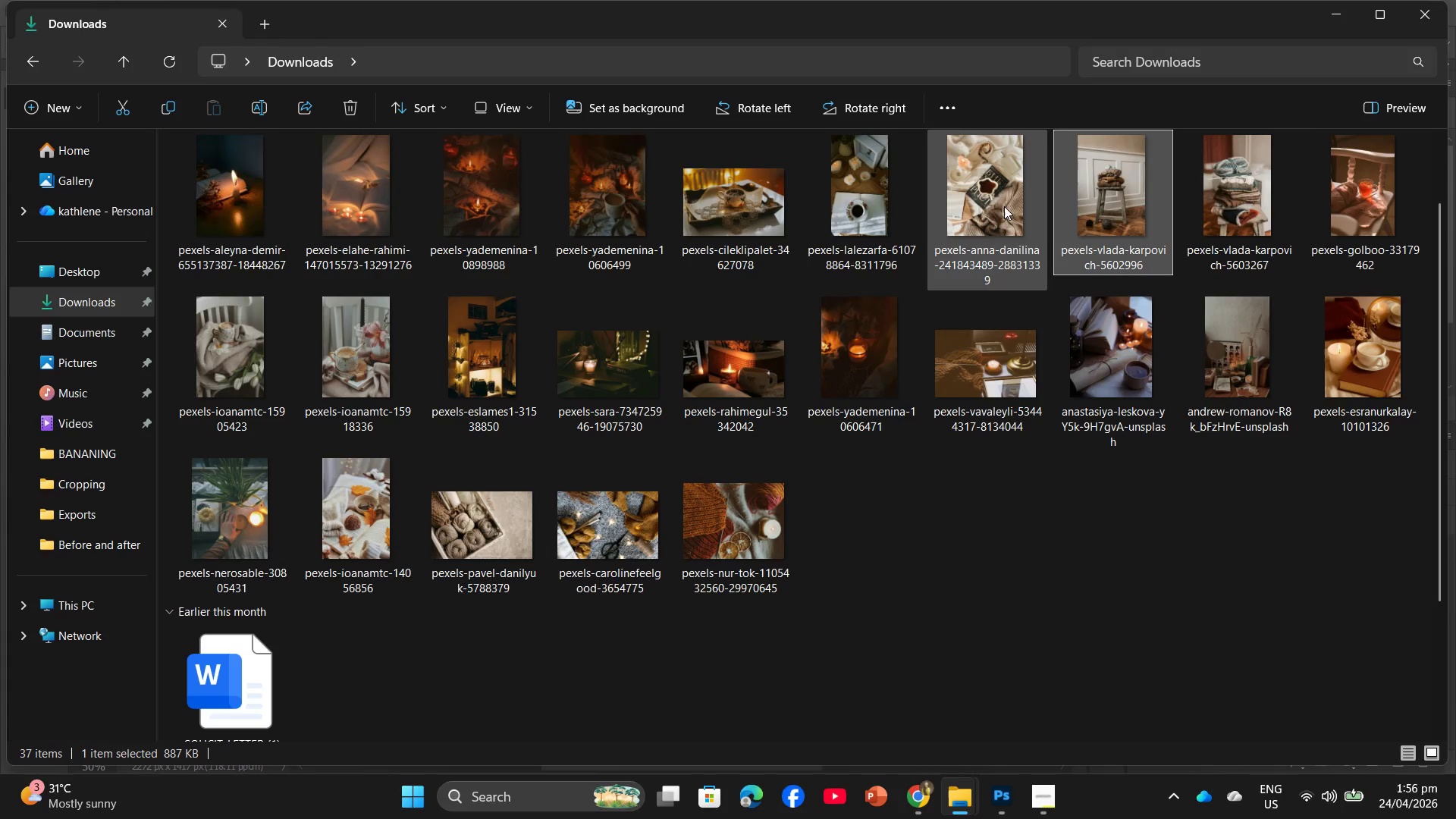 
left_click_drag(start_coordinate=[975, 191], to_coordinate=[645, 468])
 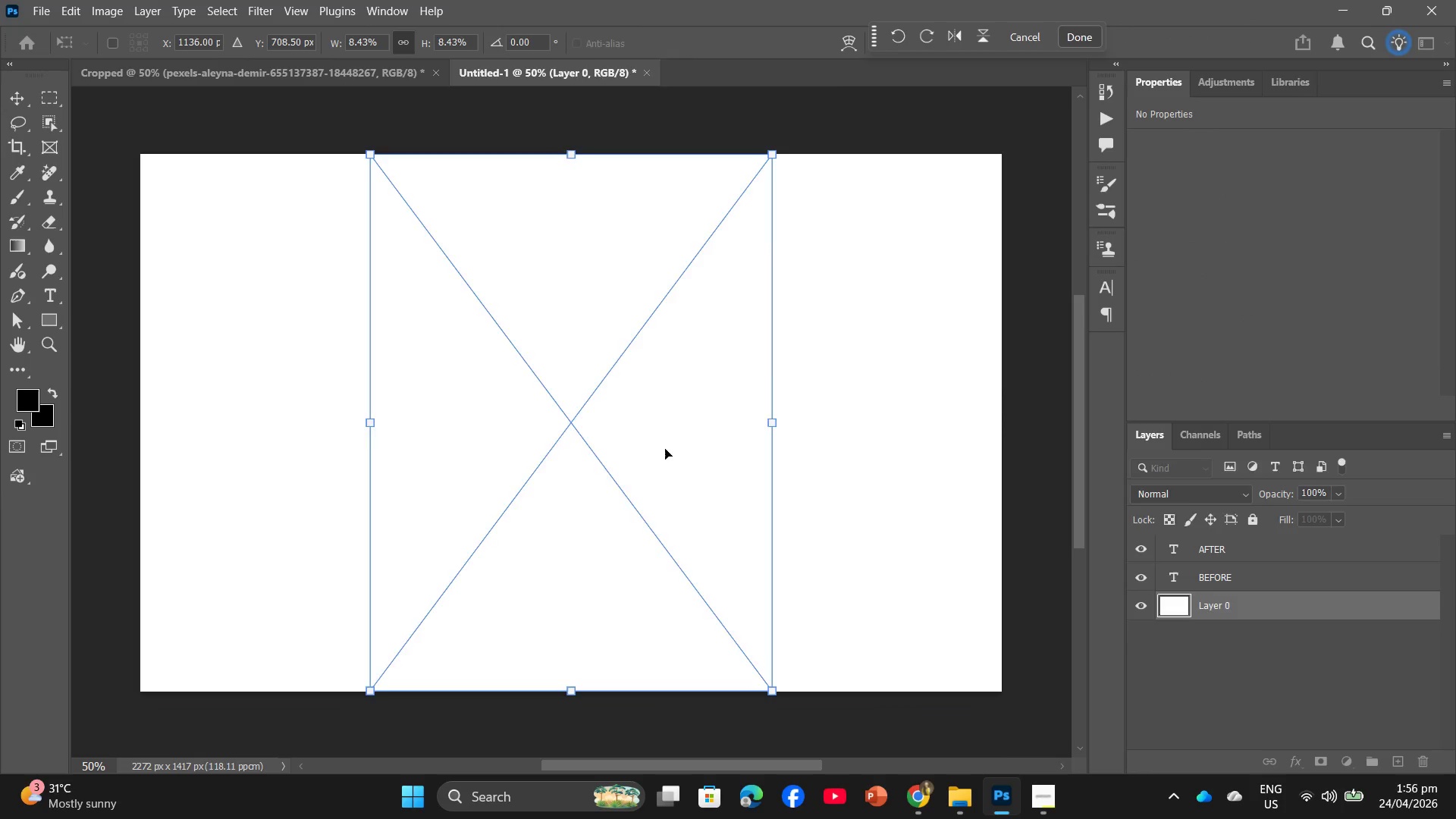 
left_click_drag(start_coordinate=[665, 449], to_coordinate=[434, 449])
 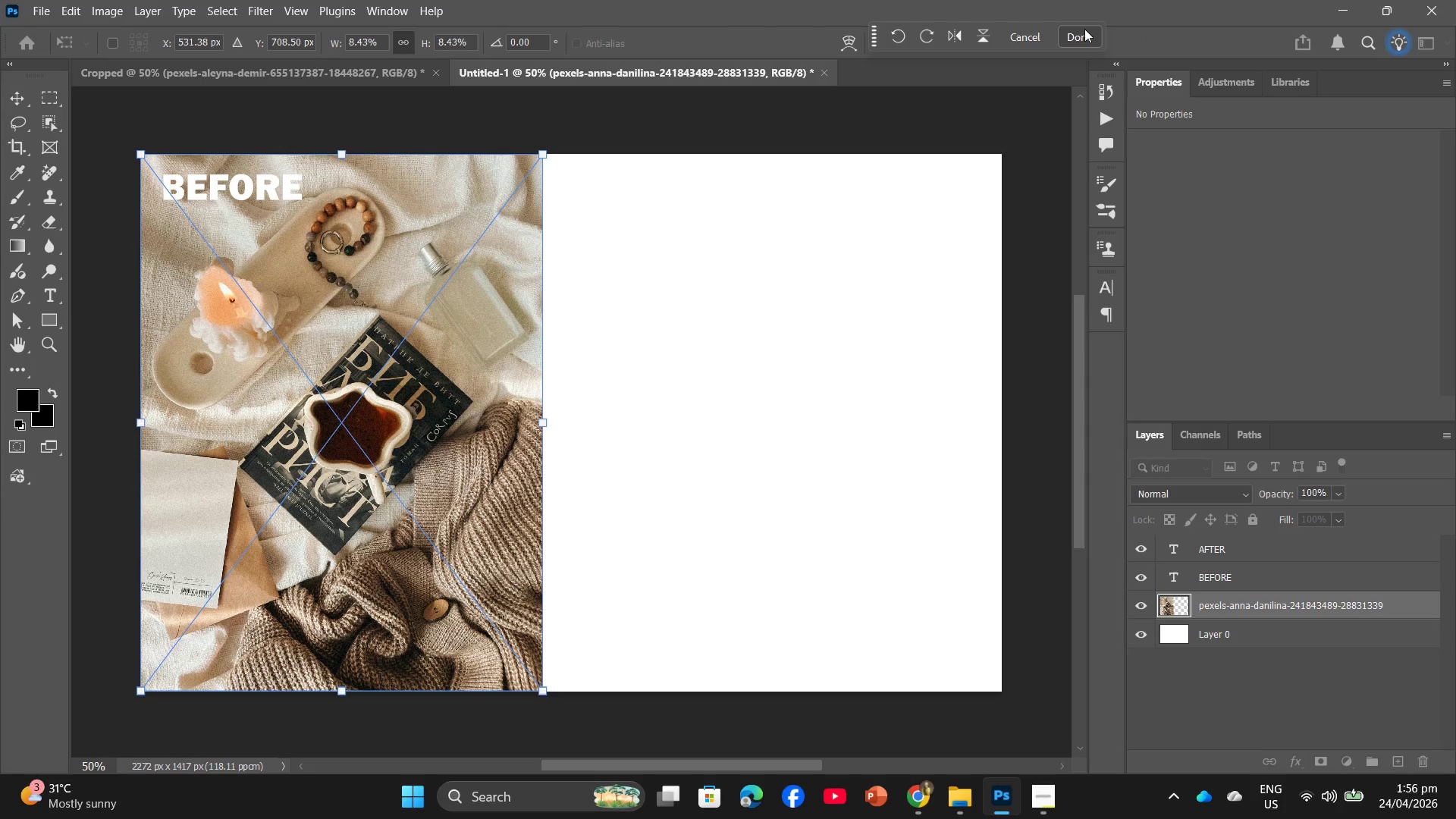 
left_click([1084, 29])
 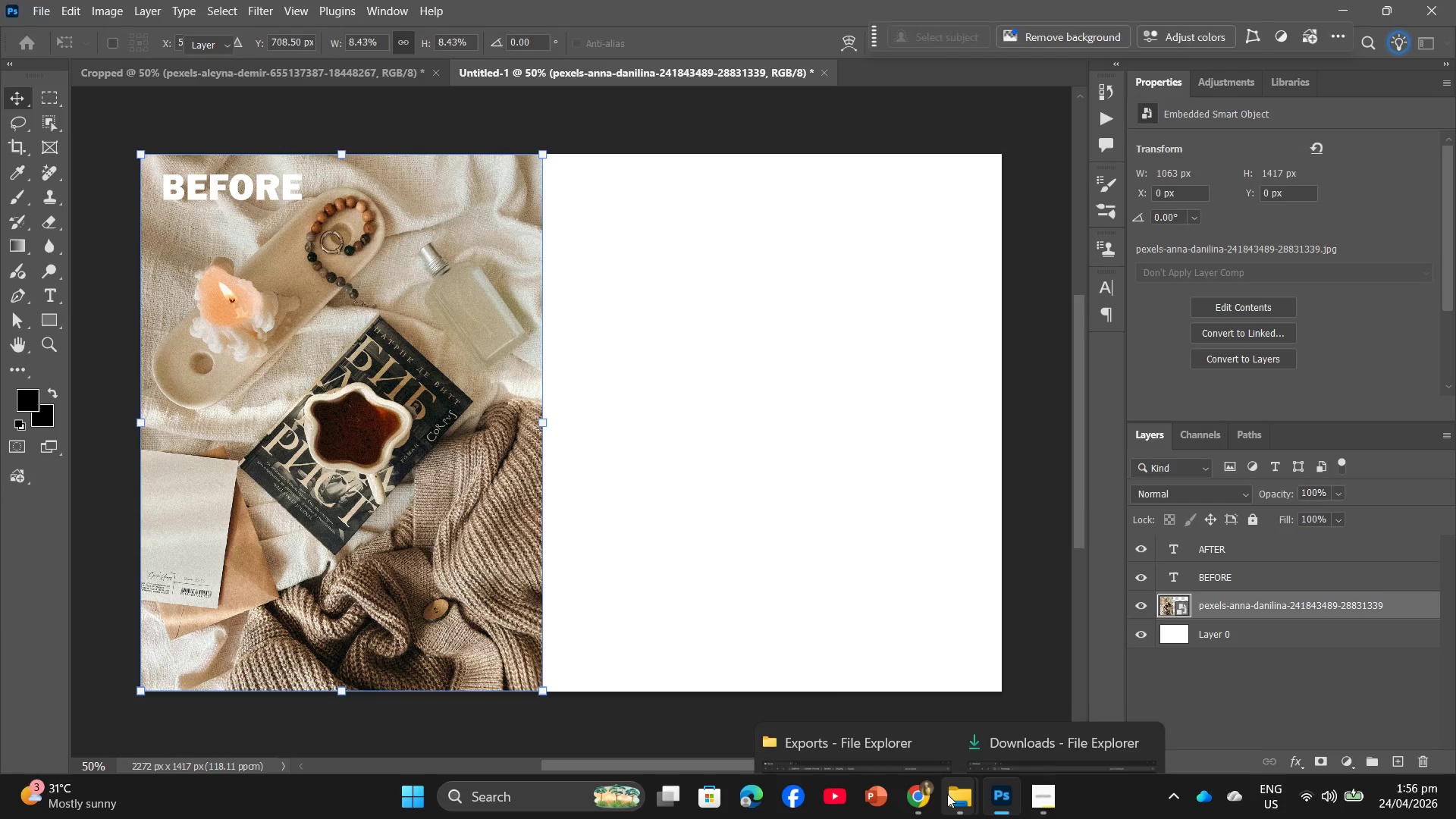 
left_click([892, 704])
 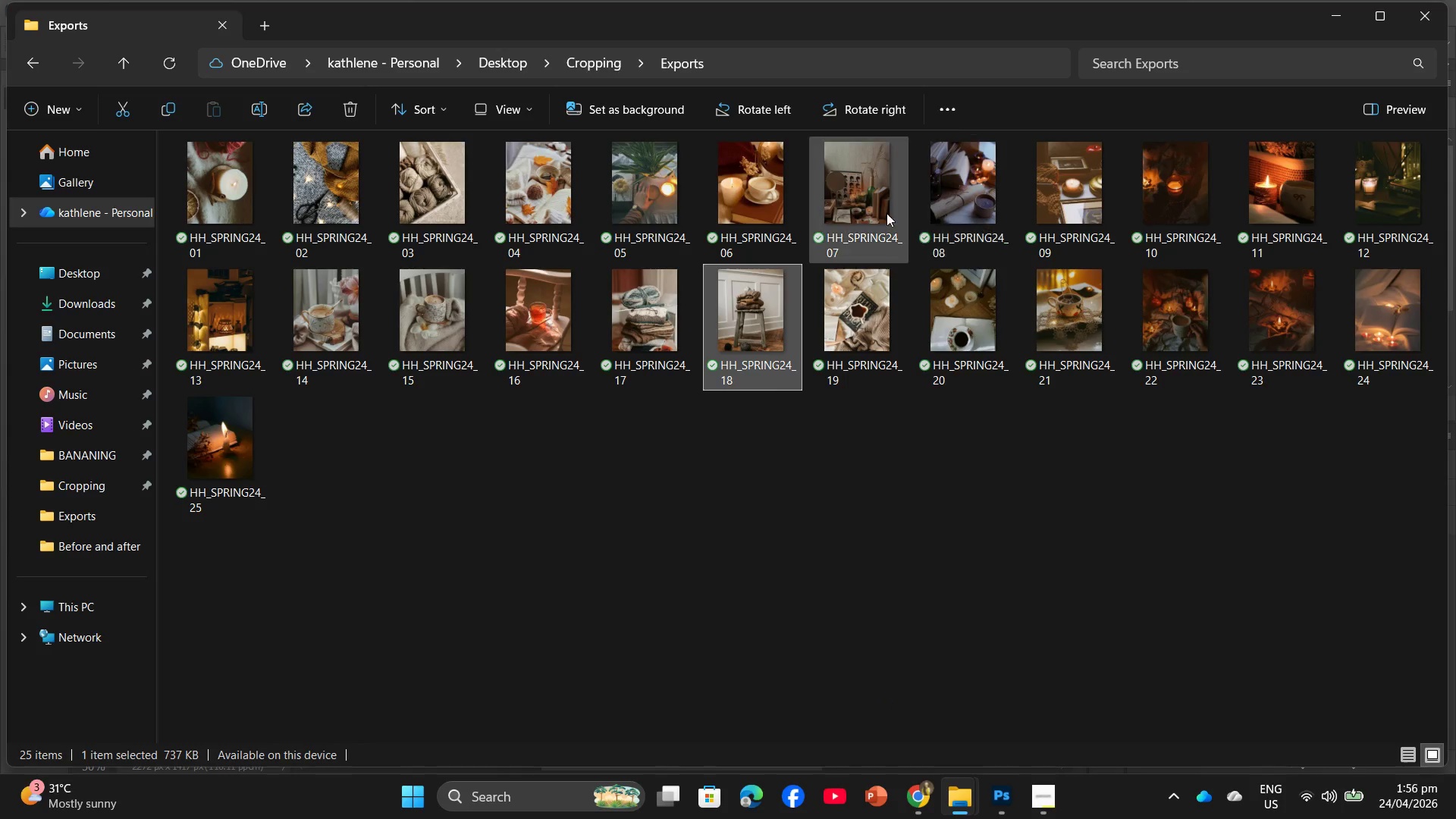 
left_click_drag(start_coordinate=[849, 310], to_coordinate=[799, 516])
 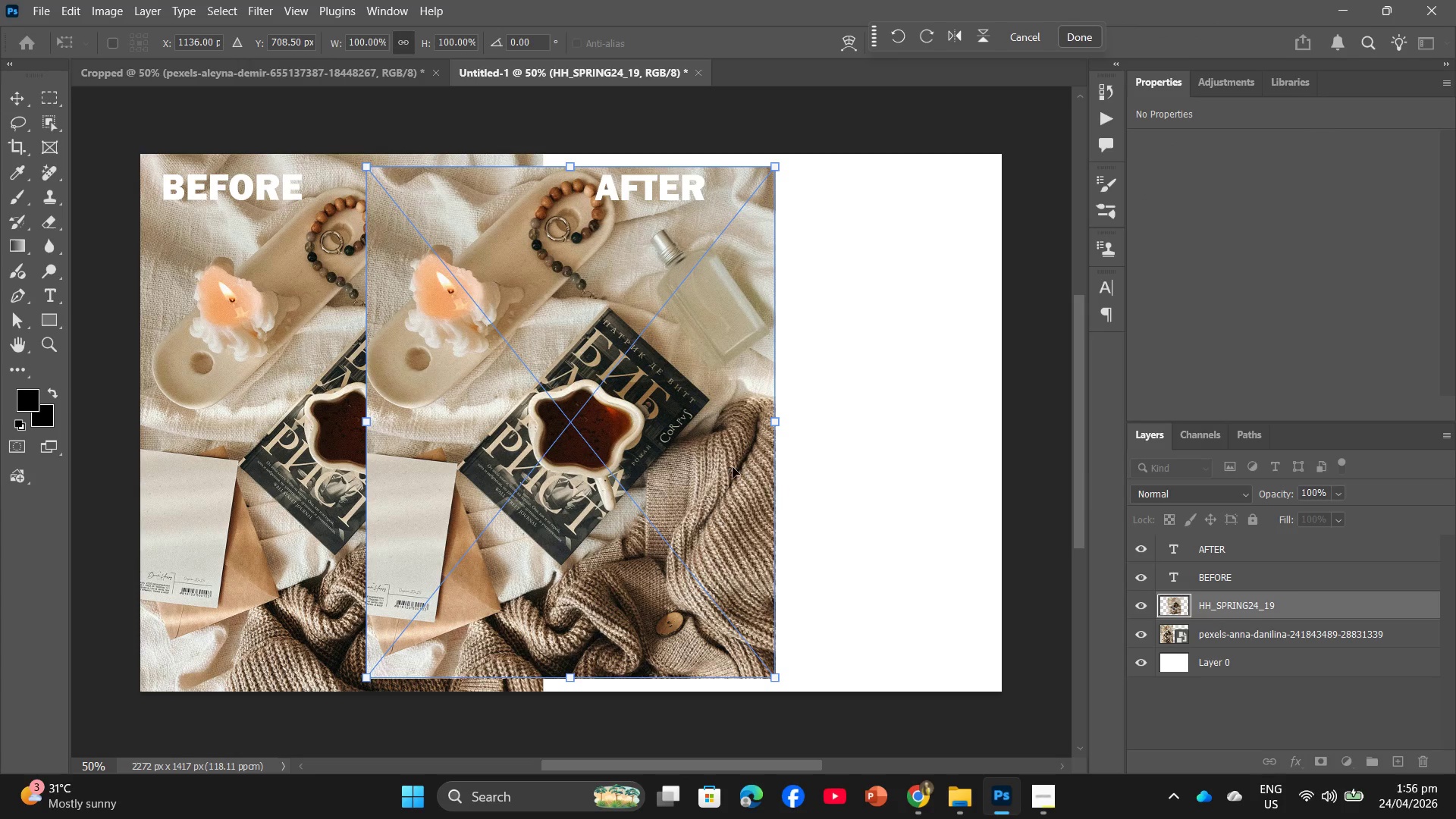 
left_click_drag(start_coordinate=[724, 464], to_coordinate=[927, 463])
 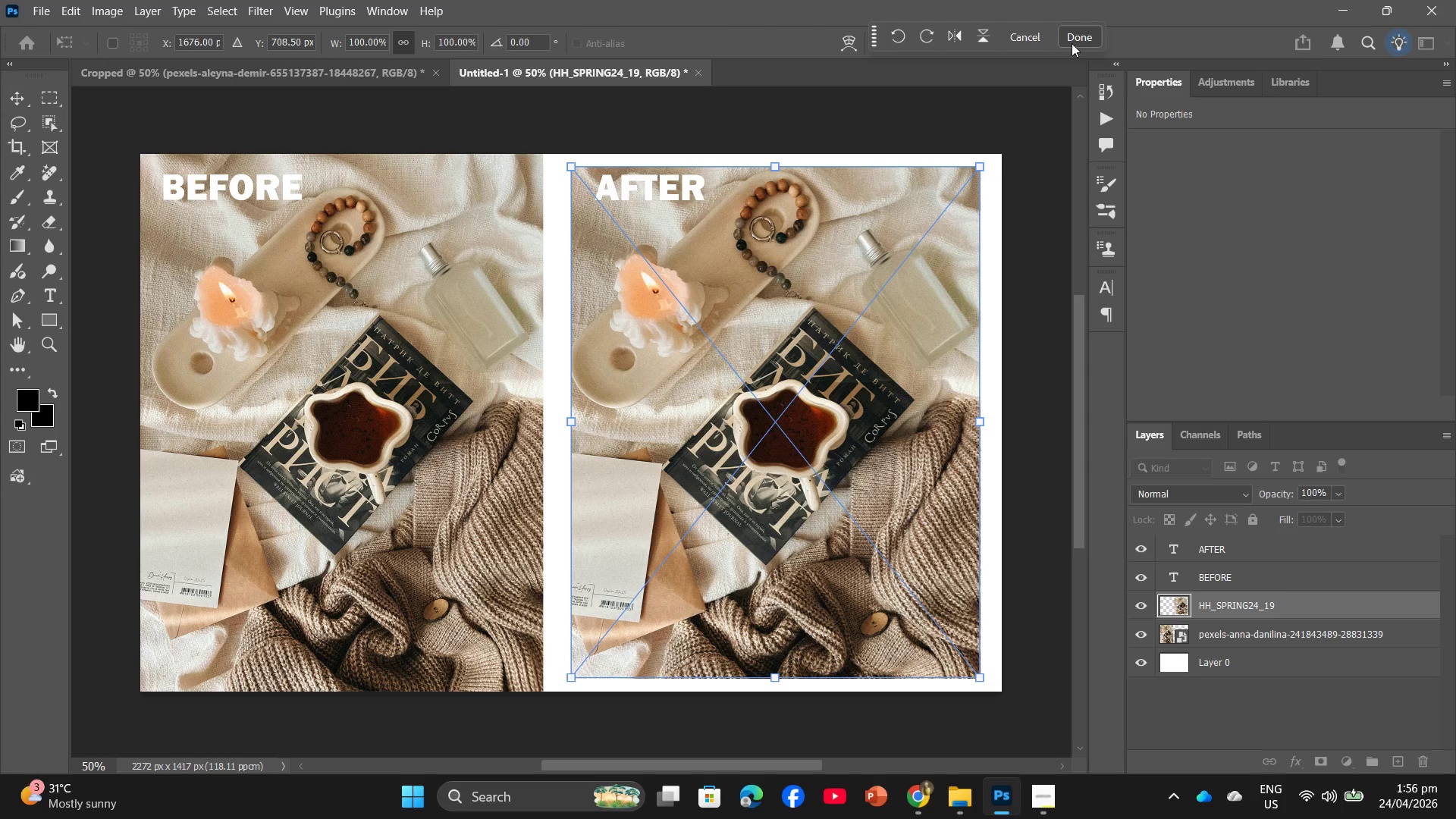 
left_click([1072, 43])
 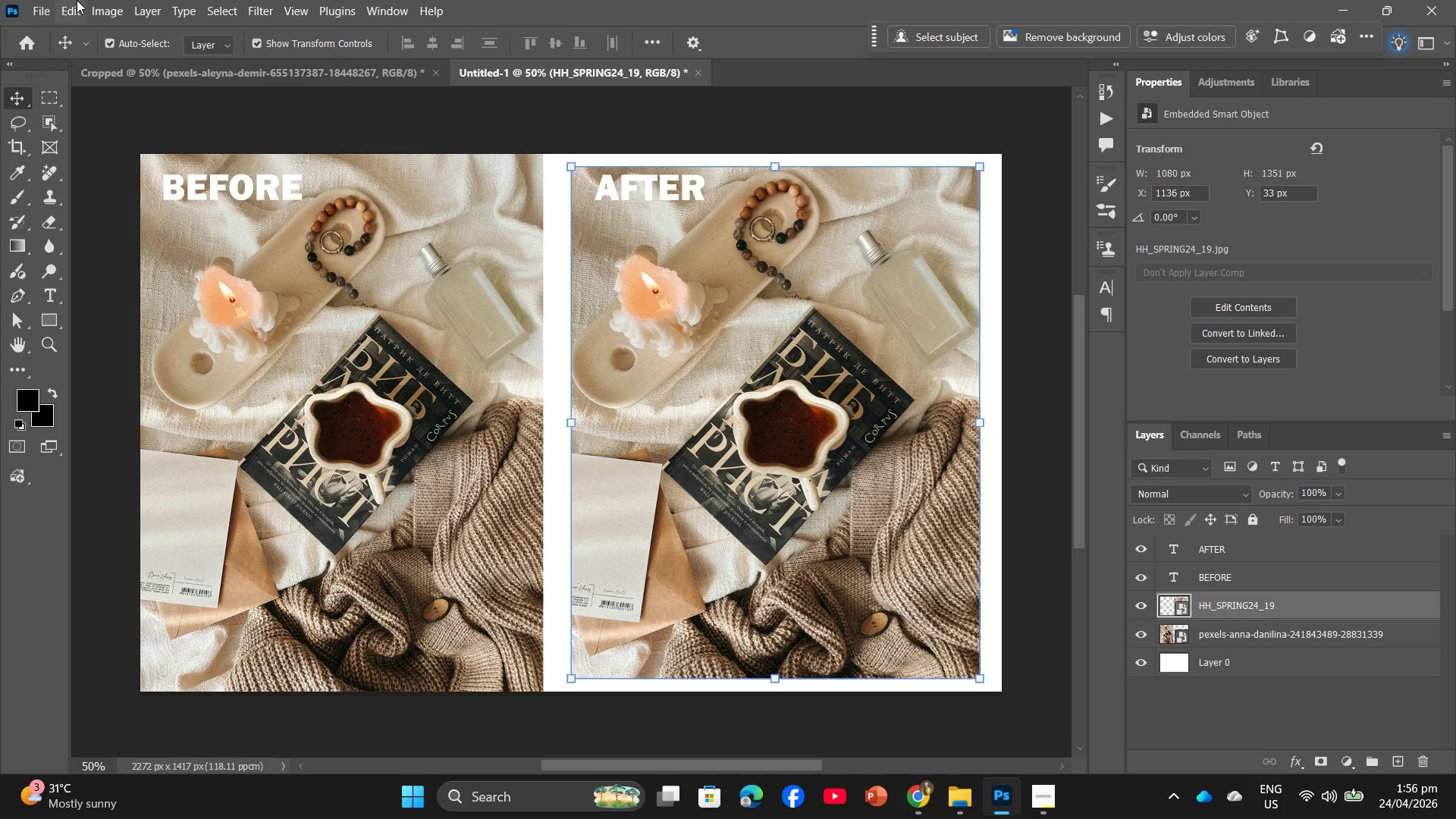 
left_click([40, 0])
 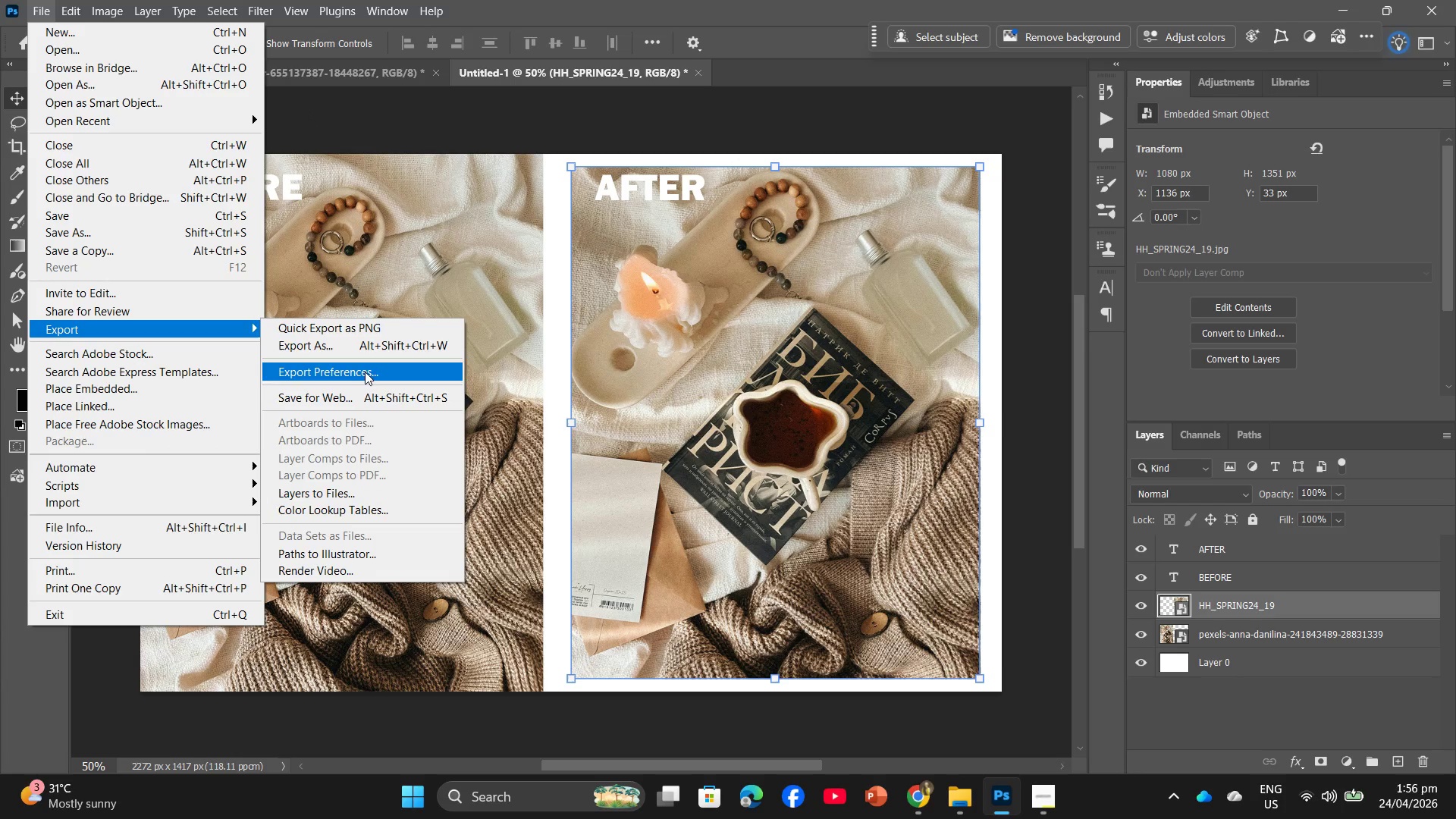 
left_click([379, 348])
 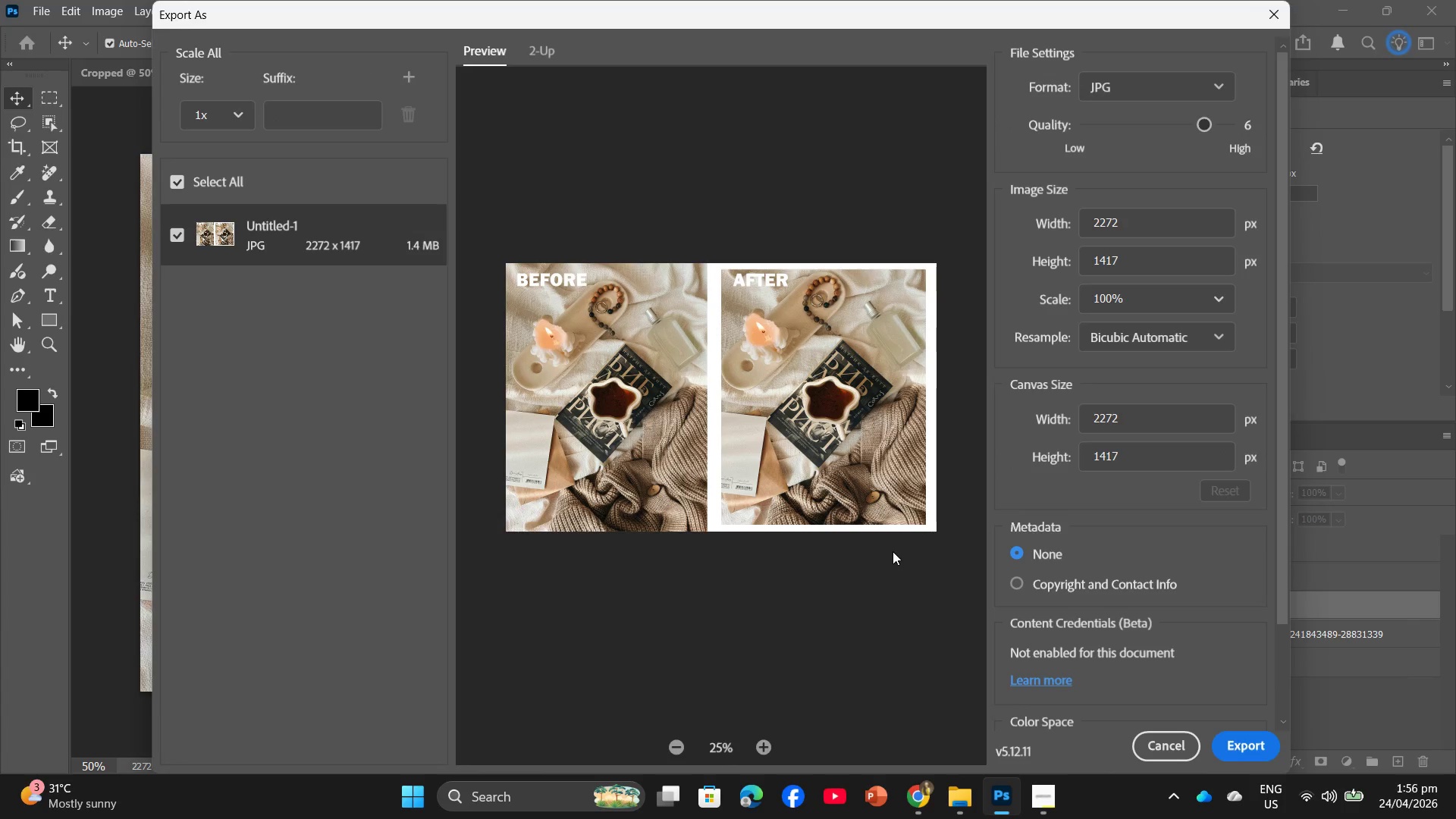 
left_click([1236, 741])
 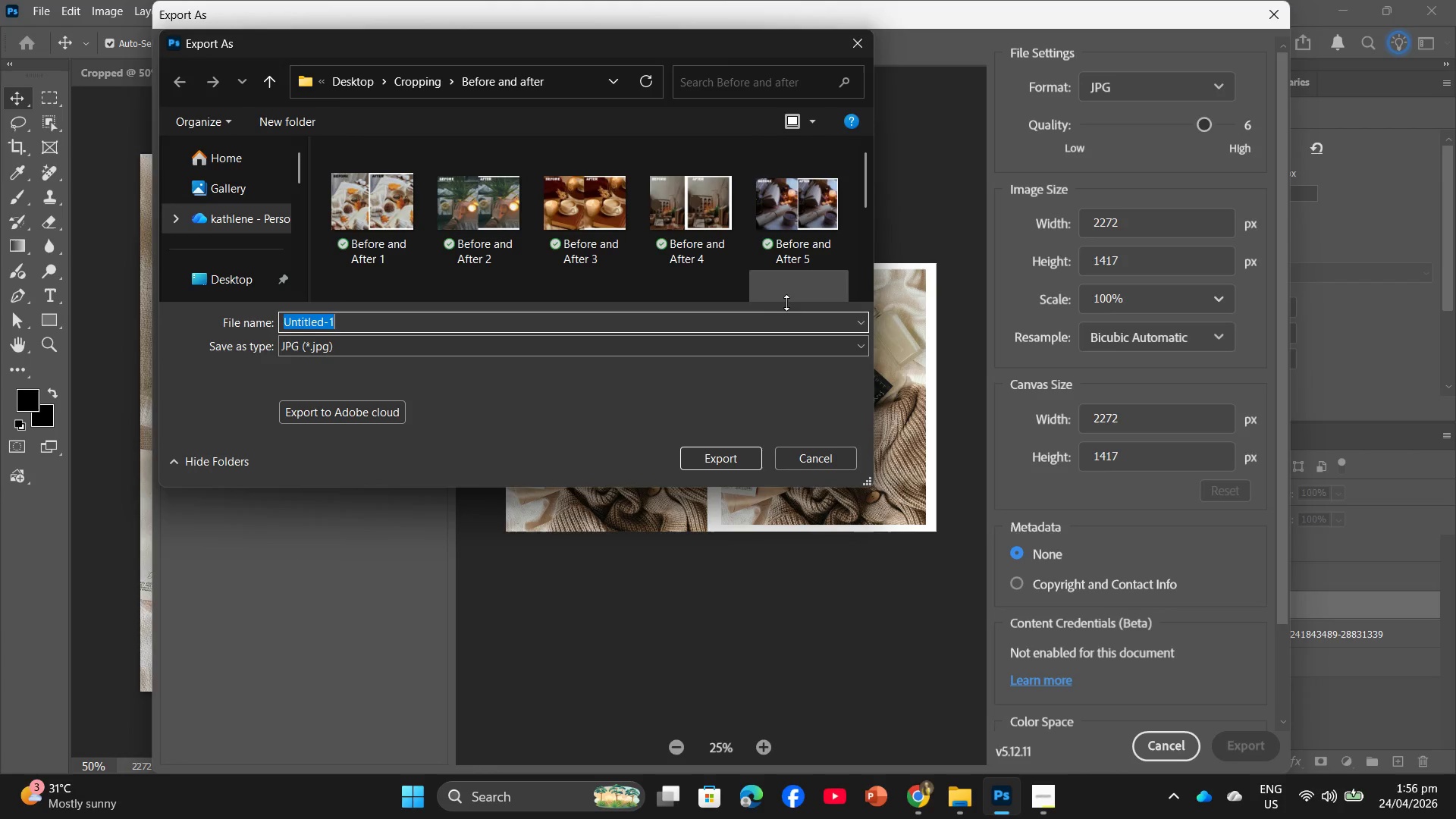 
scroll: coordinate [811, 232], scroll_direction: down, amount: 6.0
 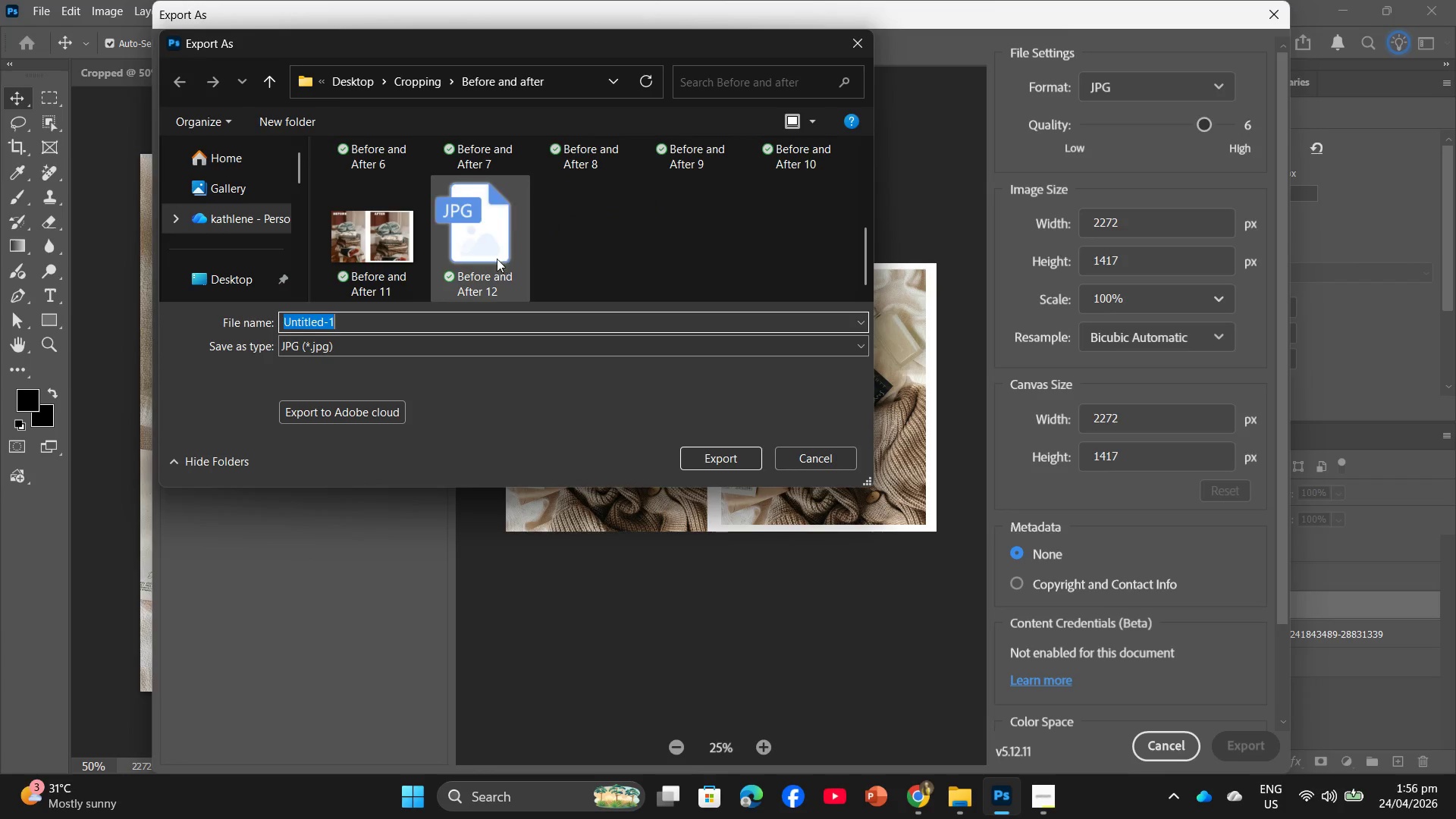 
left_click([485, 248])
 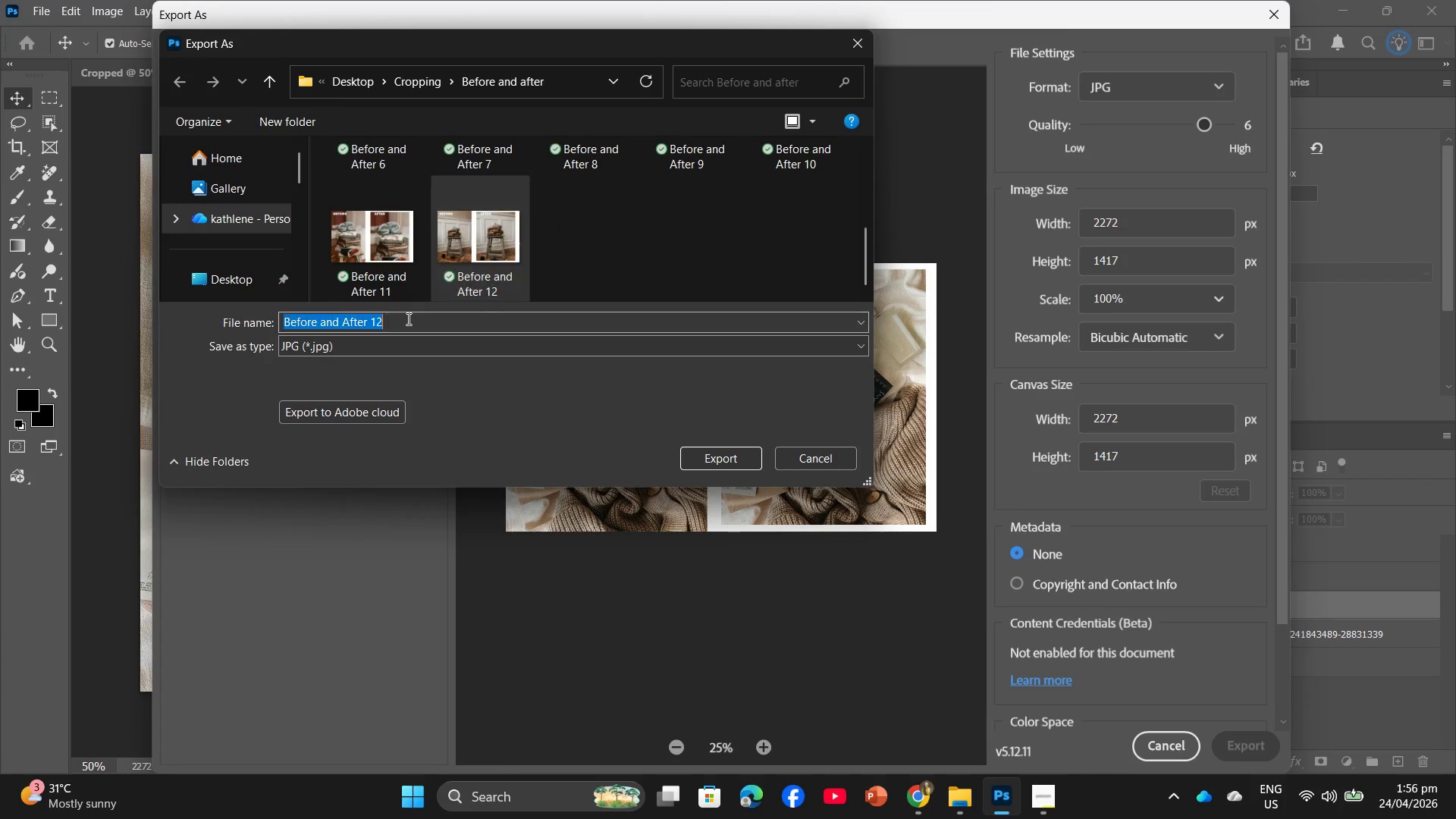 
double_click([407, 318])
 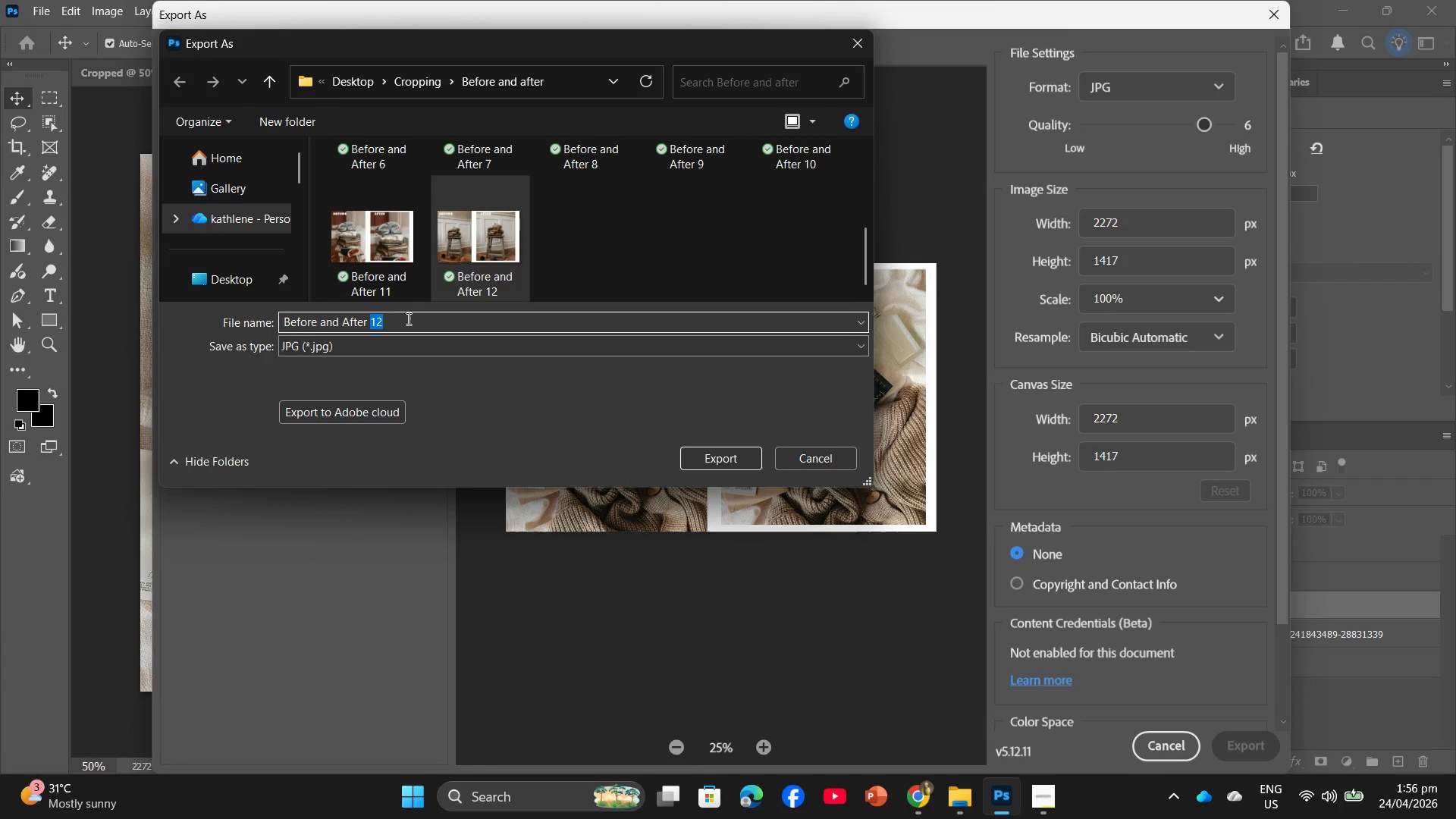 
type(13)
 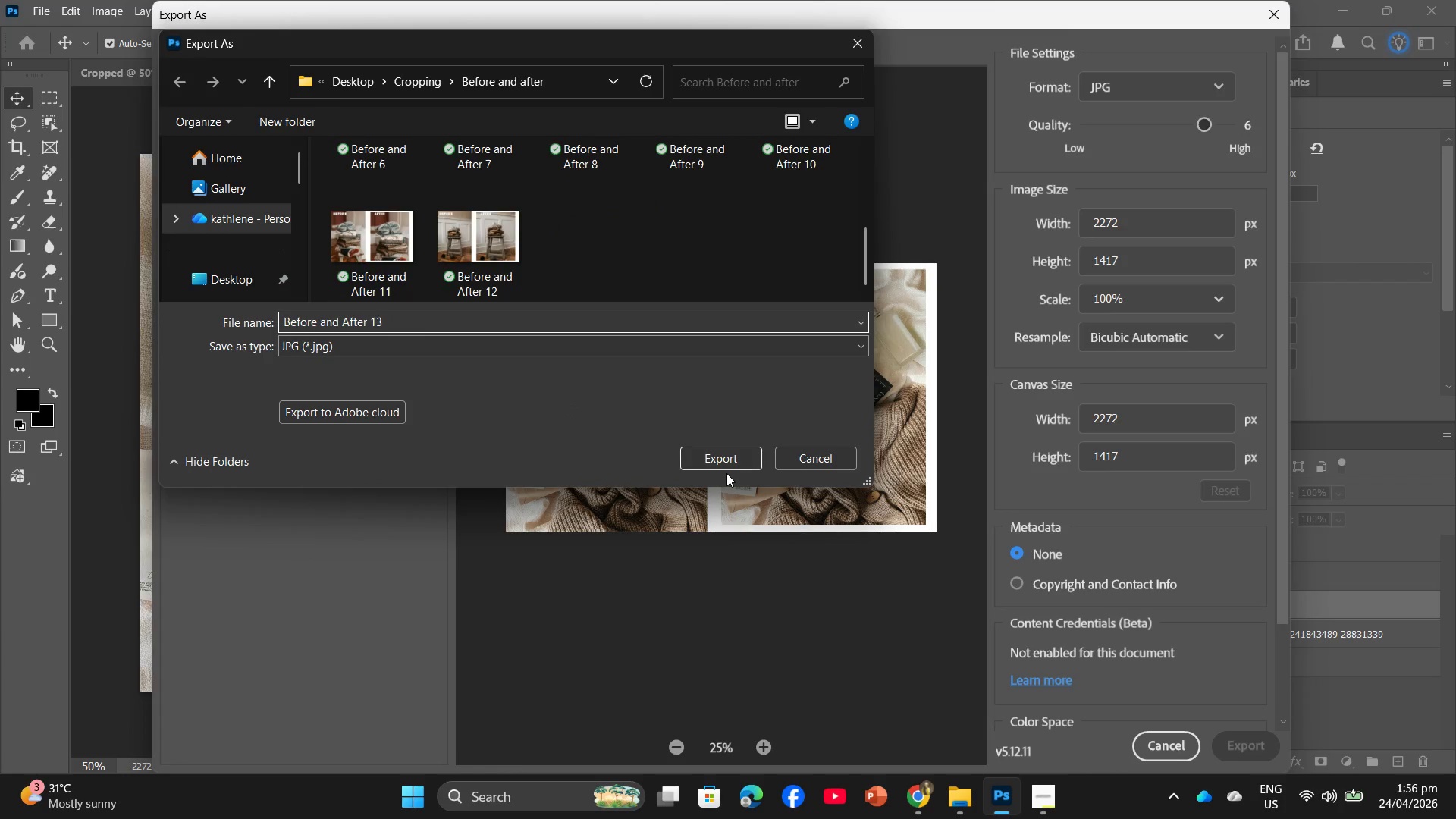 
left_click([733, 465])
 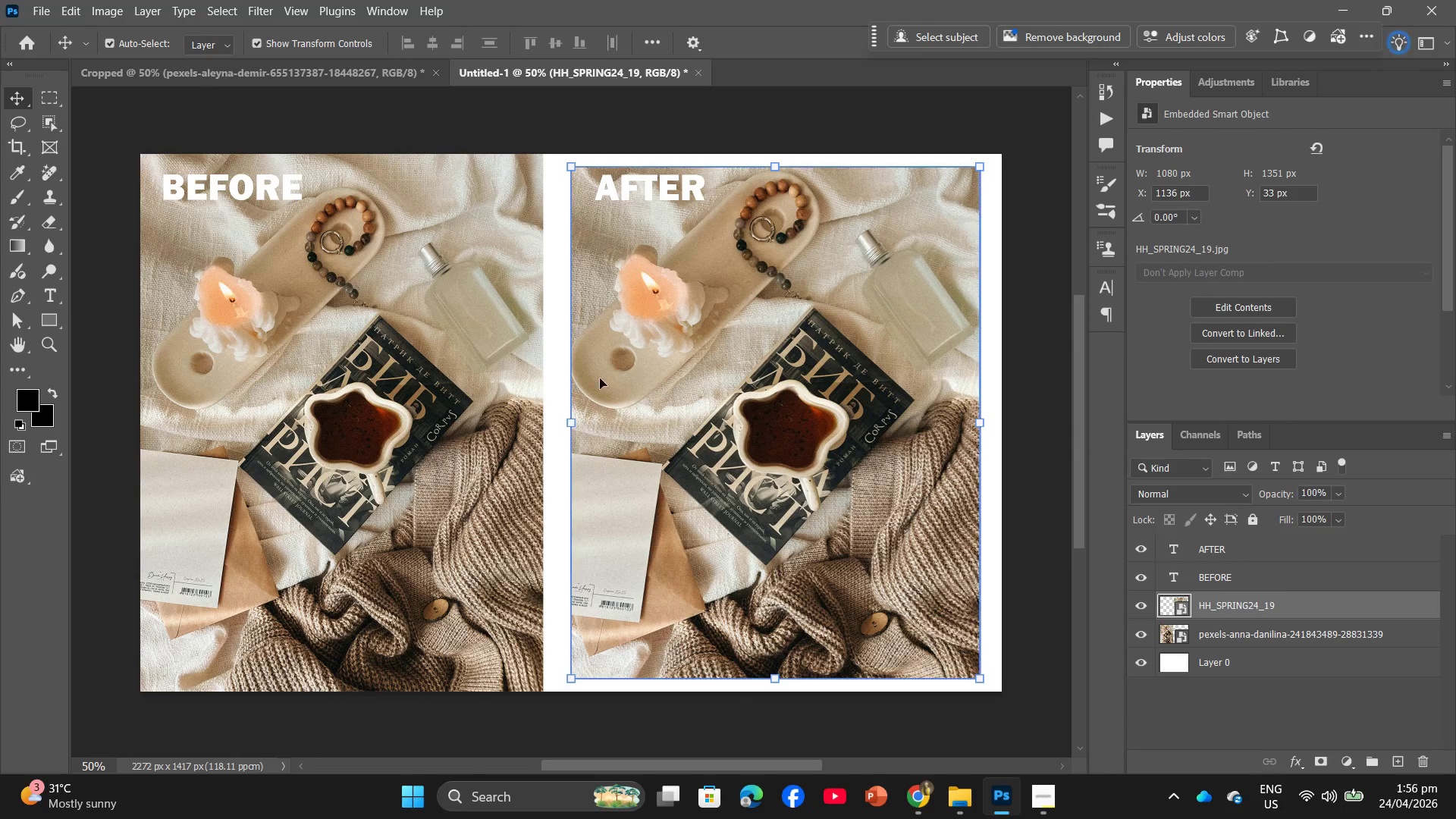 
key(Backspace)
 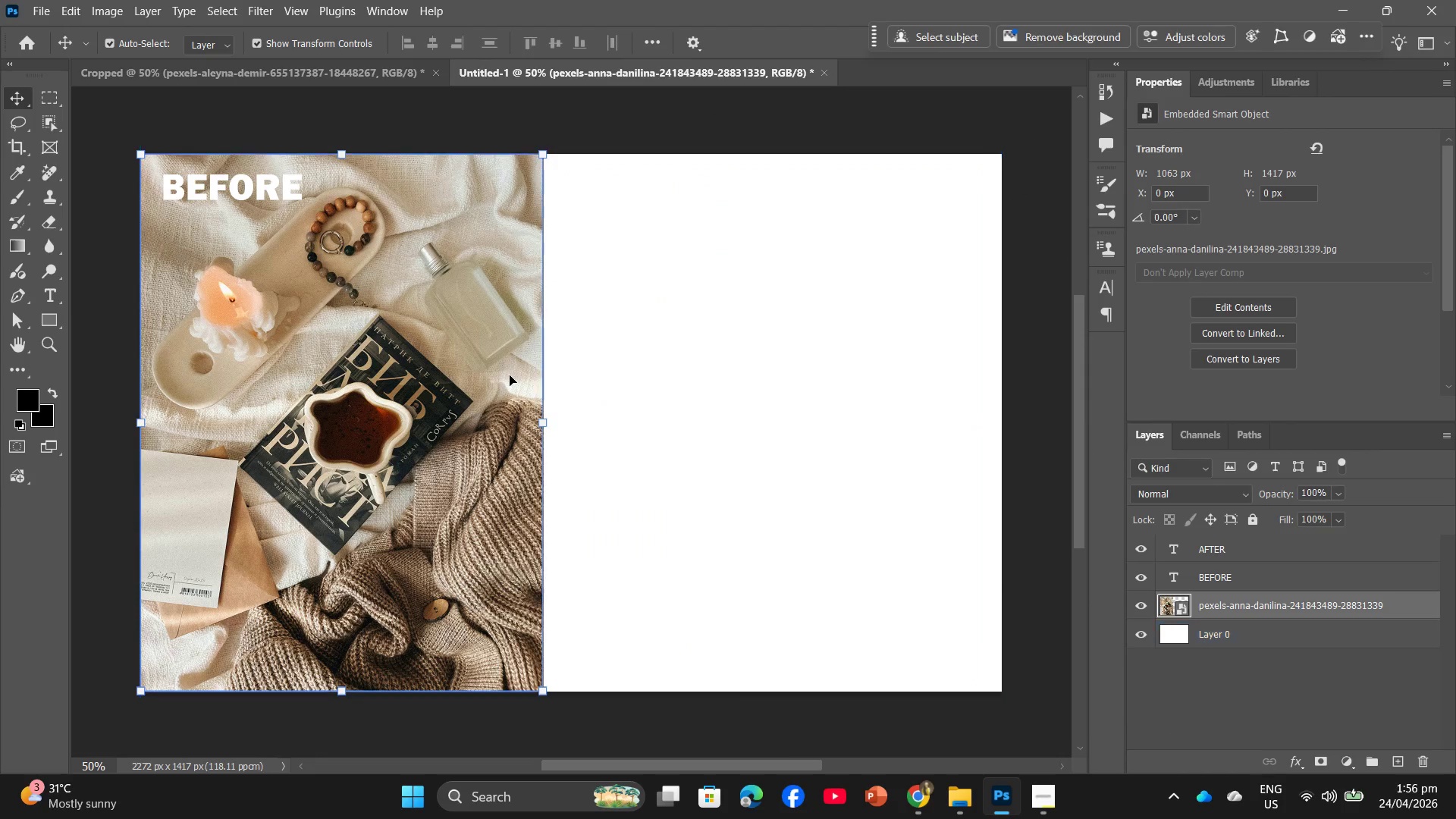 
left_click([510, 375])
 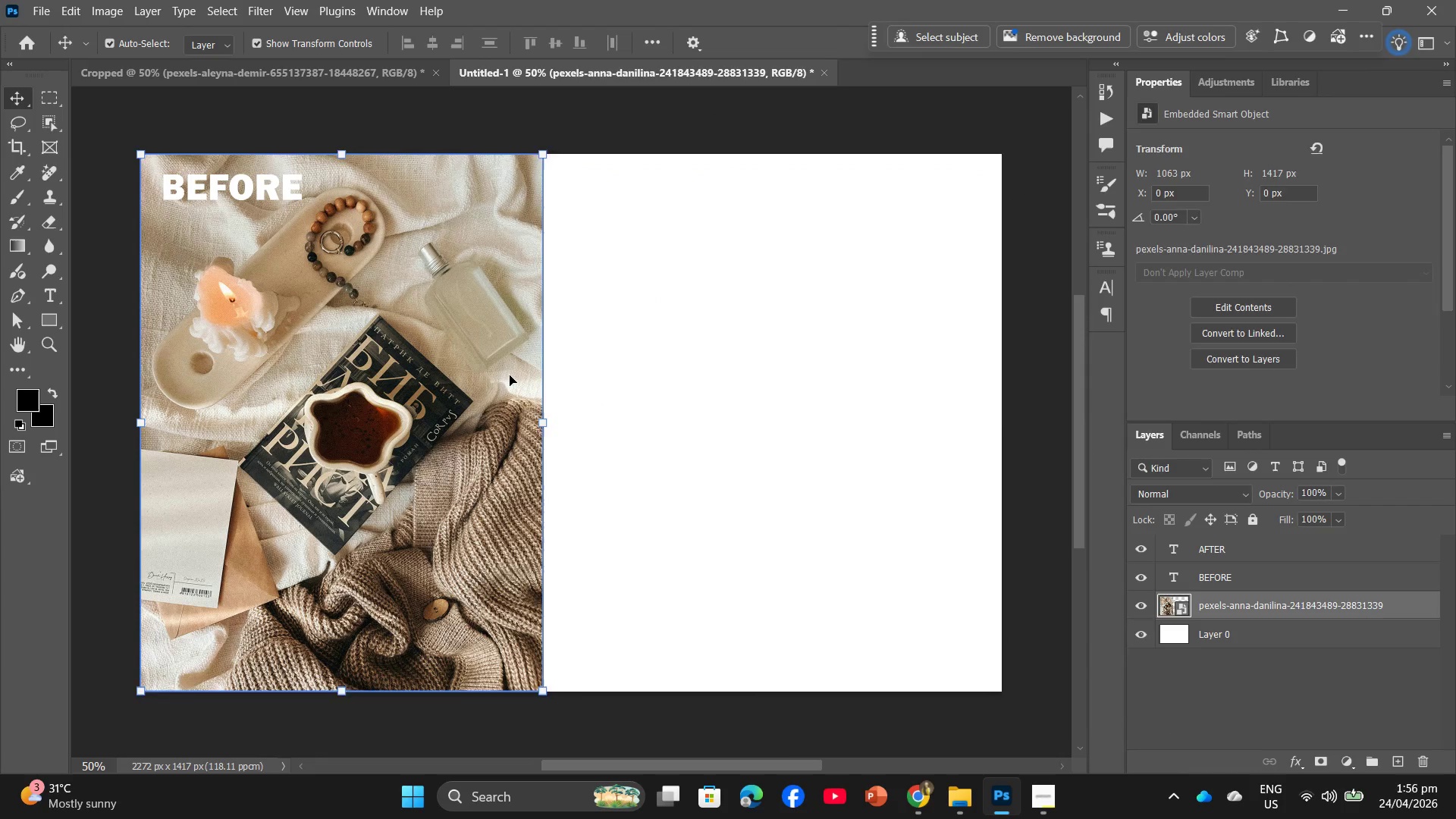 
key(Backspace)
 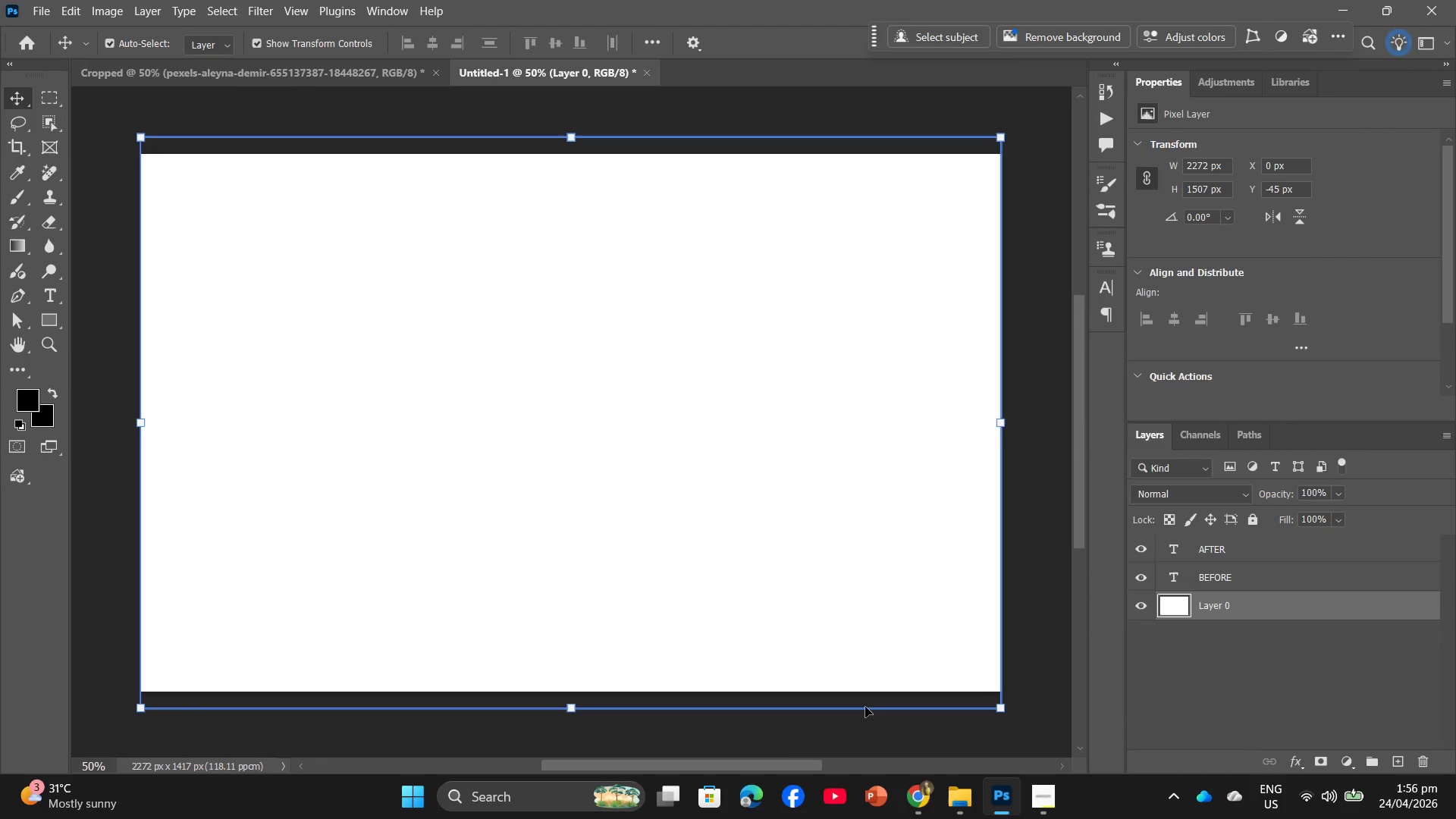 
mouse_move([963, 784])
 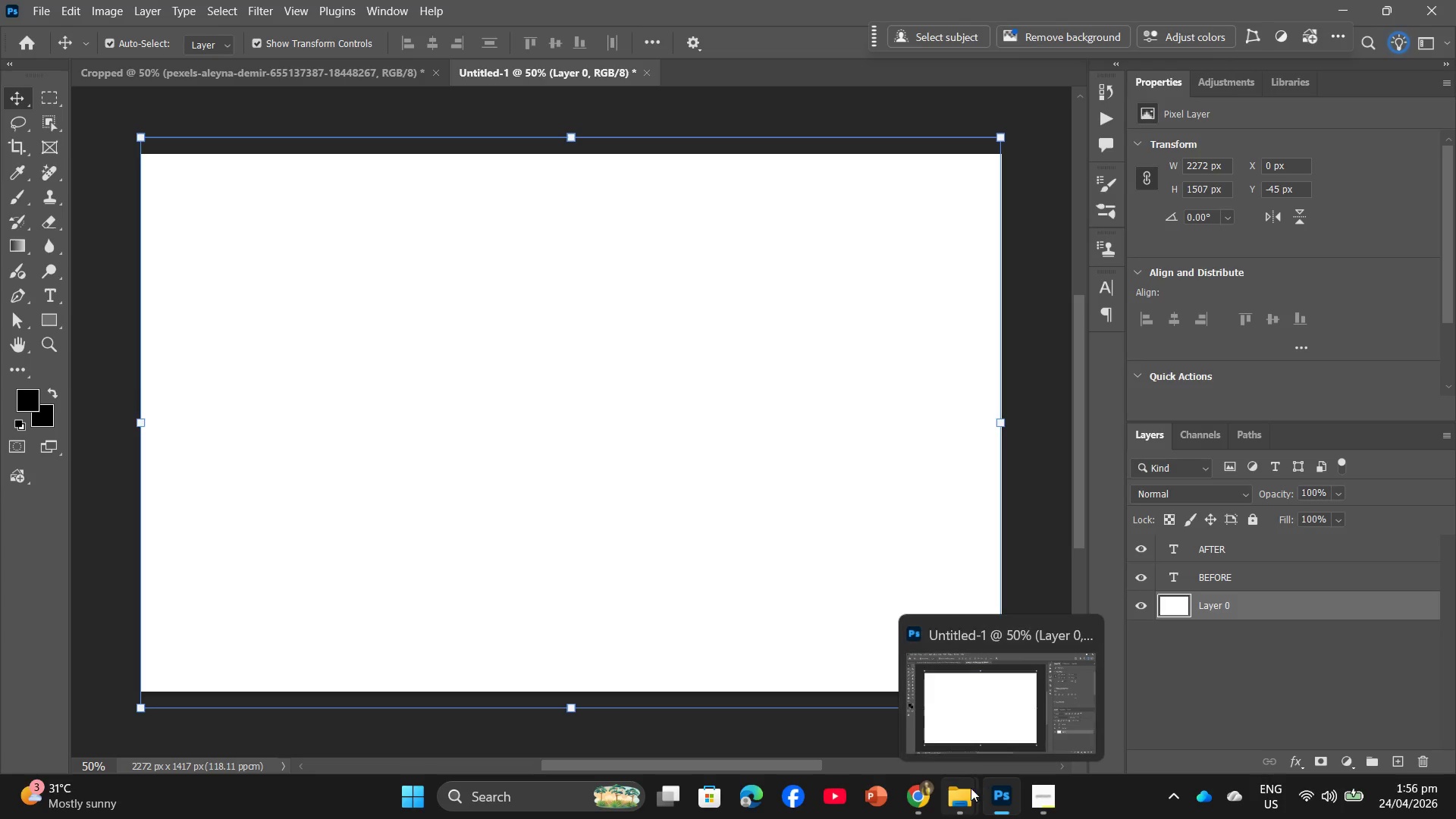 
wait(9.14)
 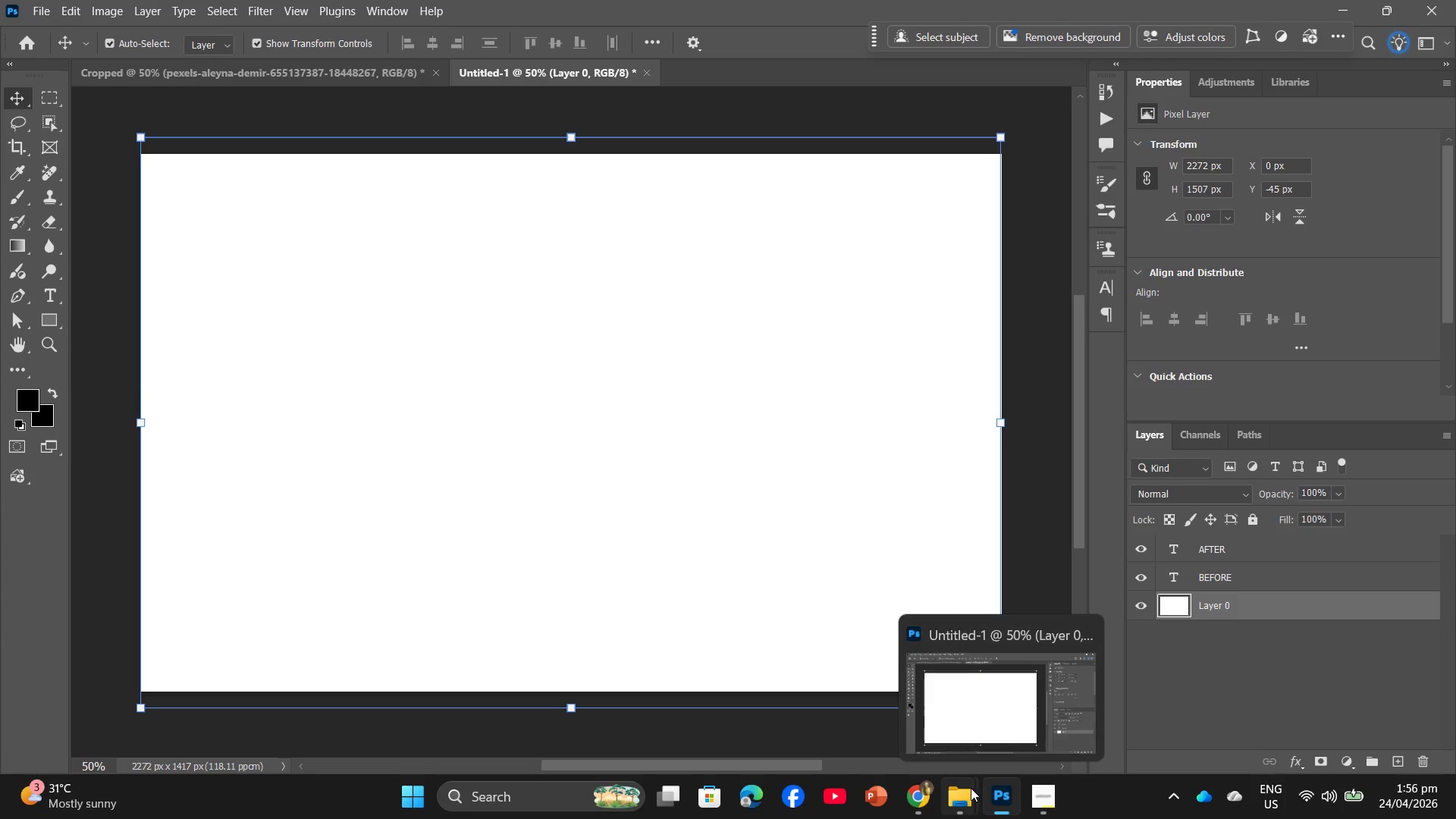 
left_click([1018, 701])
 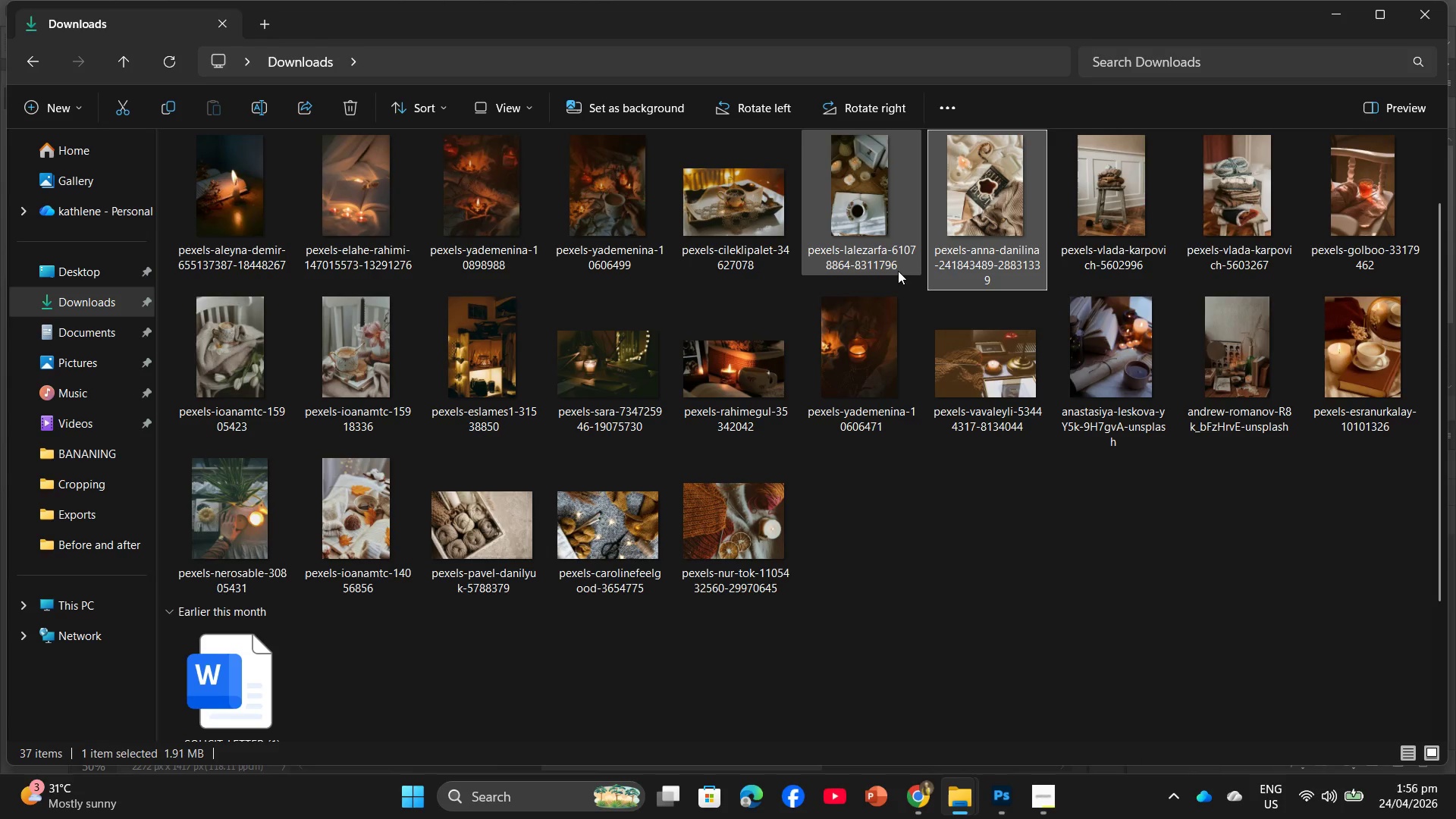 
left_click_drag(start_coordinate=[864, 221], to_coordinate=[755, 480])
 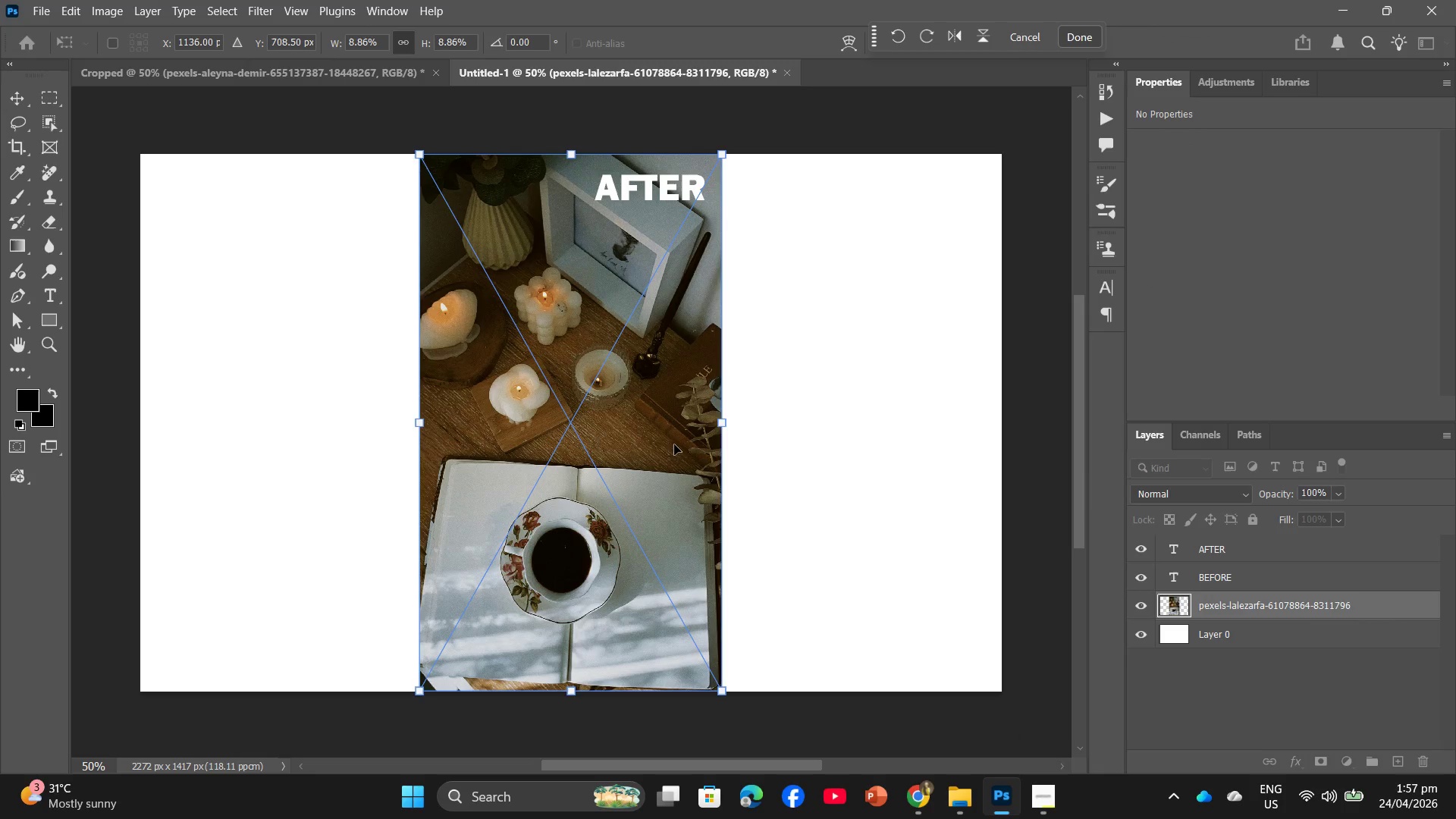 
left_click_drag(start_coordinate=[651, 450], to_coordinate=[369, 448])
 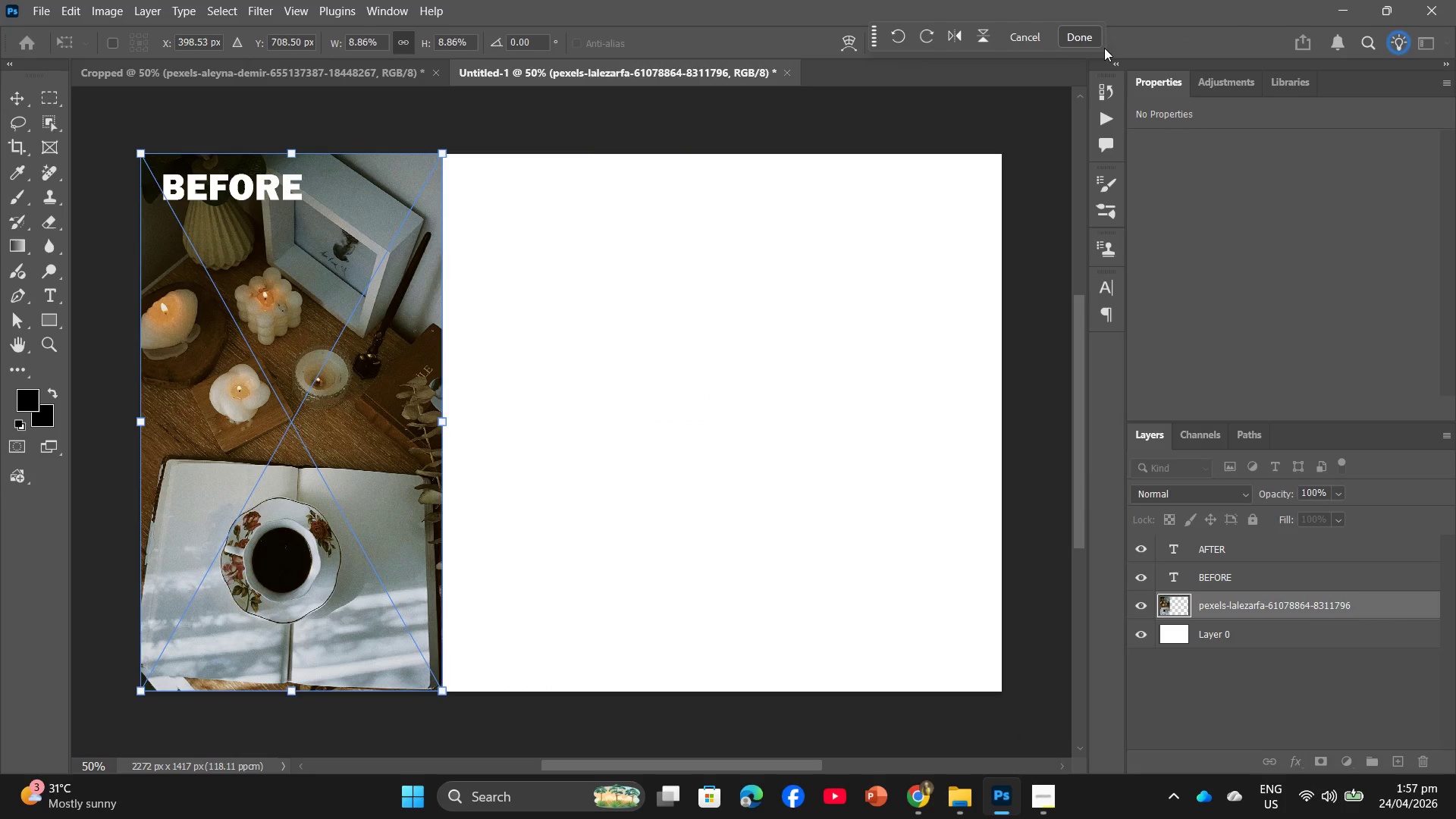 
left_click([1081, 33])
 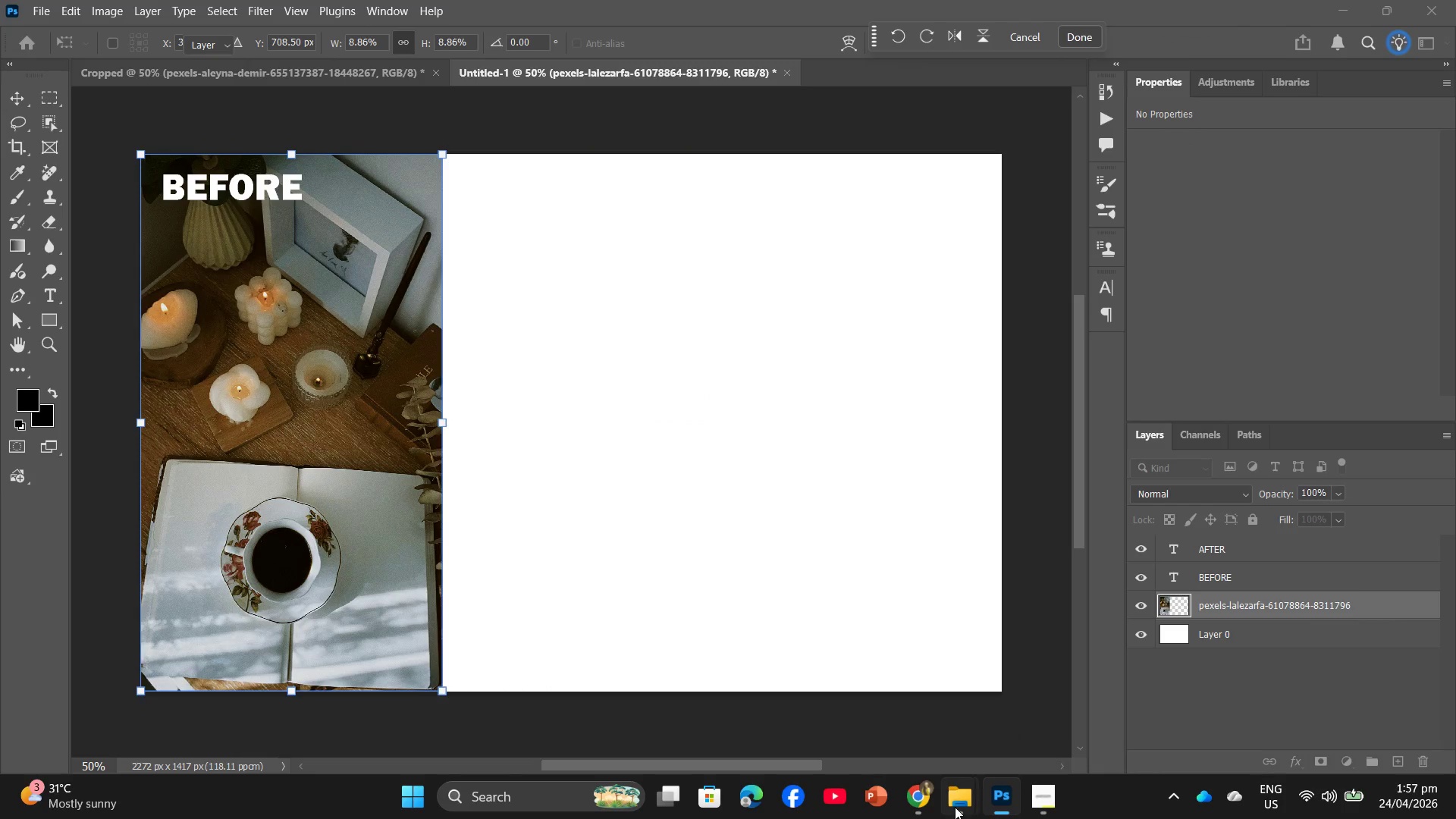 
left_click([955, 807])
 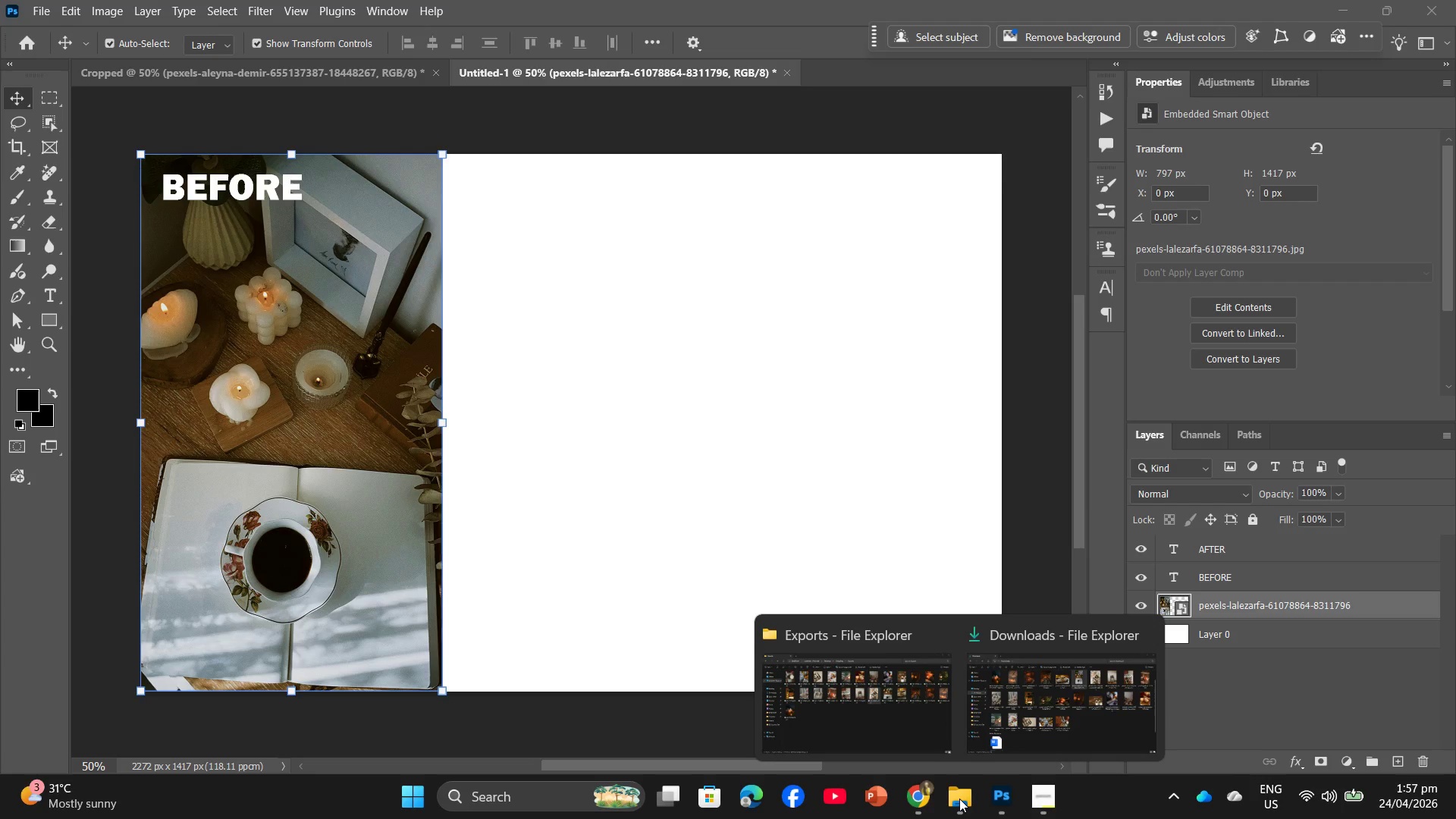 
left_click([893, 698])
 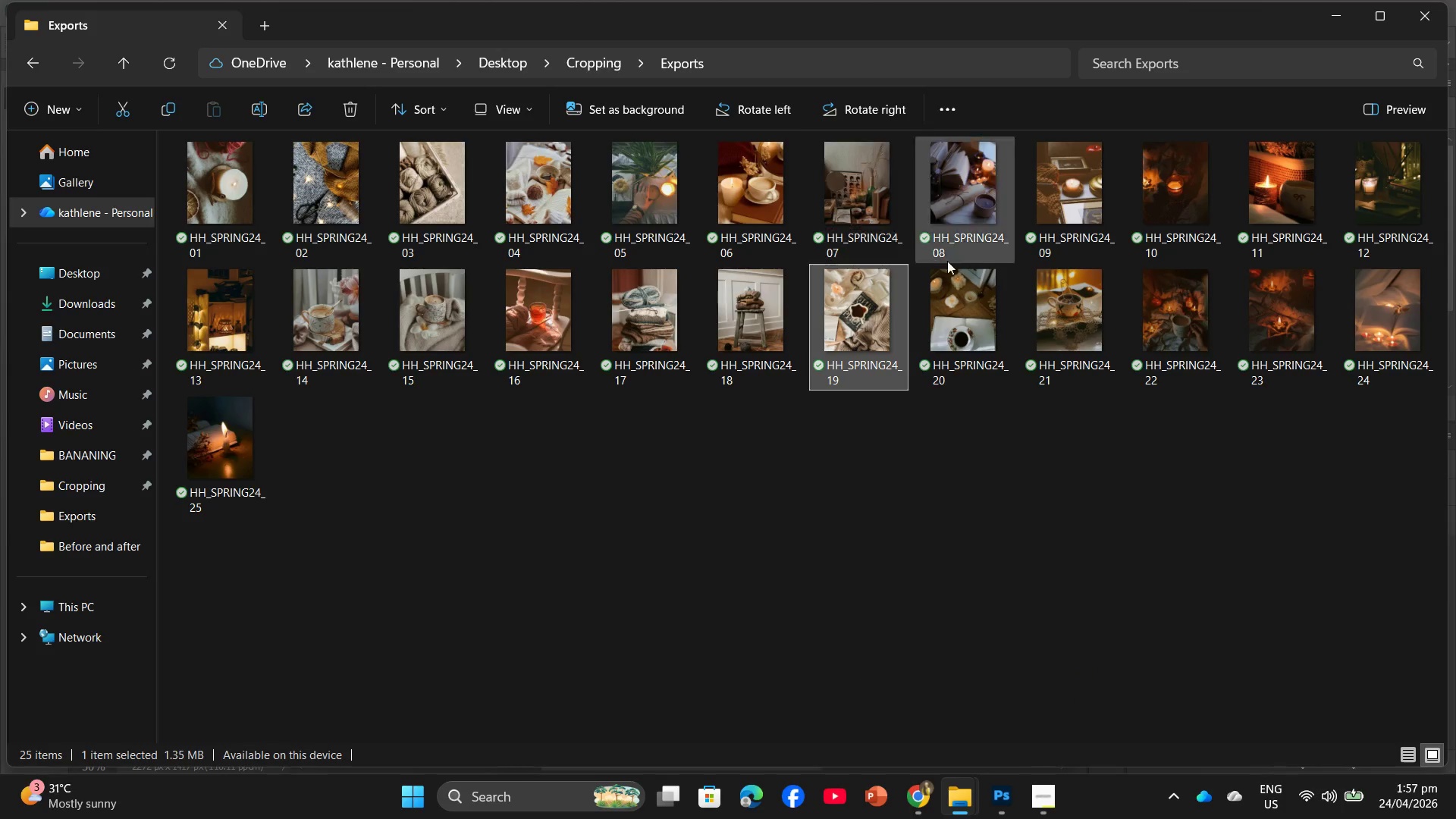 
left_click_drag(start_coordinate=[977, 312], to_coordinate=[757, 532])
 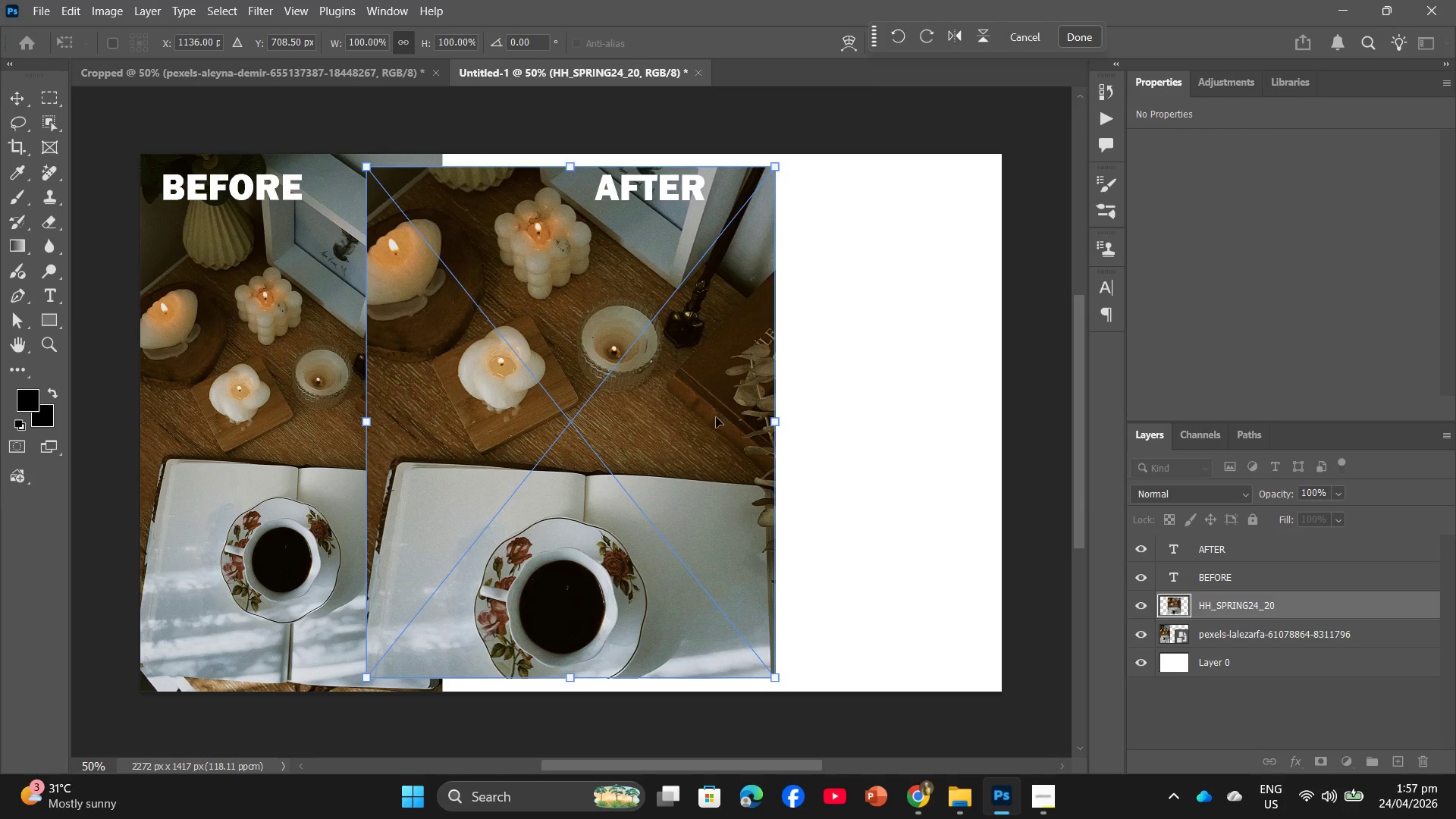 
left_click_drag(start_coordinate=[709, 417], to_coordinate=[868, 415])
 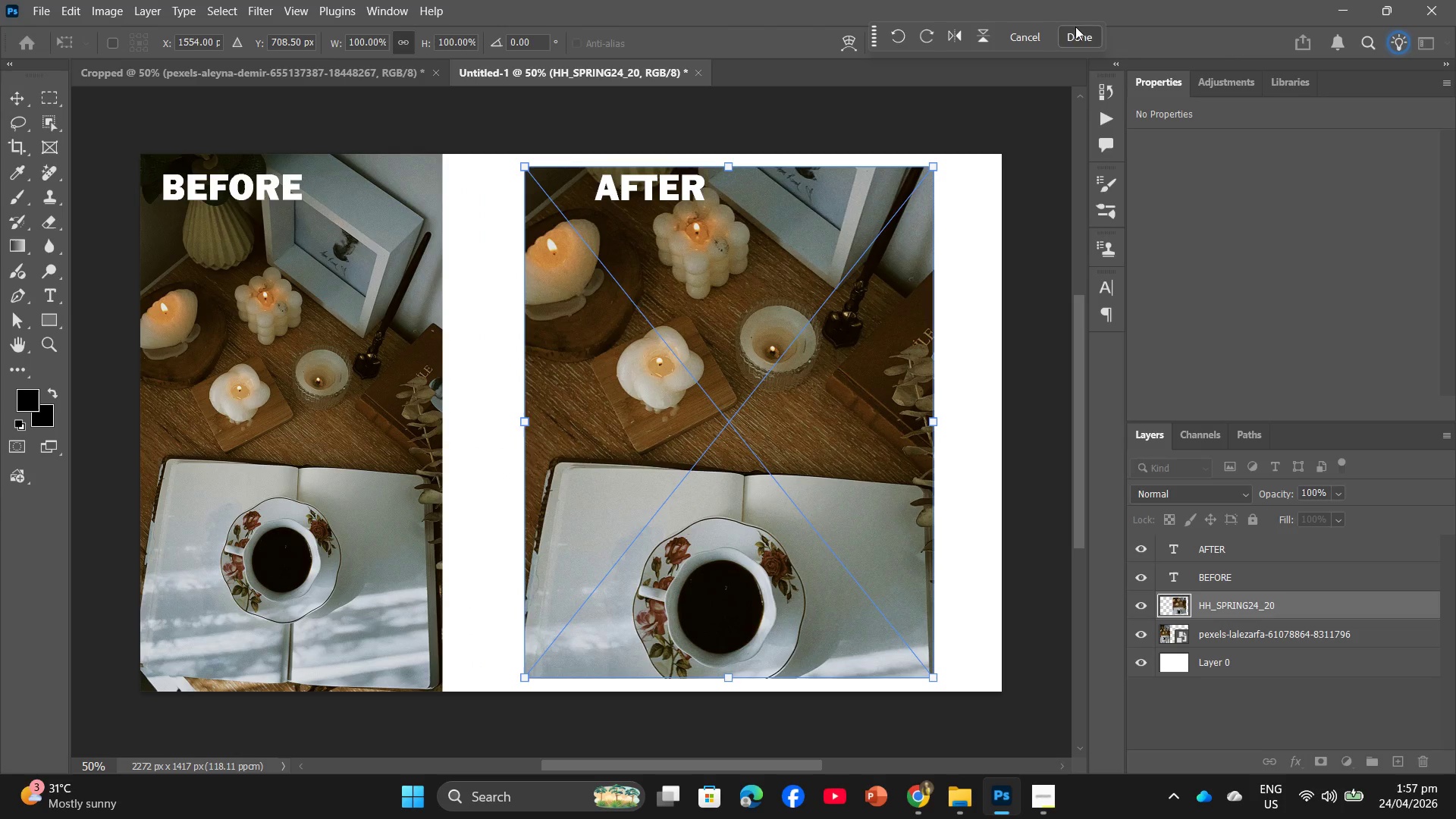 
left_click([1075, 27])
 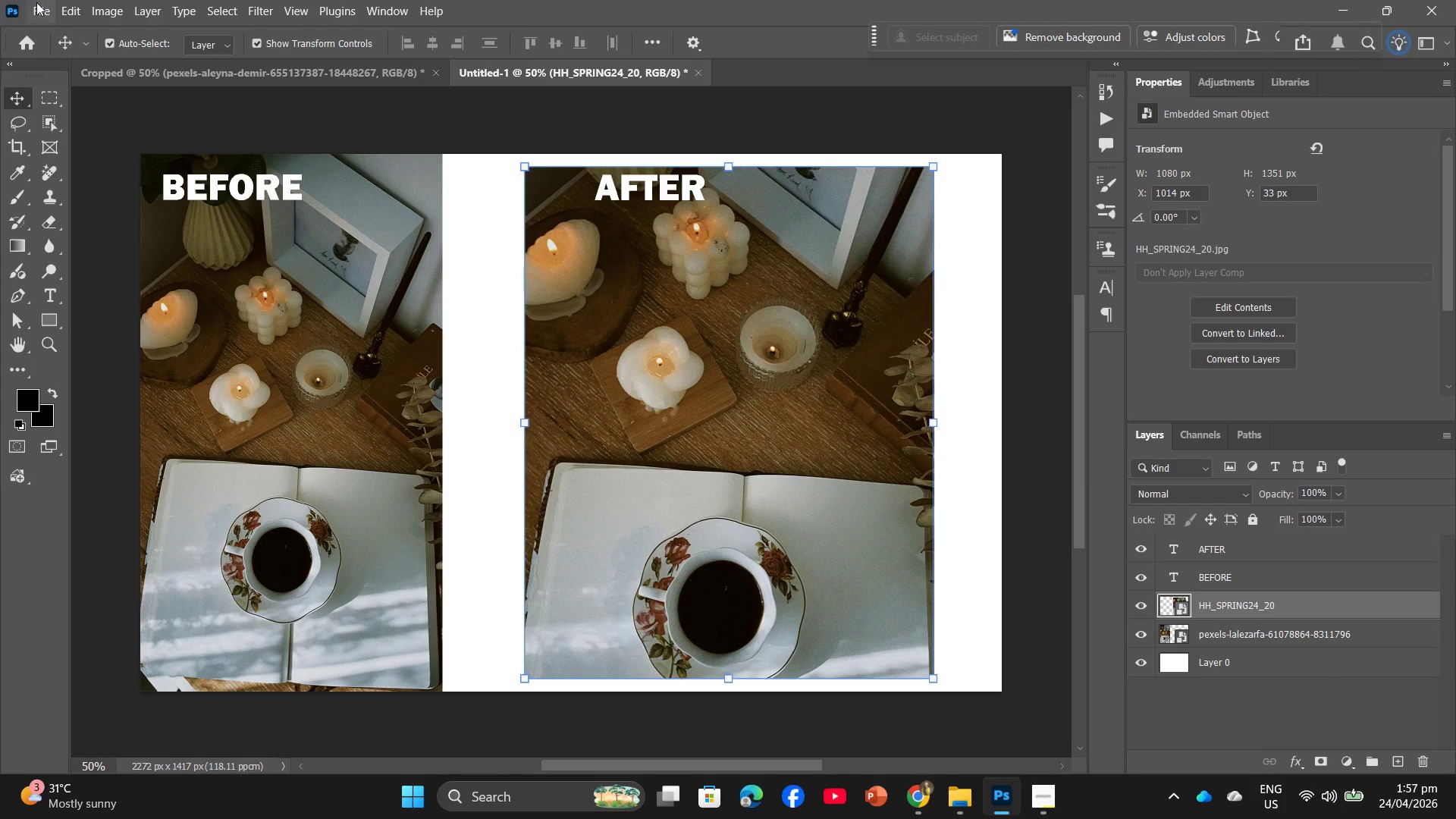 
left_click([46, 14])
 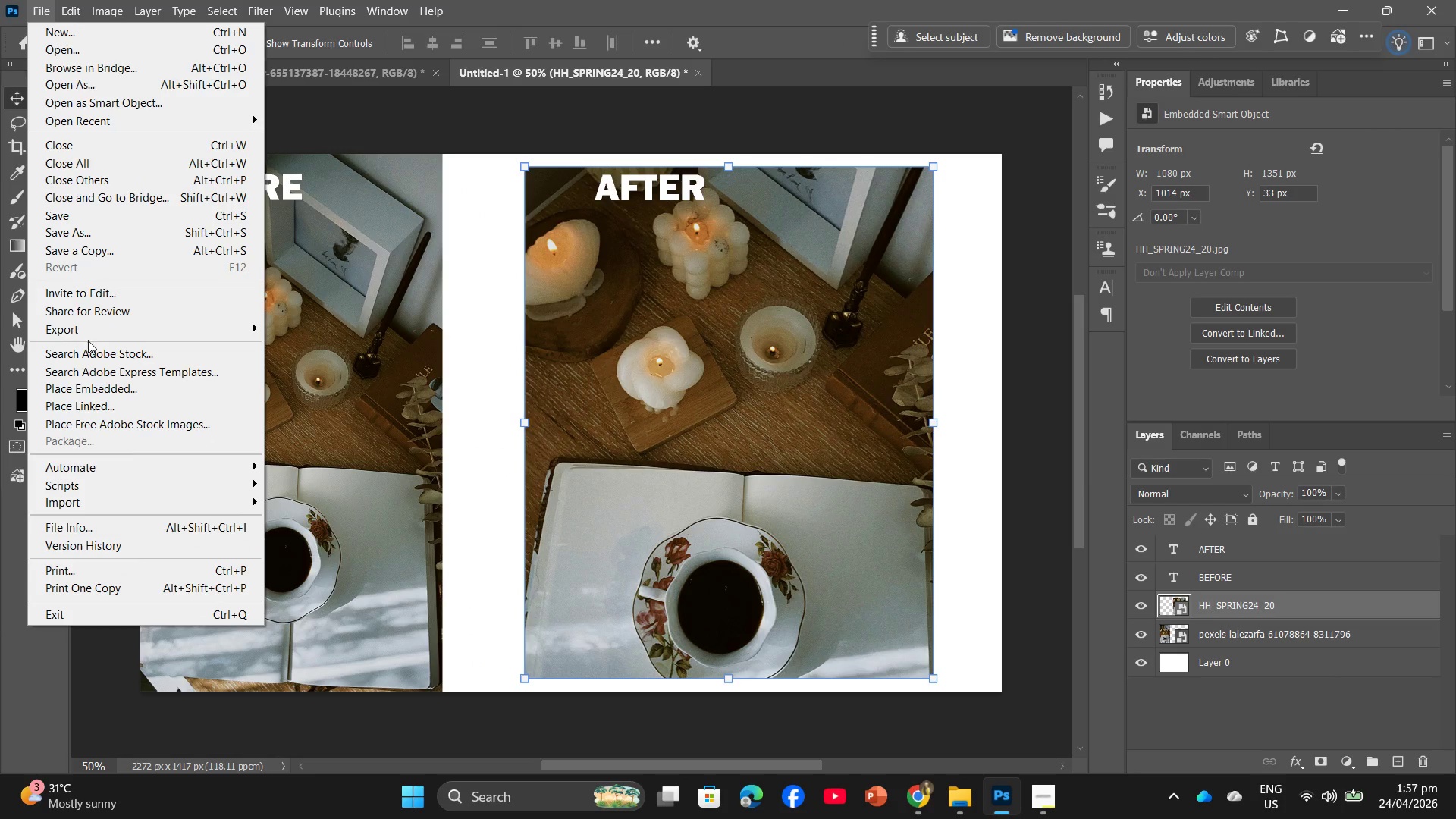 
left_click([94, 334])
 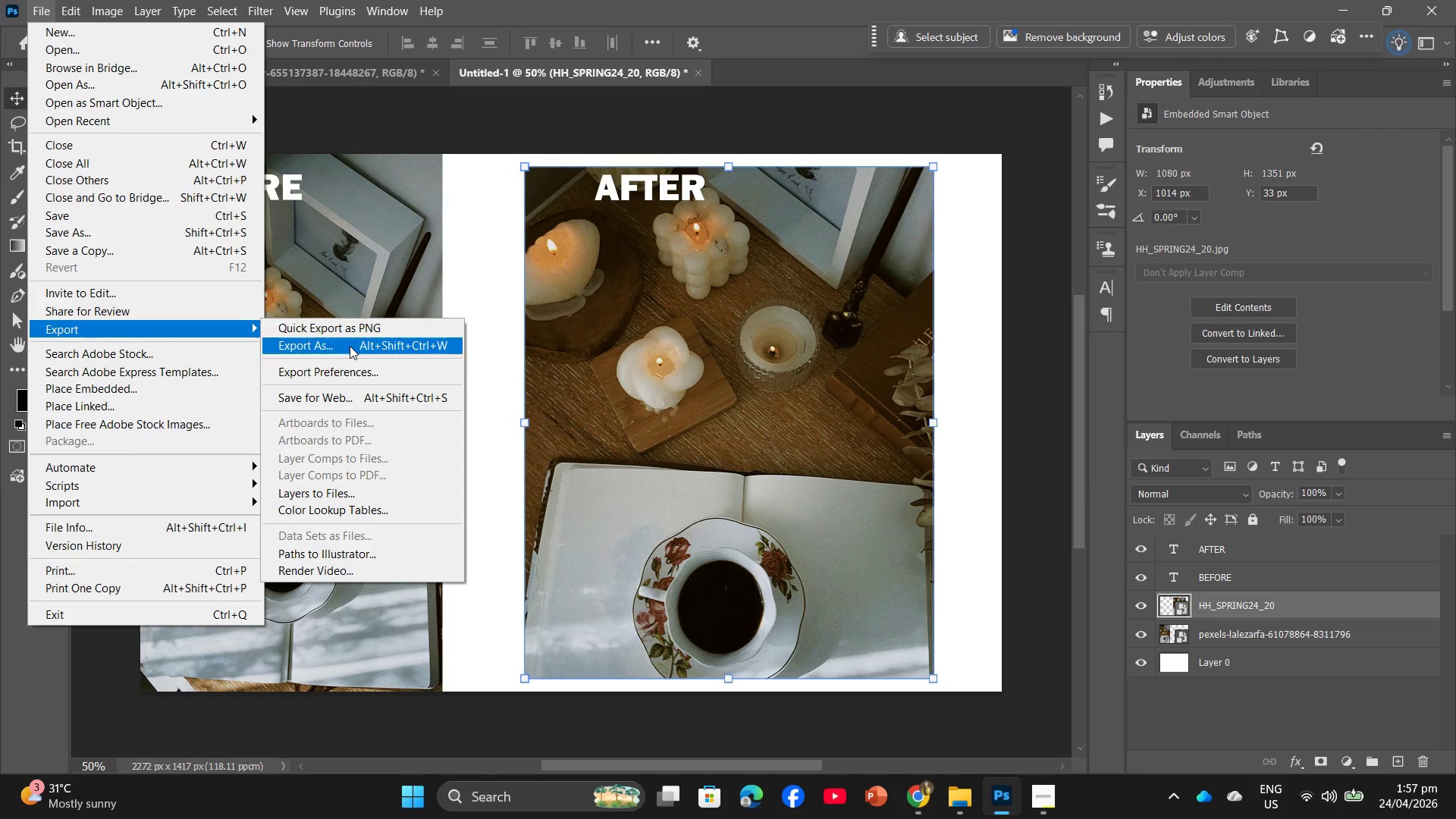 
left_click([350, 346])
 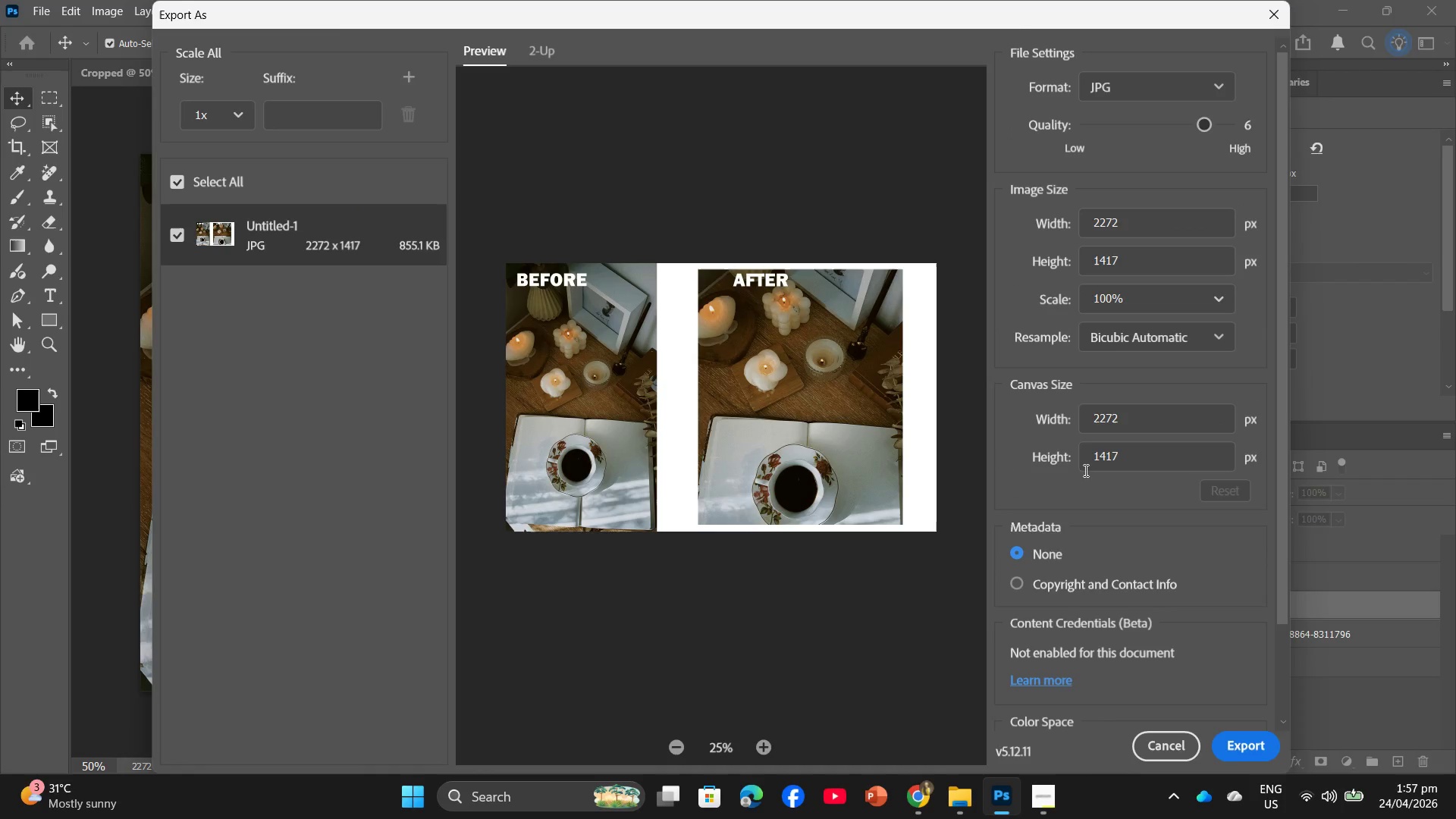 
left_click([1258, 744])
 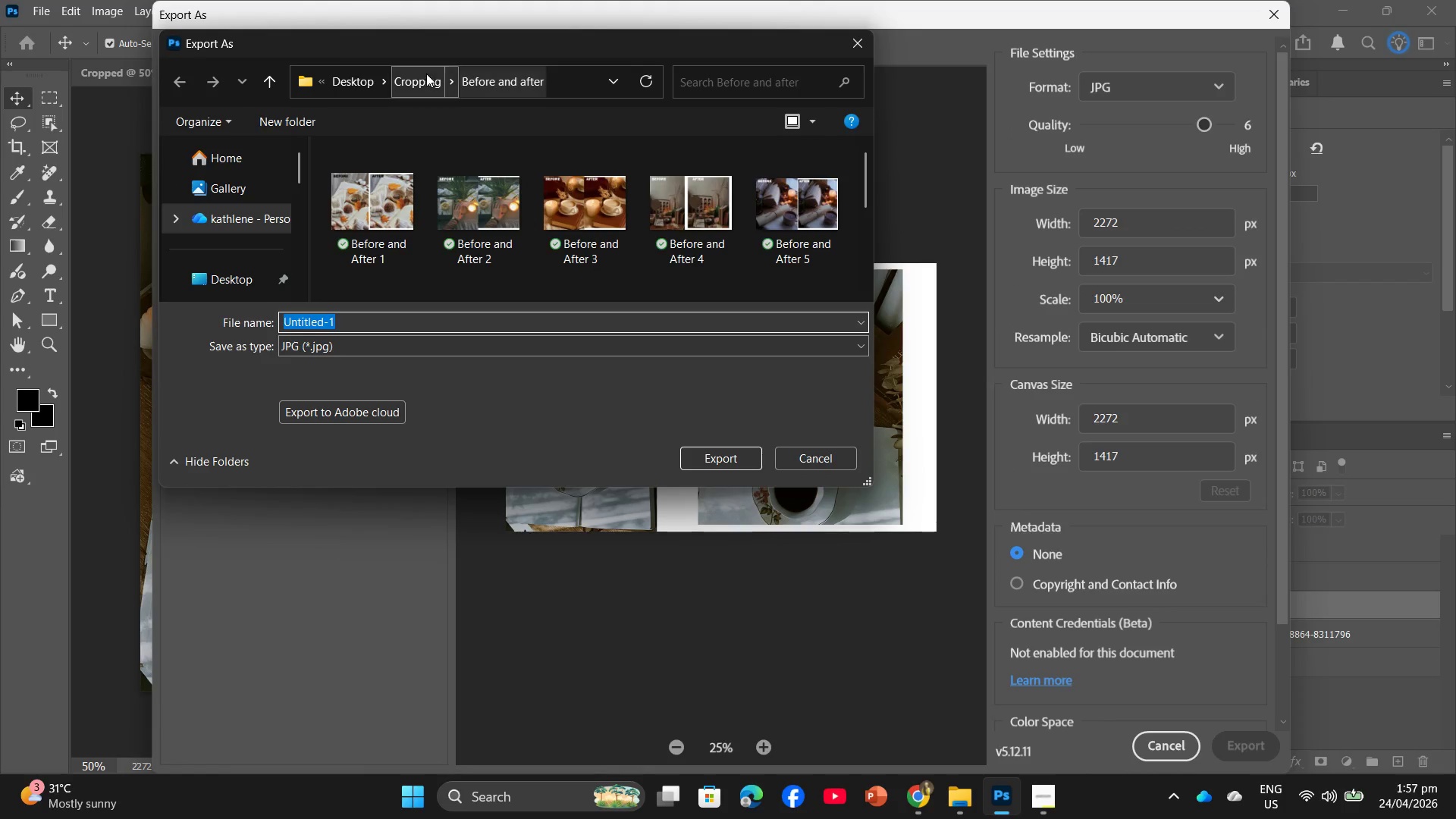 
scroll: coordinate [432, 260], scroll_direction: down, amount: 5.0
 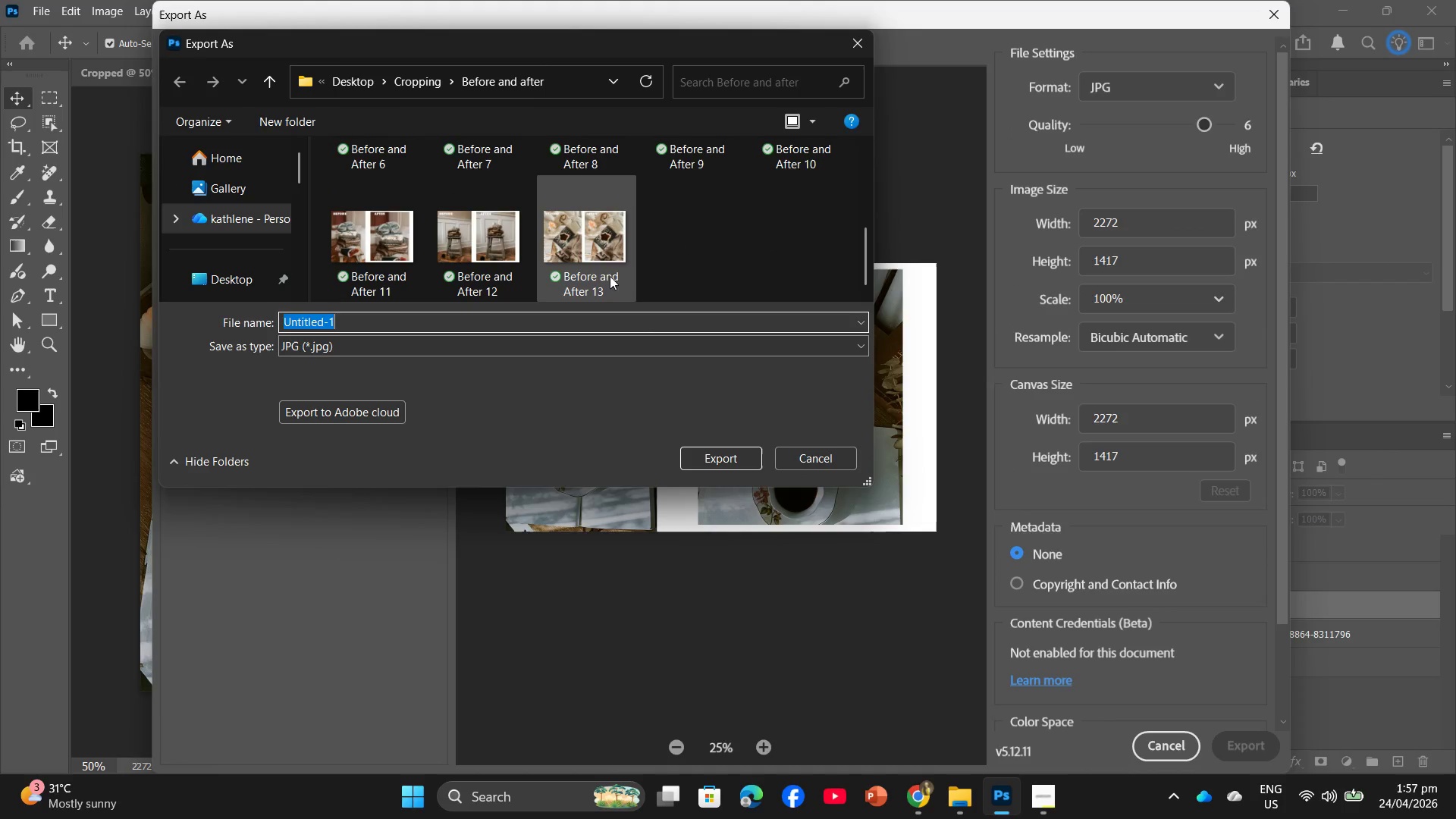 
left_click([590, 268])
 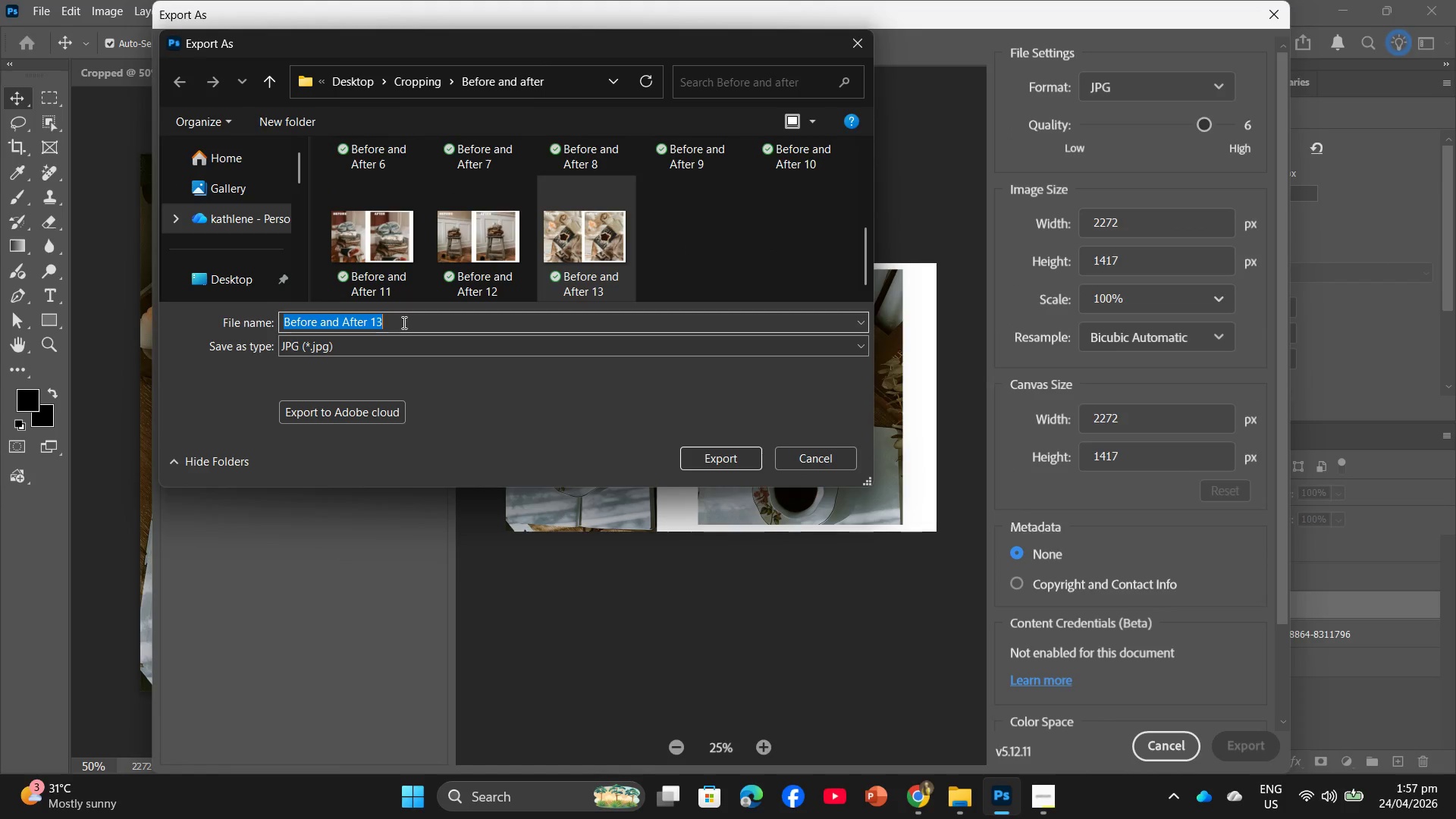 
double_click([403, 322])
 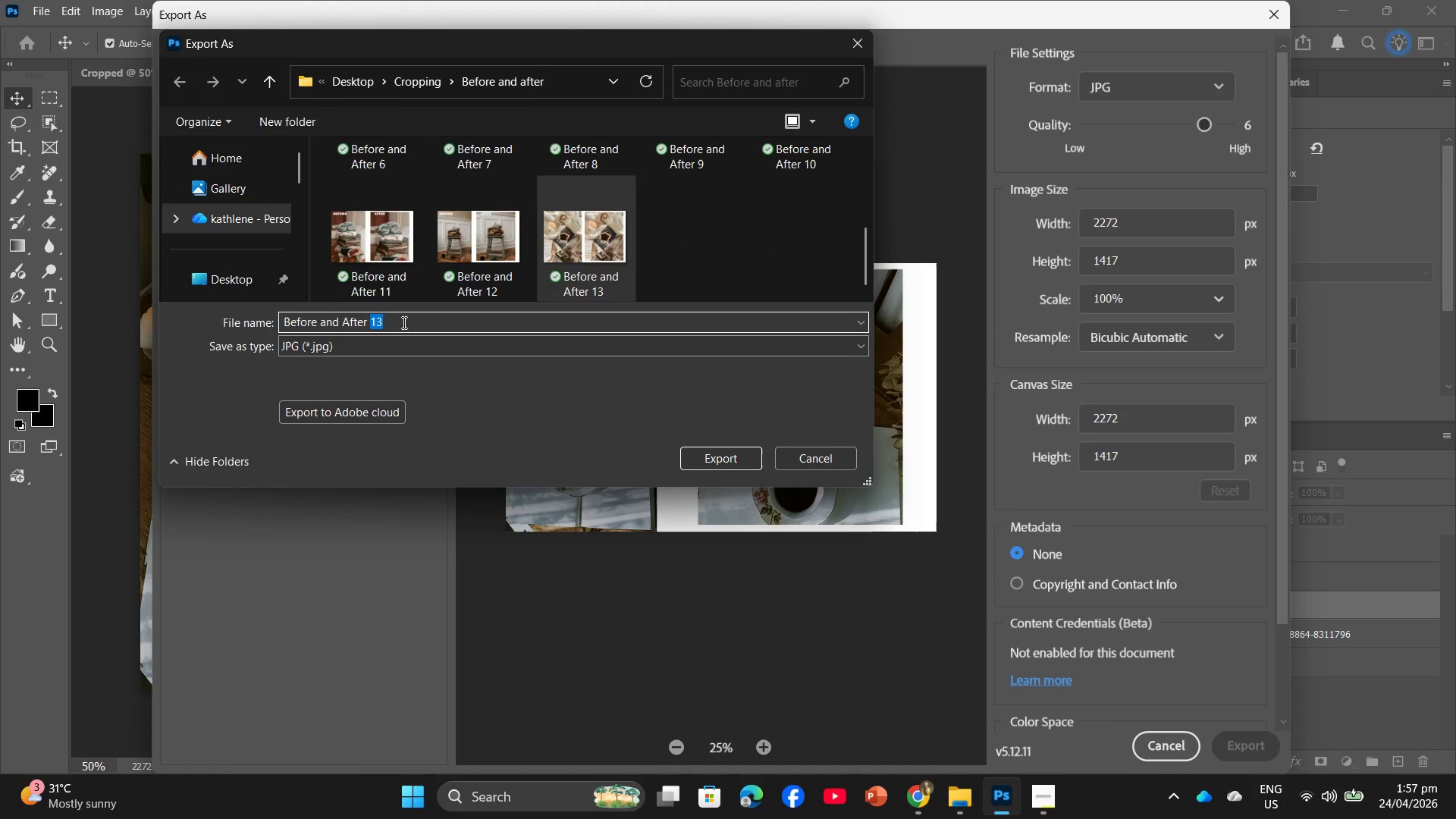 
type(15)
key(Backspace)
 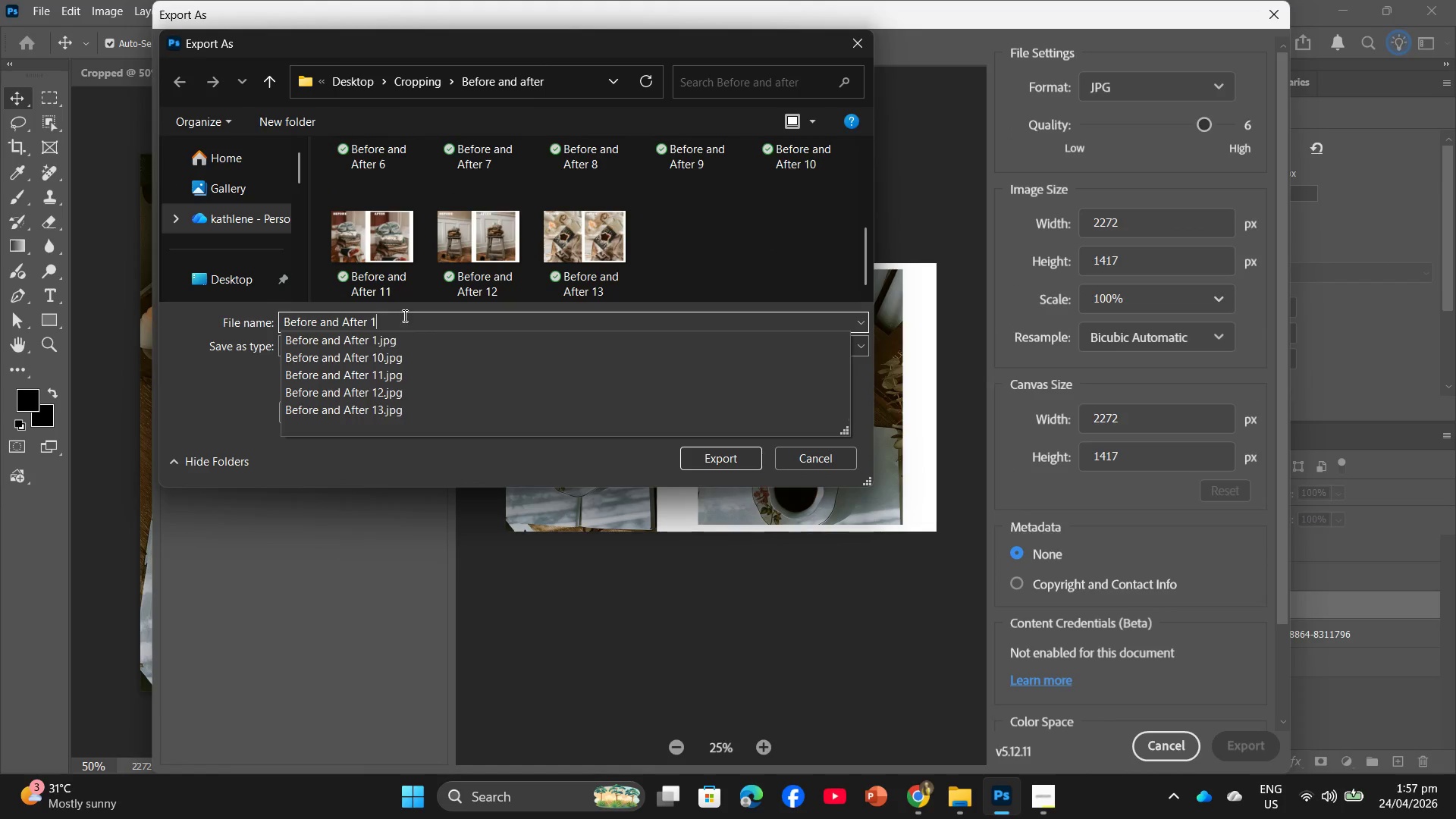 
key(4)
 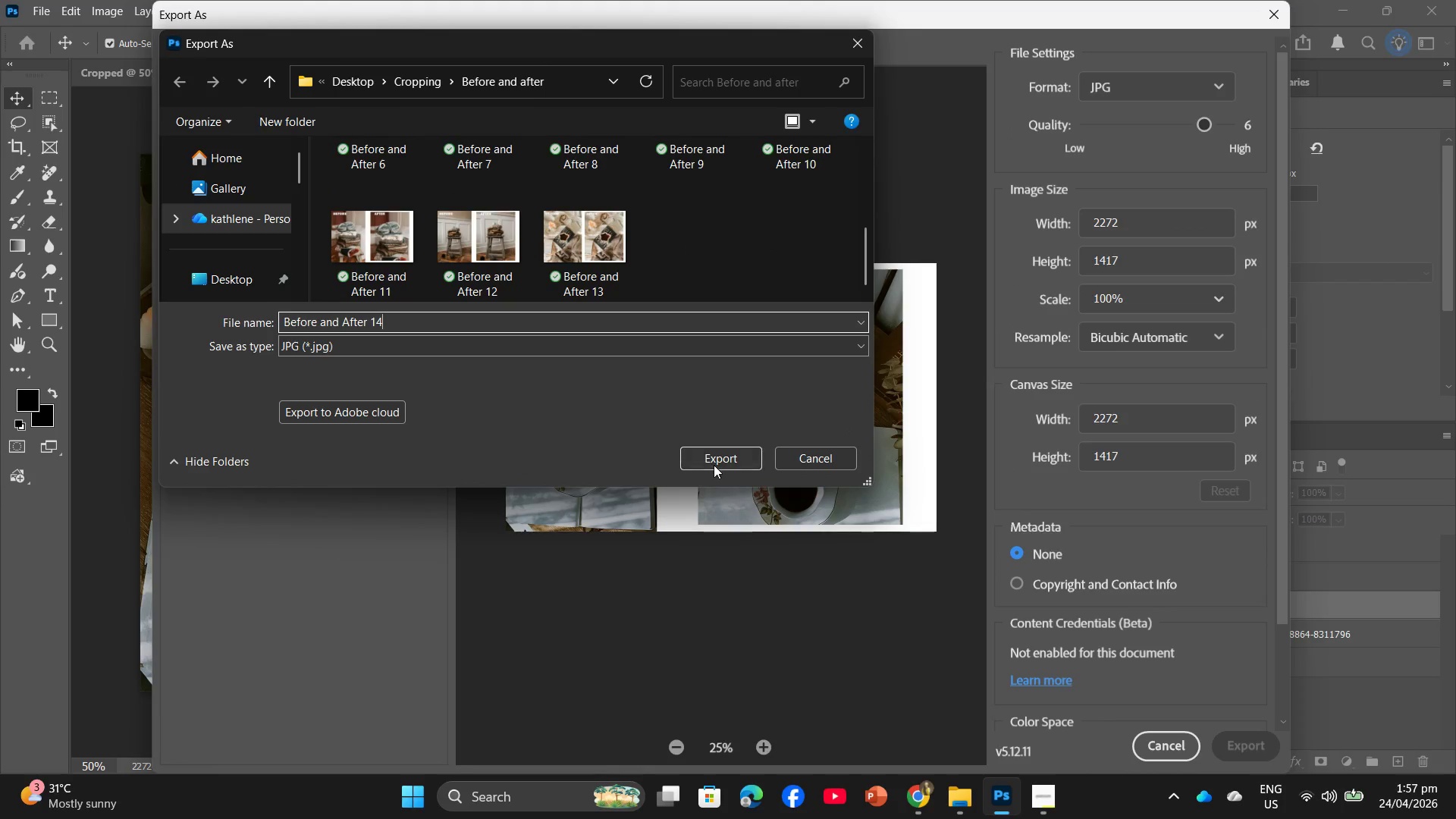 
left_click([714, 465])
 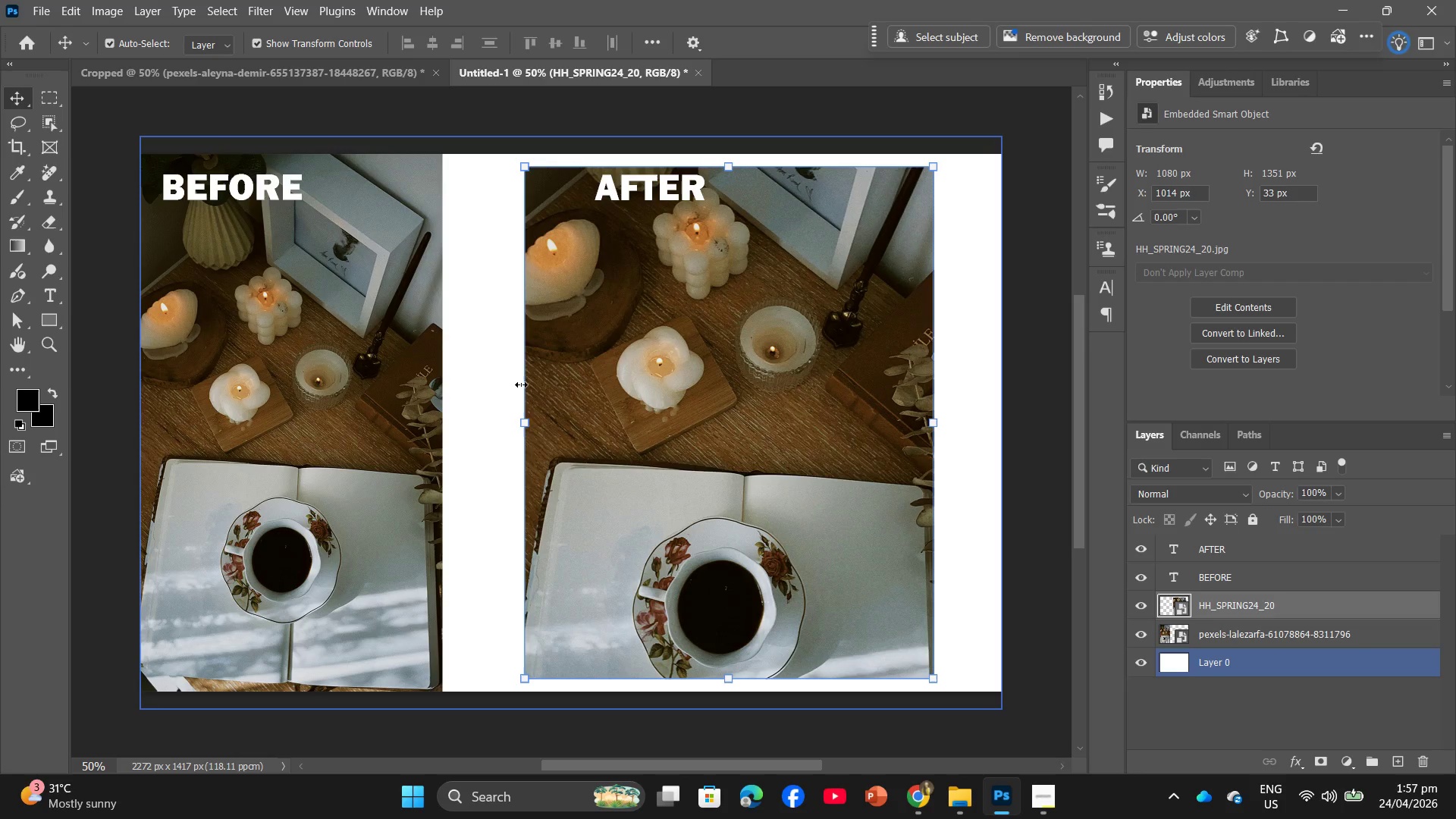 
key(Backspace)
 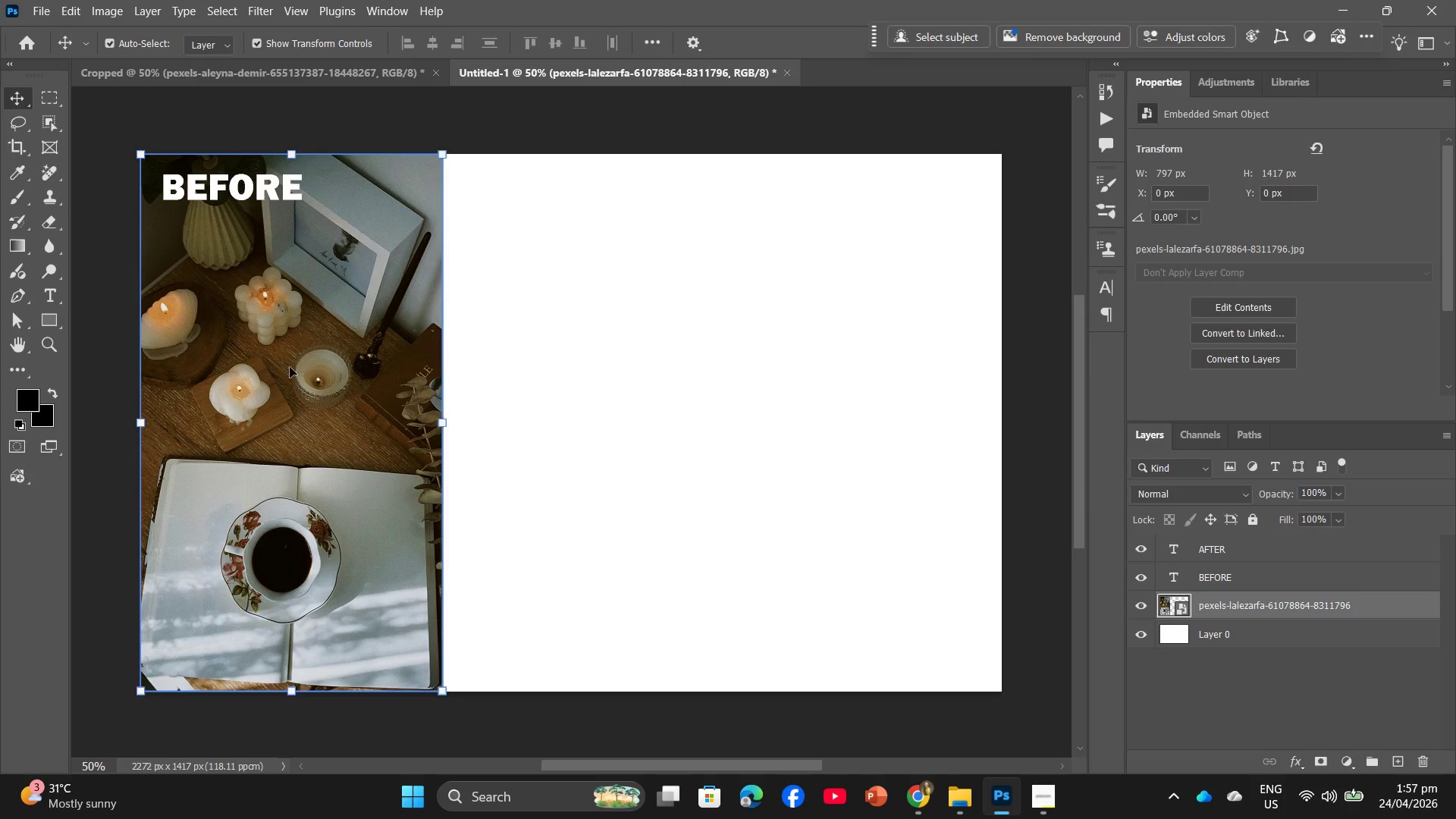 
left_click([289, 367])
 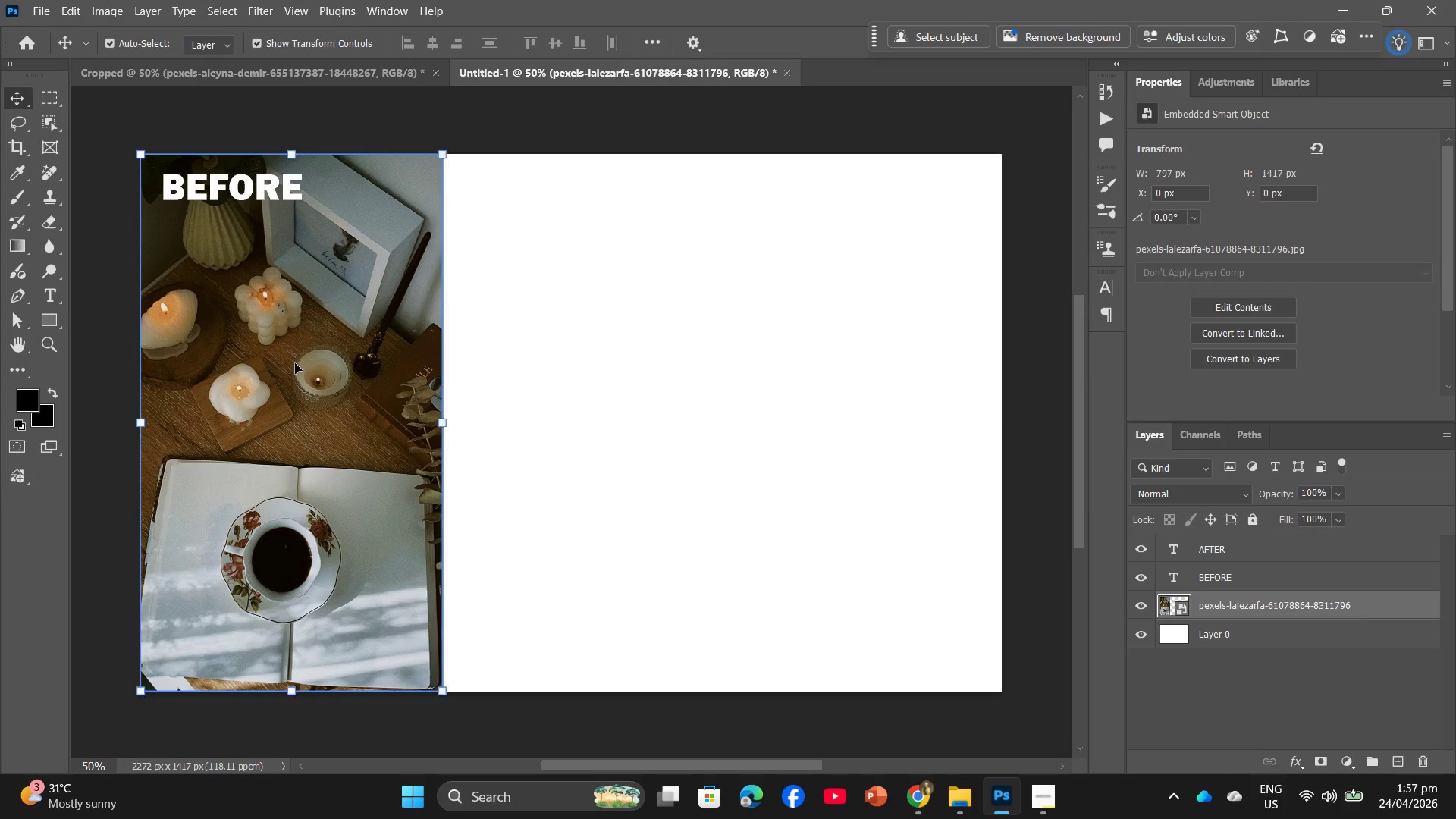 
key(Backspace)
 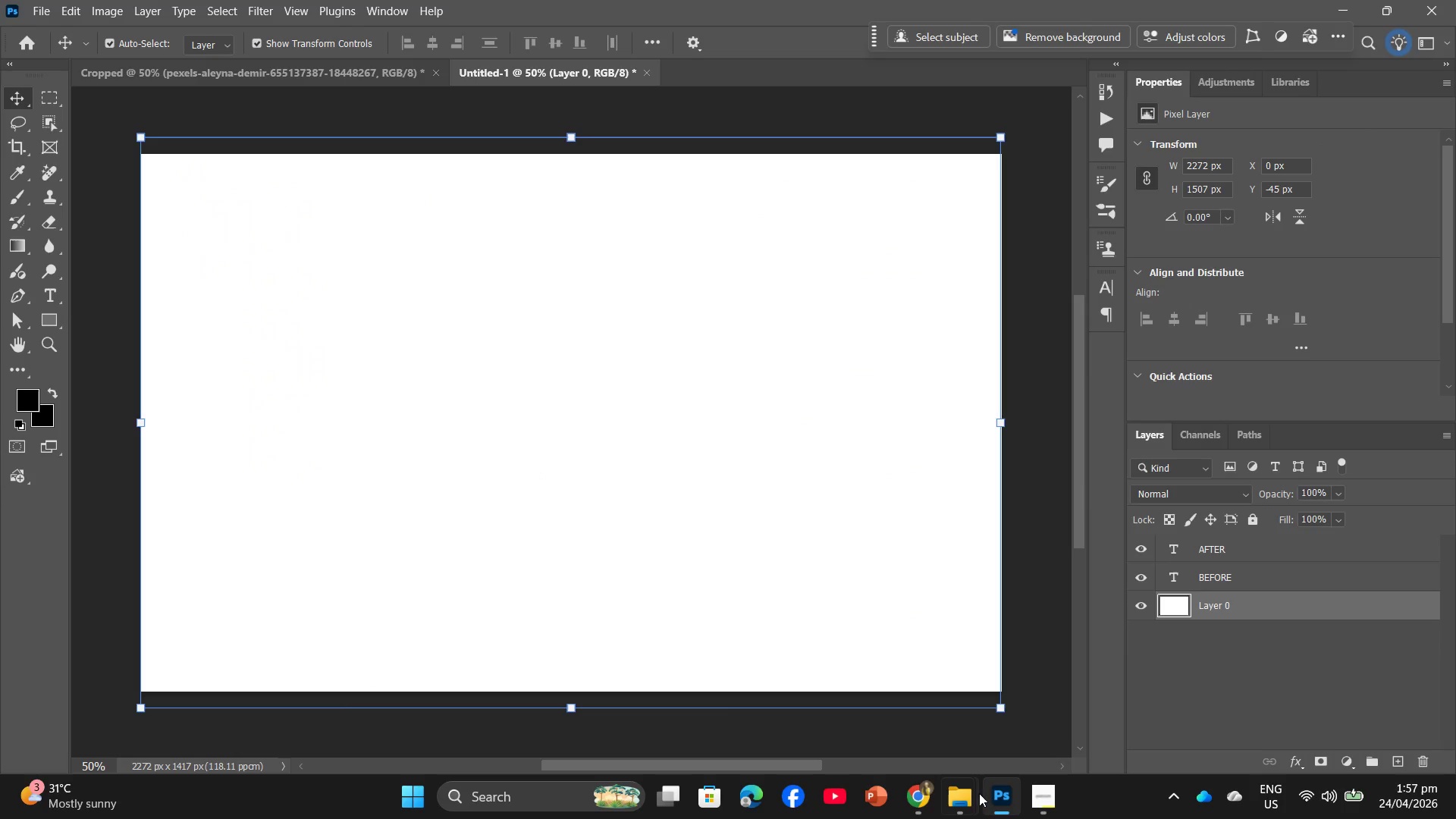 
left_click([973, 798])
 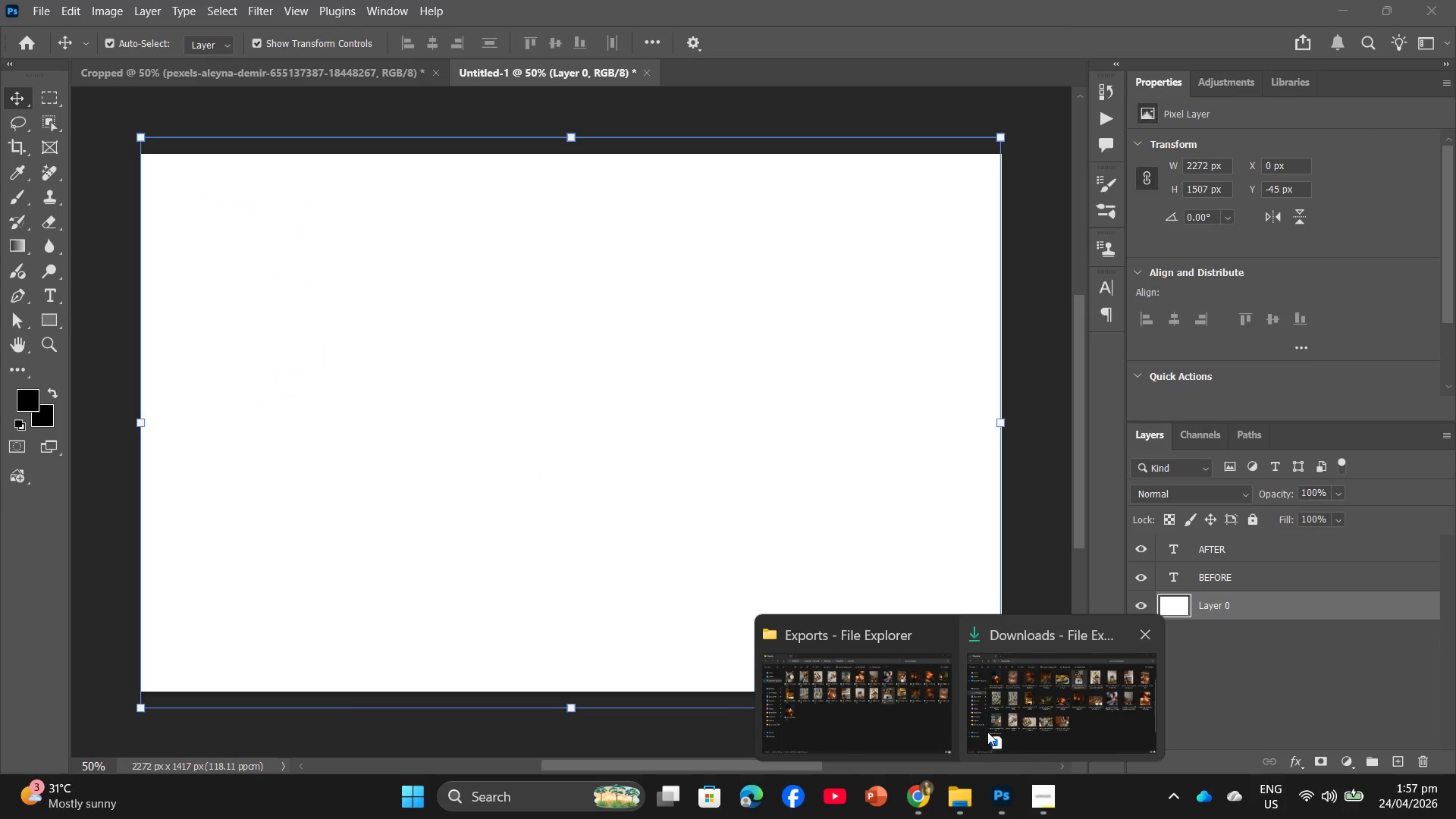 
left_click([992, 727])
 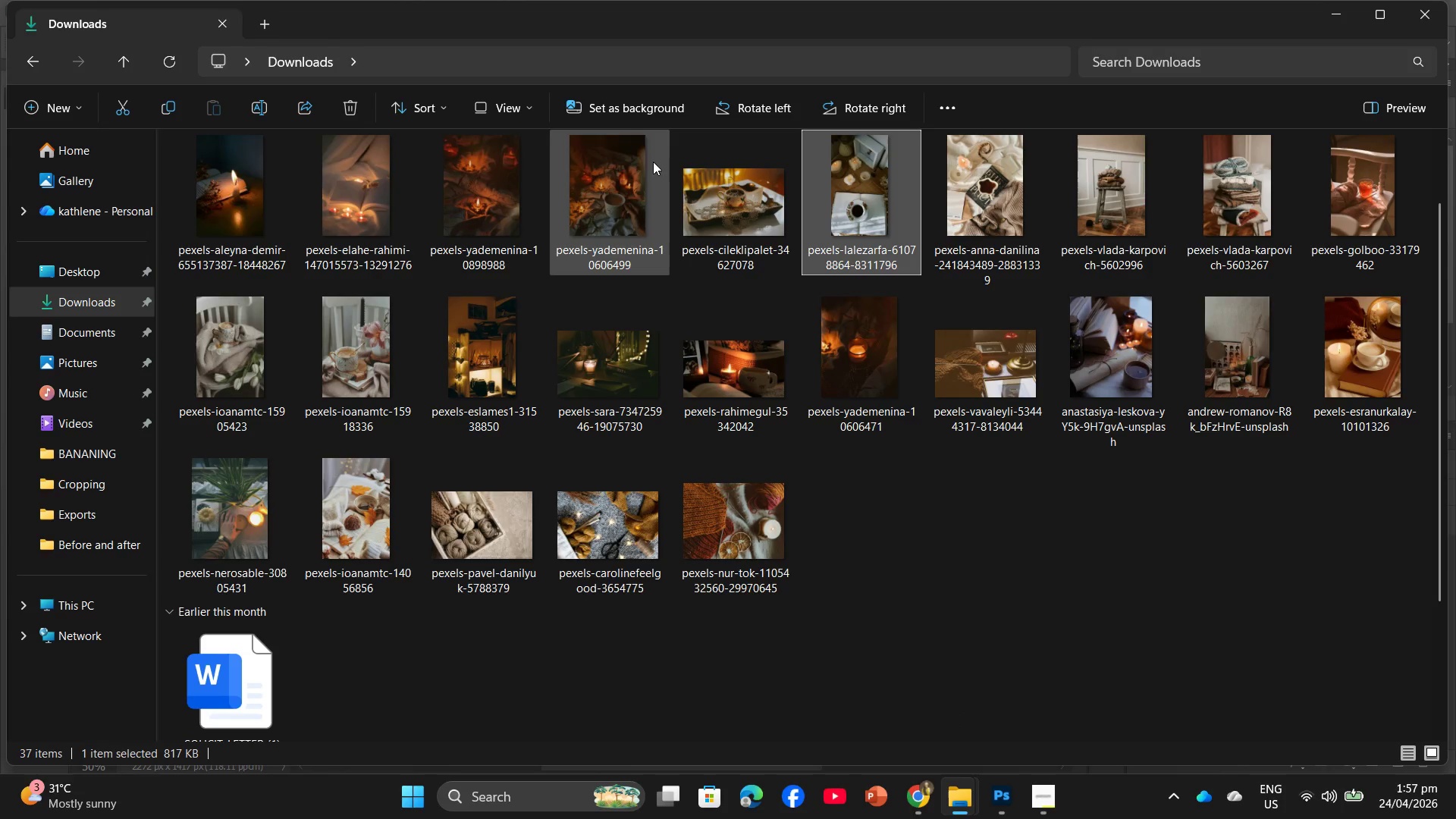 
left_click_drag(start_coordinate=[604, 161], to_coordinate=[773, 526])
 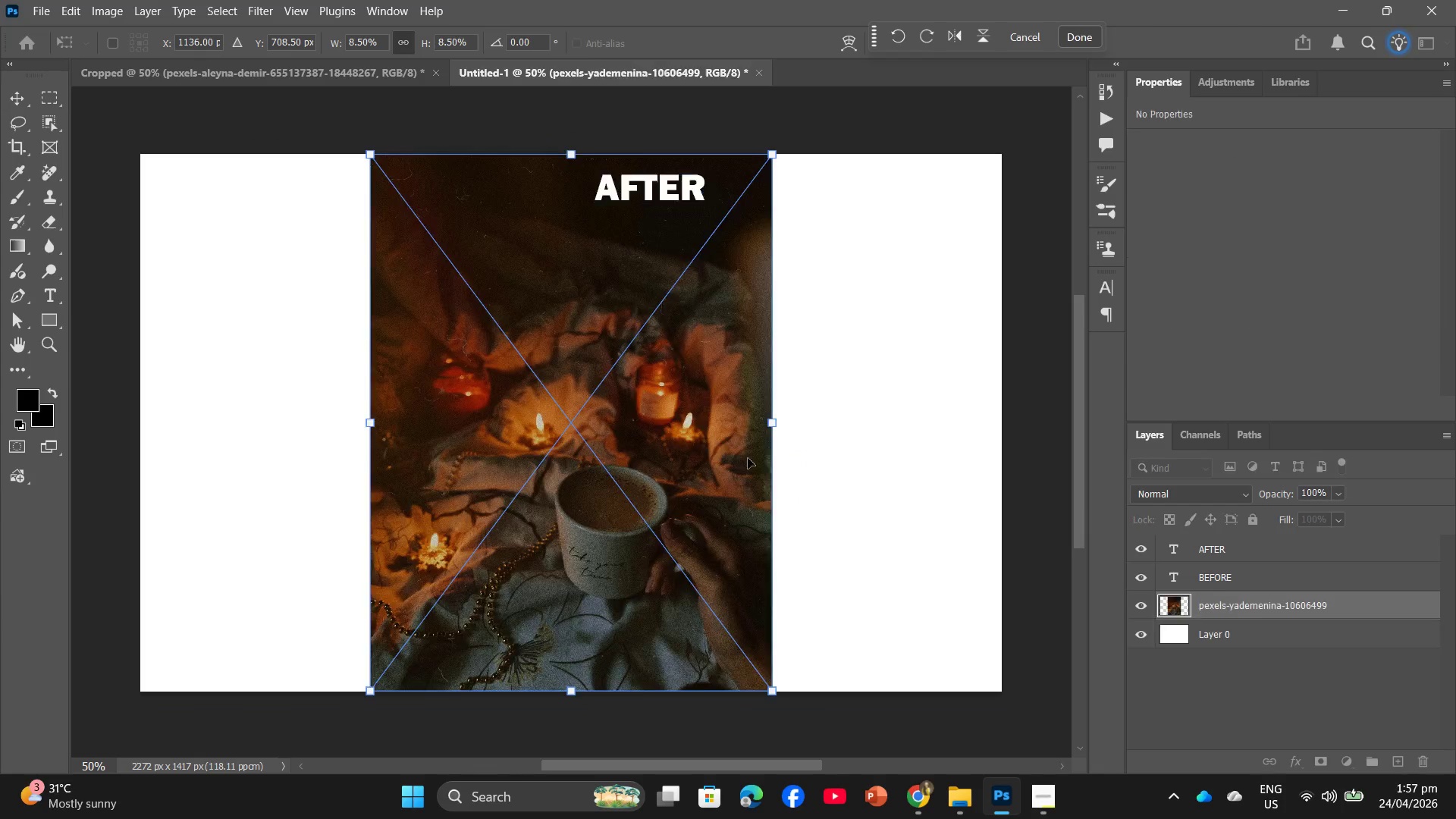 
left_click_drag(start_coordinate=[721, 469], to_coordinate=[485, 465])
 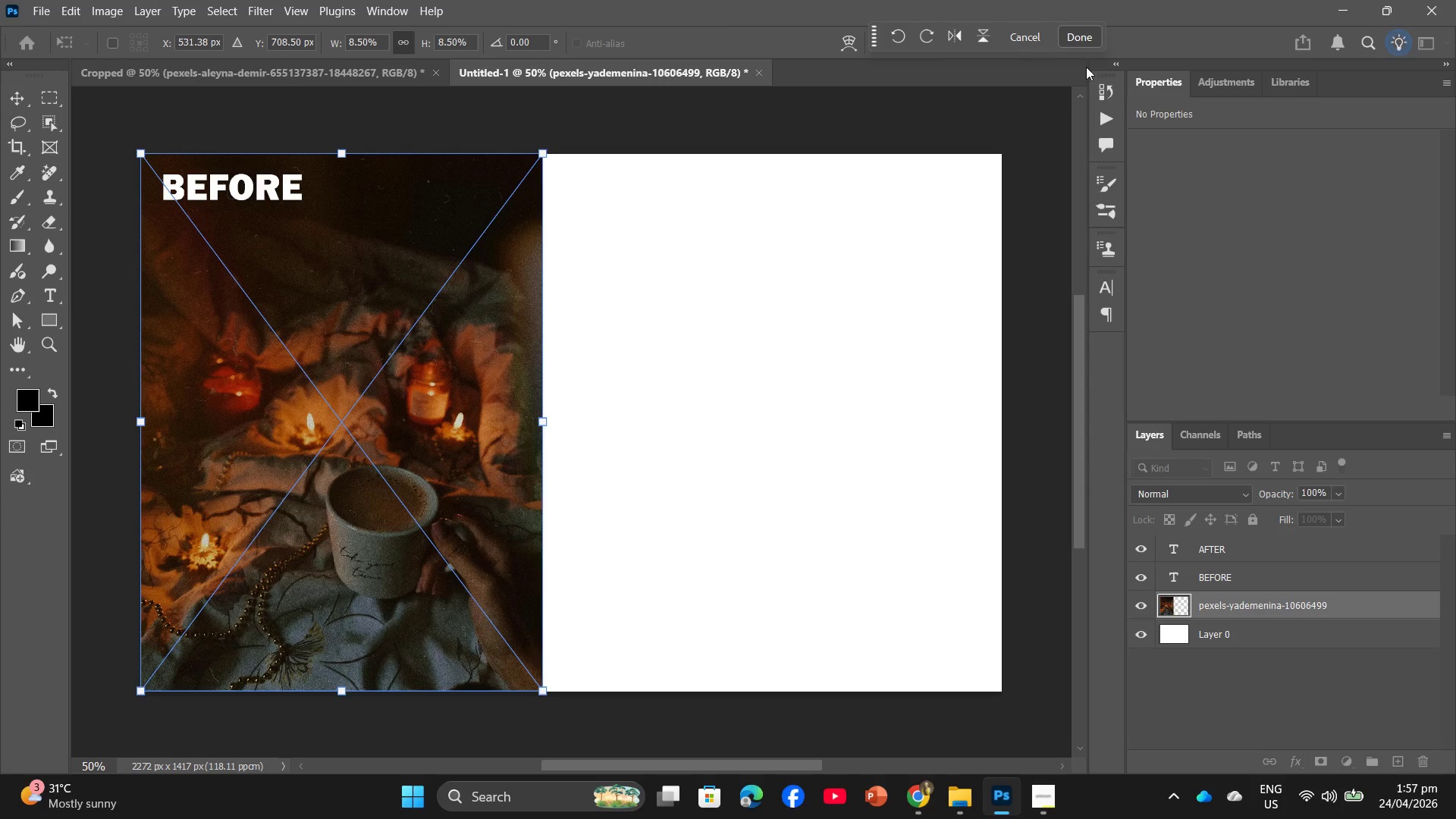 
left_click([1092, 35])
 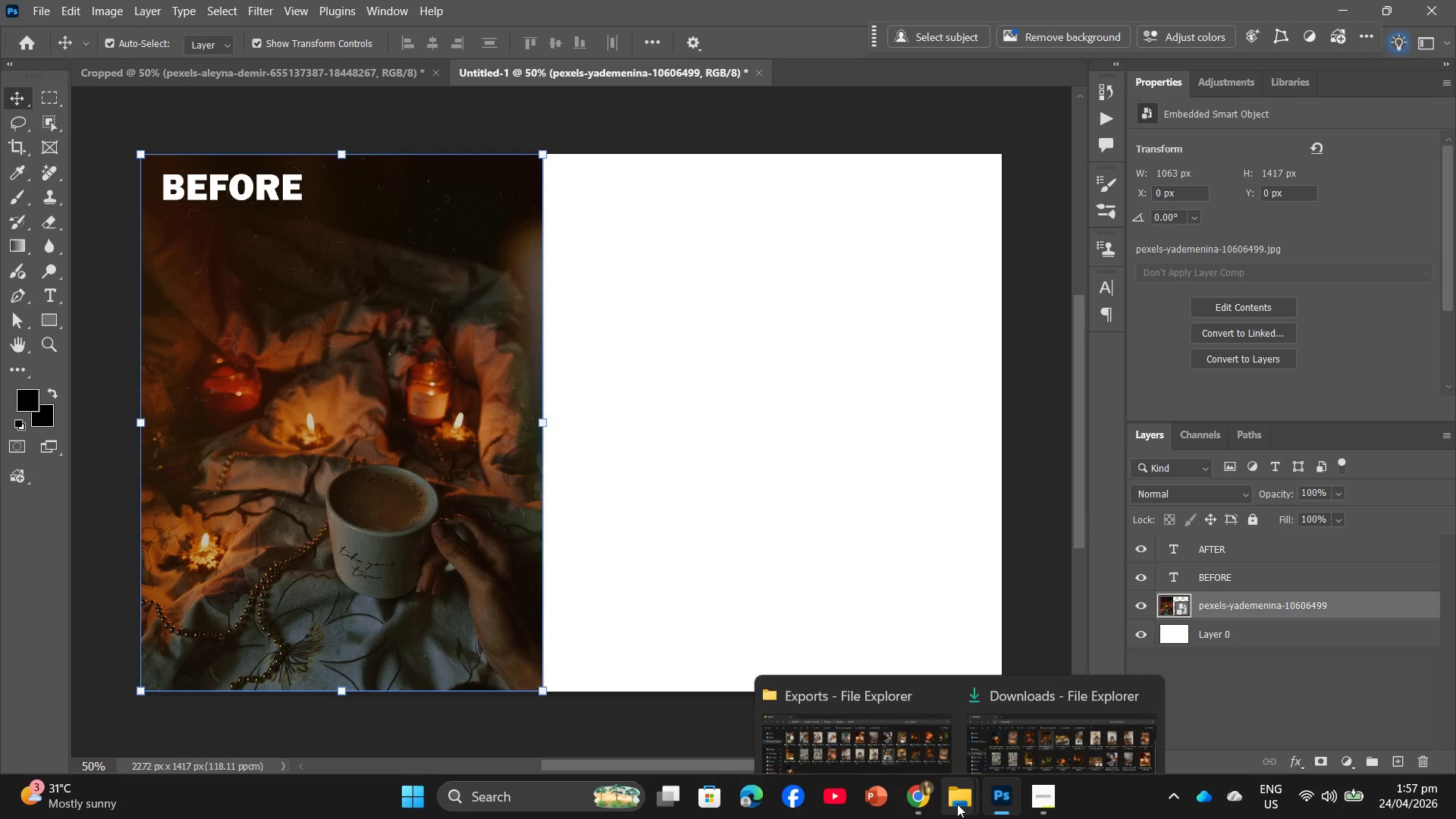 
left_click([892, 689])
 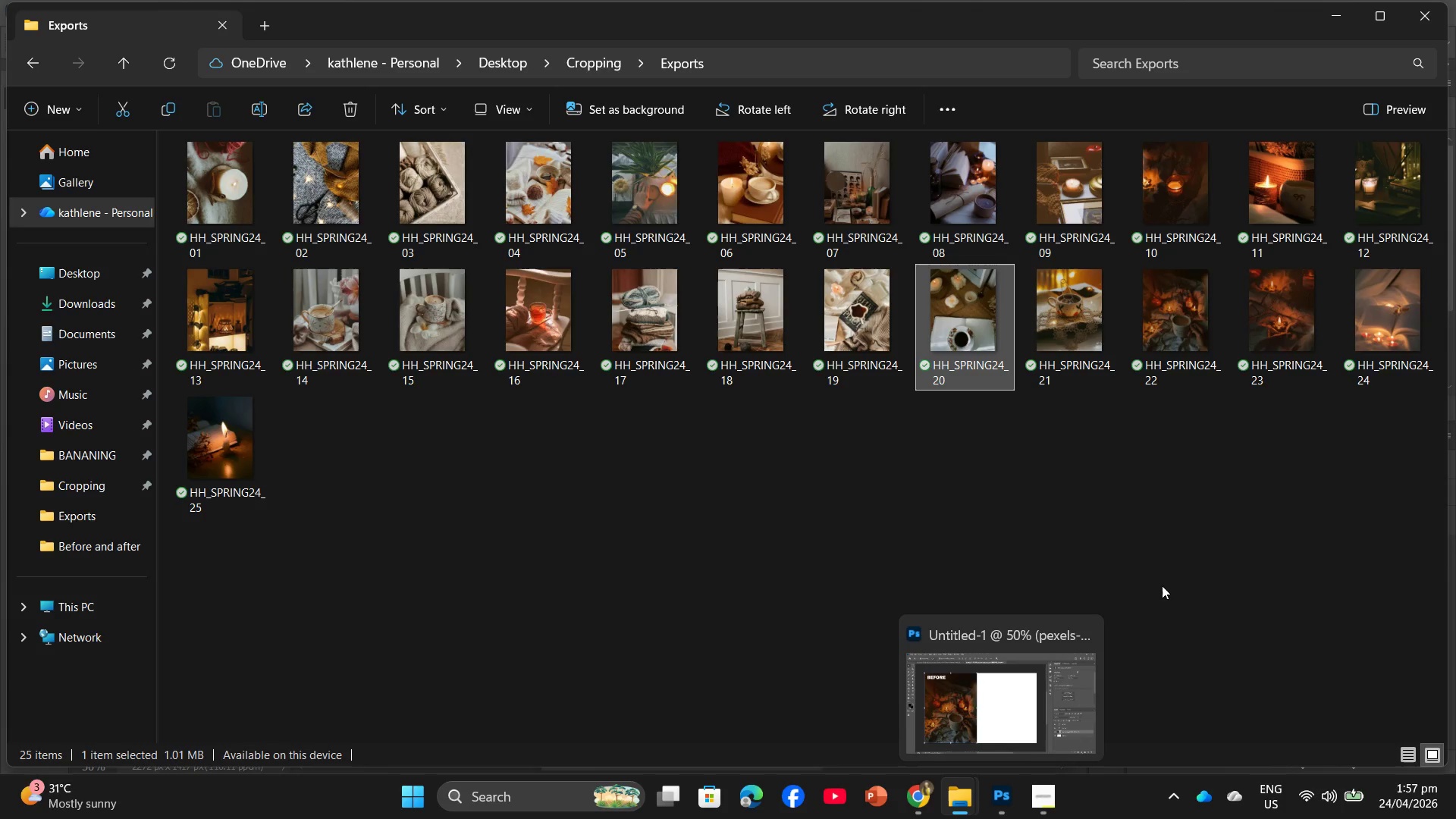 
wait(7.06)
 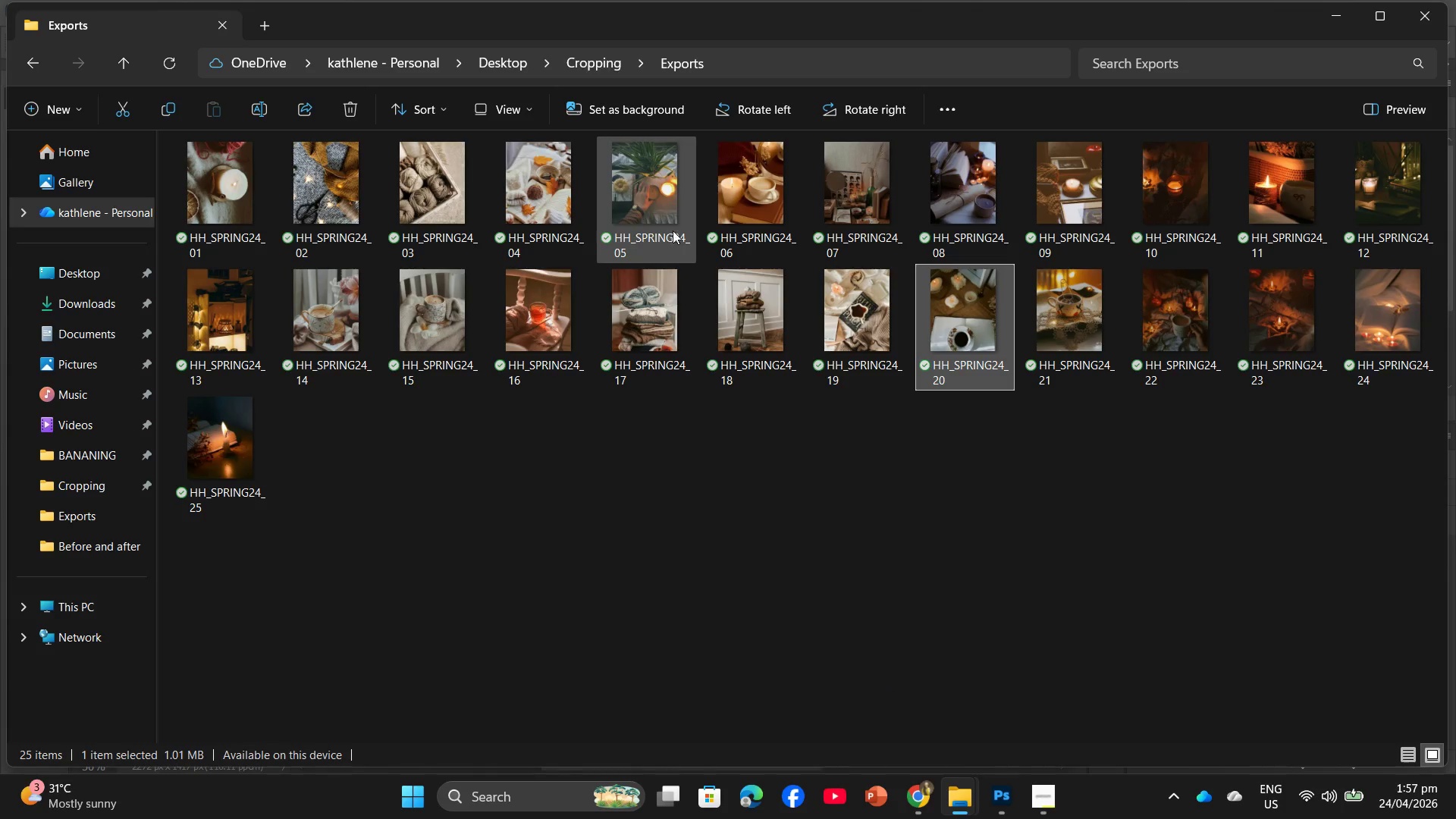 
left_click_drag(start_coordinate=[1192, 312], to_coordinate=[810, 520])
 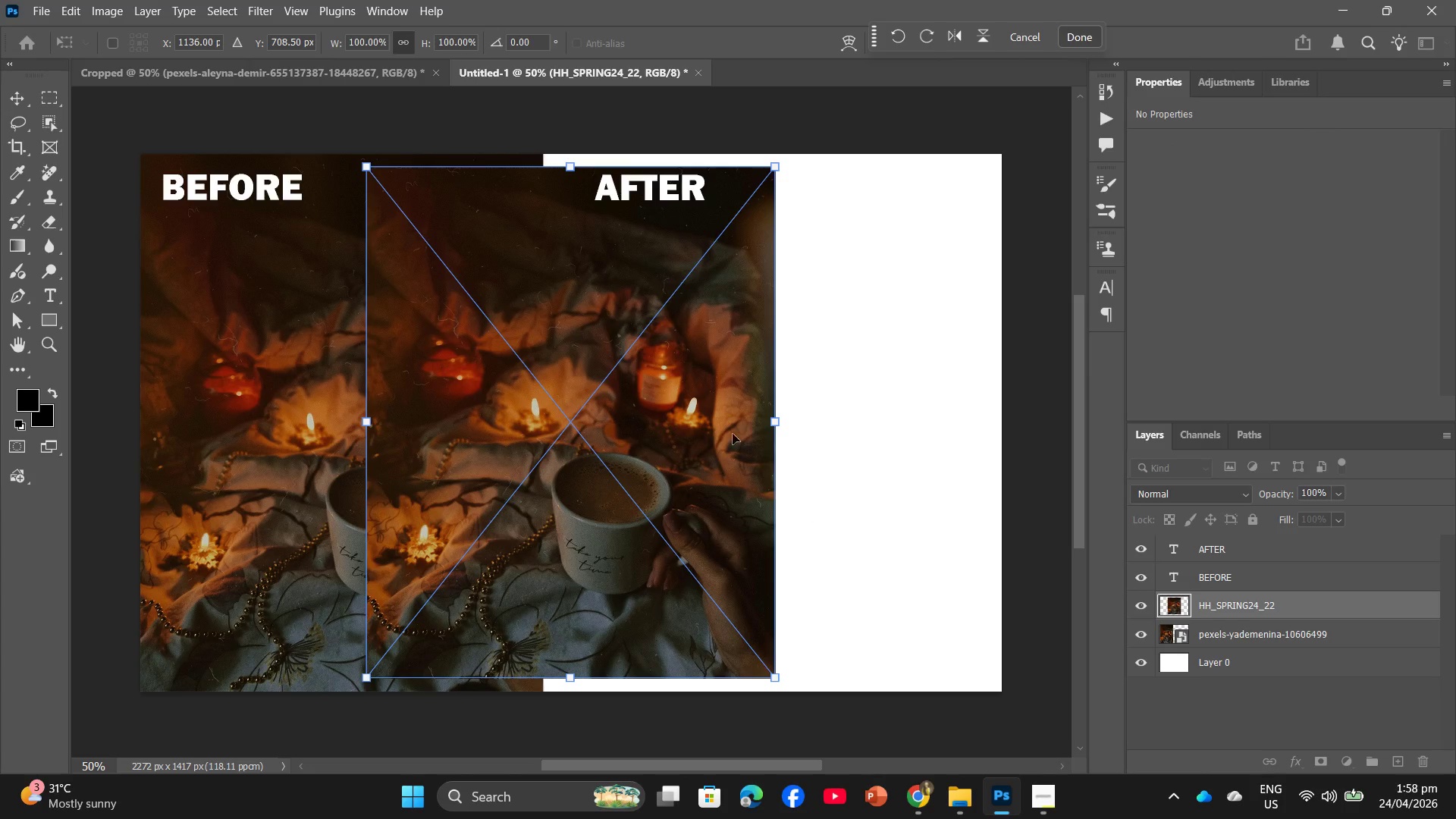 
left_click_drag(start_coordinate=[699, 447], to_coordinate=[905, 444])
 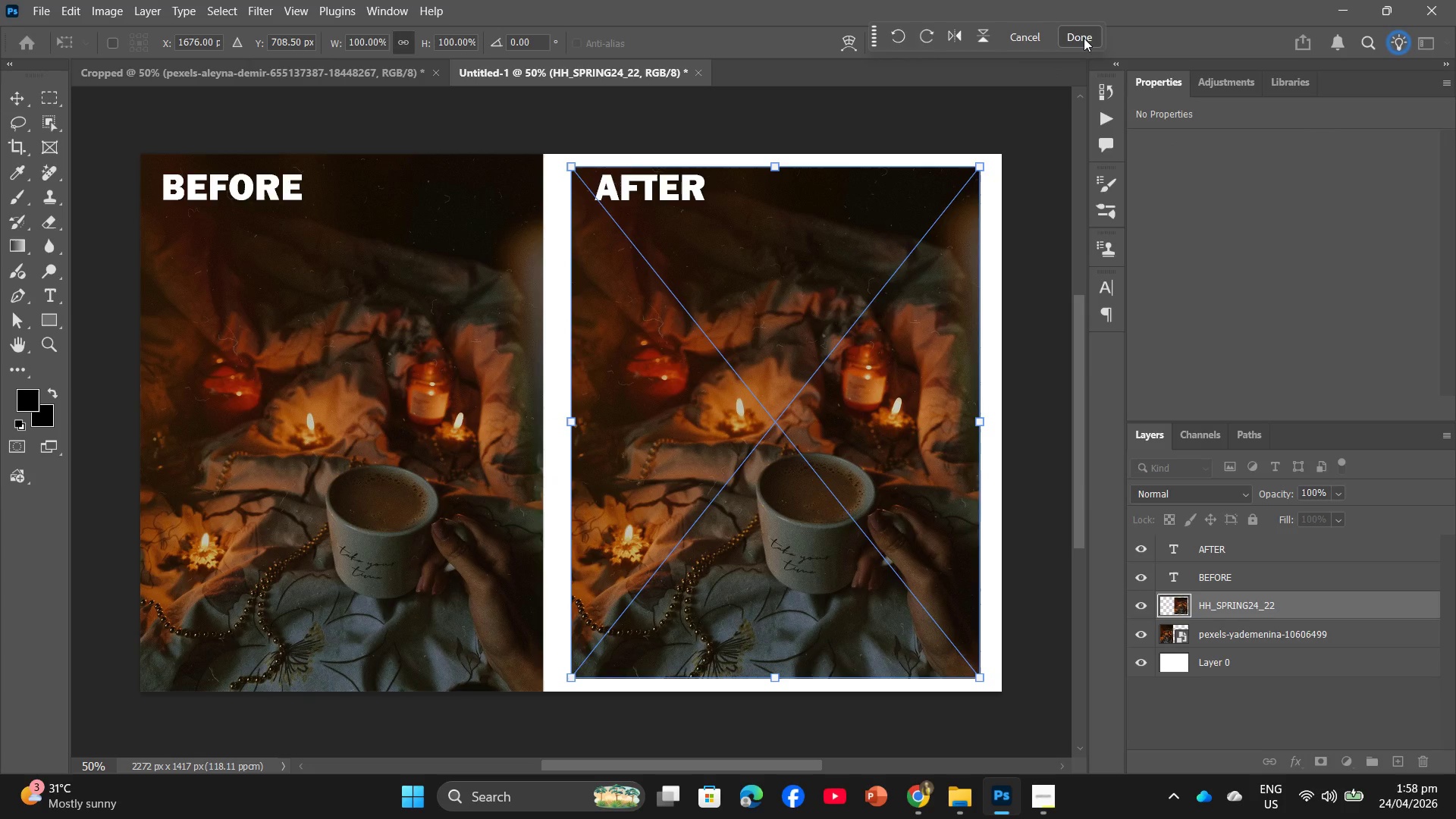 
left_click([1084, 36])
 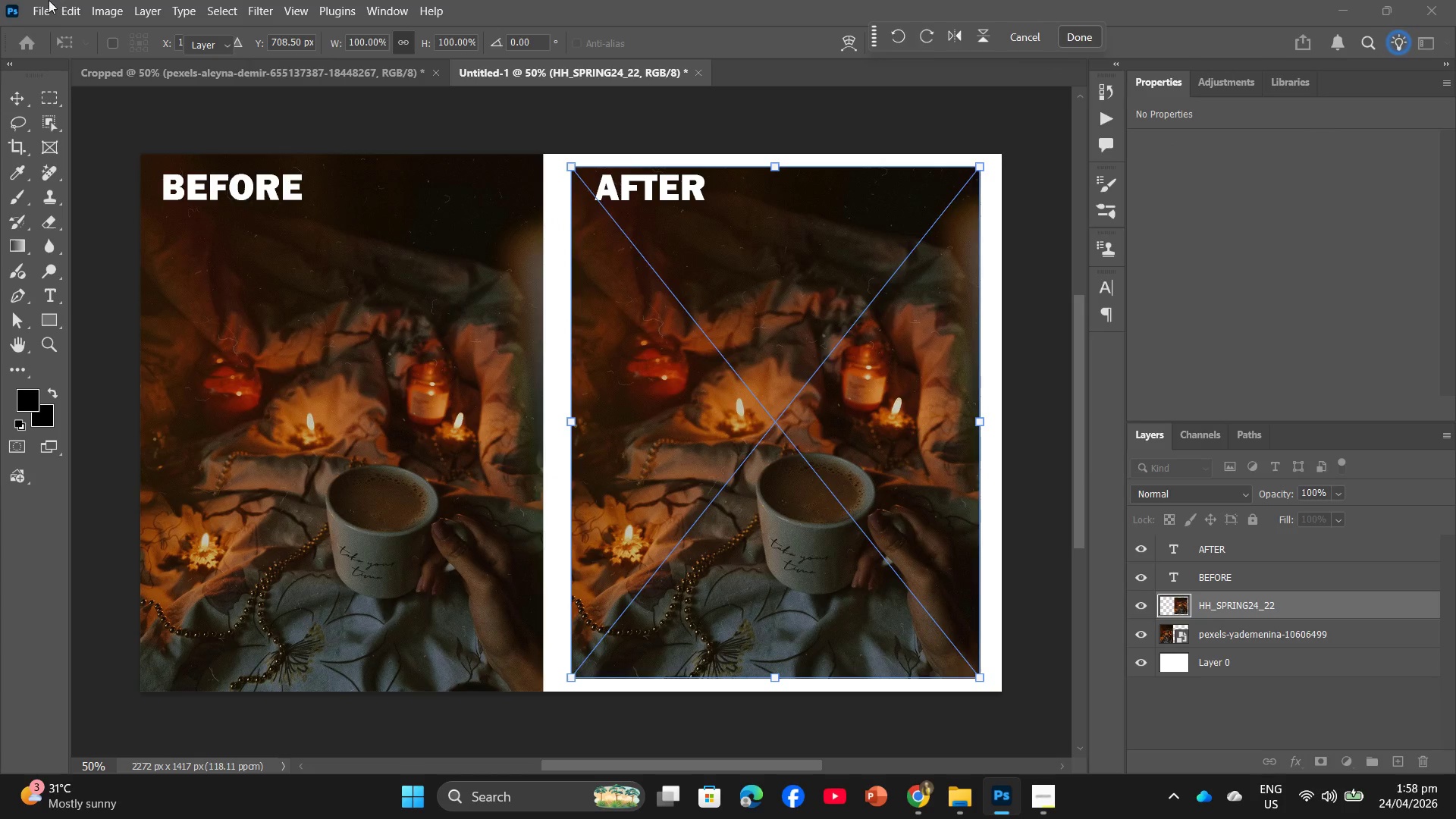 
left_click([39, 1])
 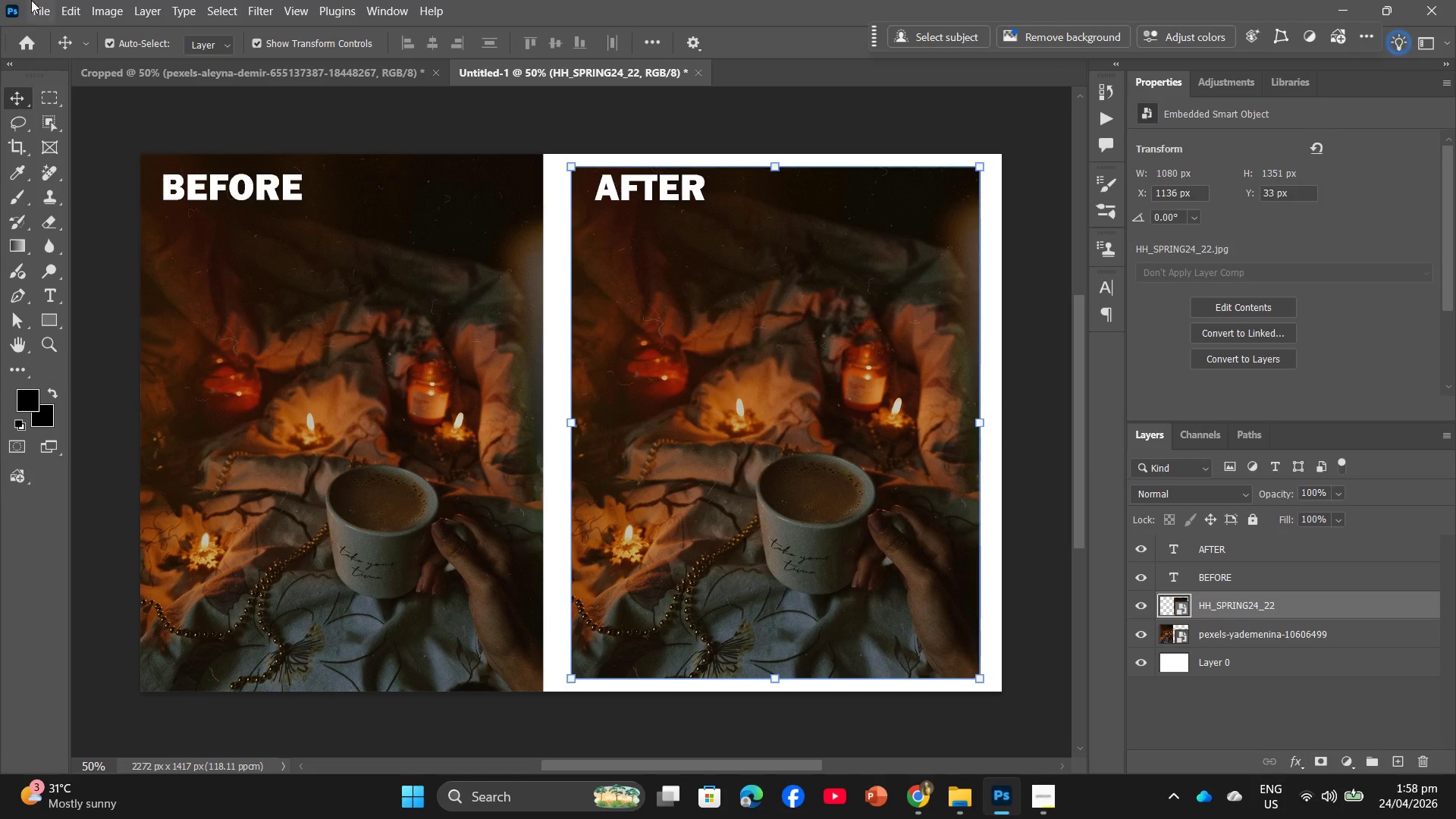 
left_click([43, 12])
 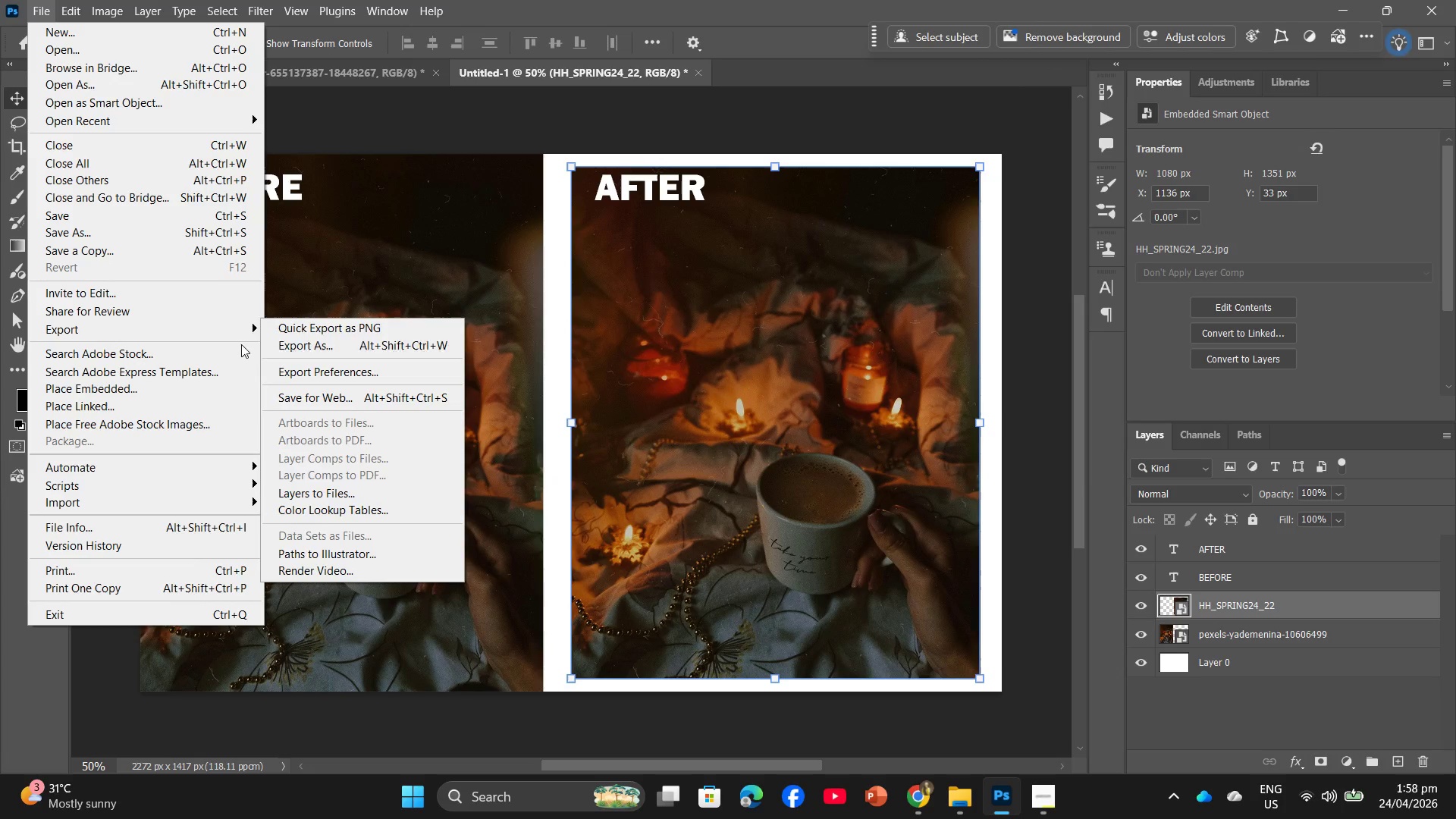 
left_click([323, 350])
 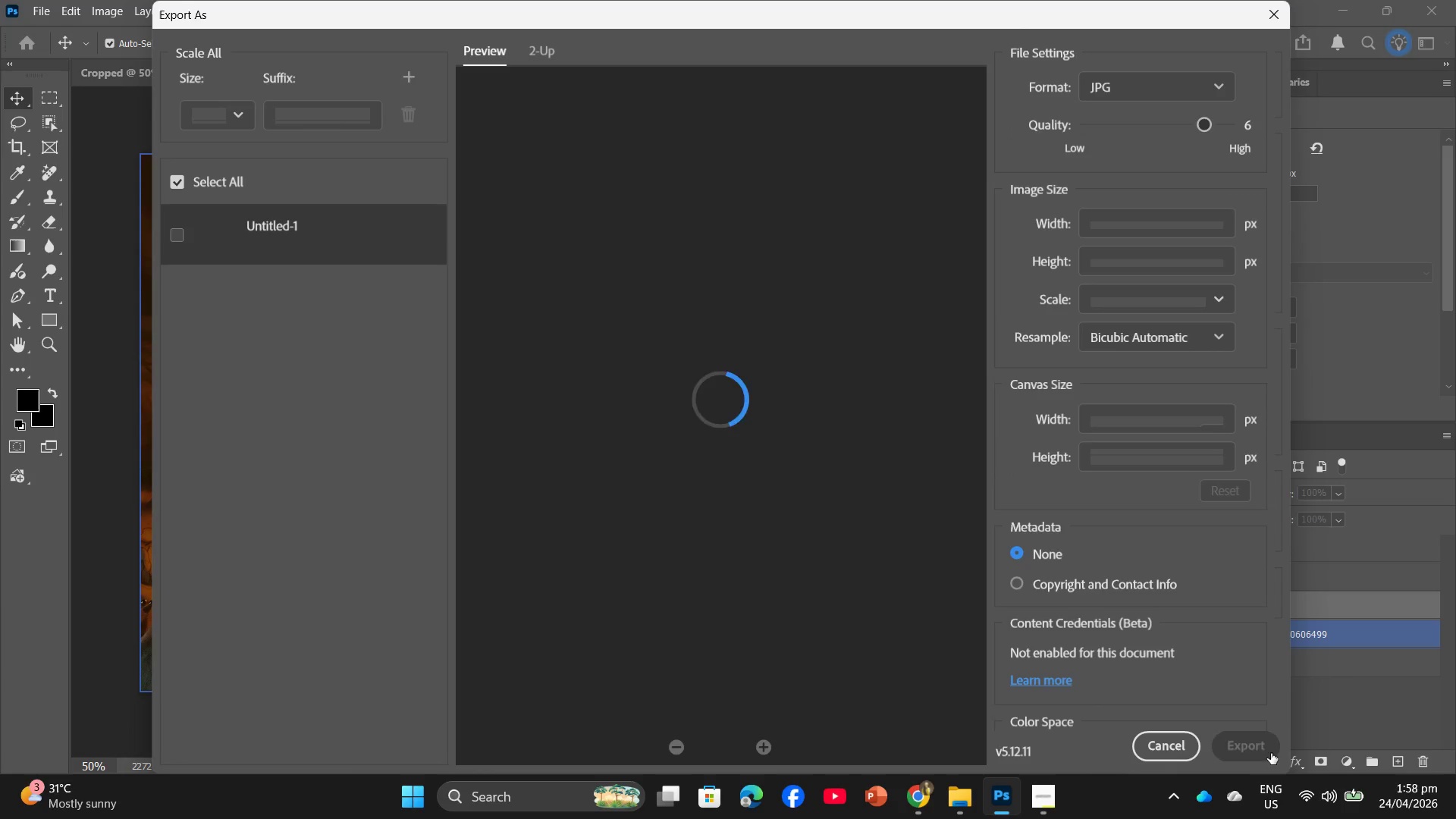 
left_click([1253, 752])
 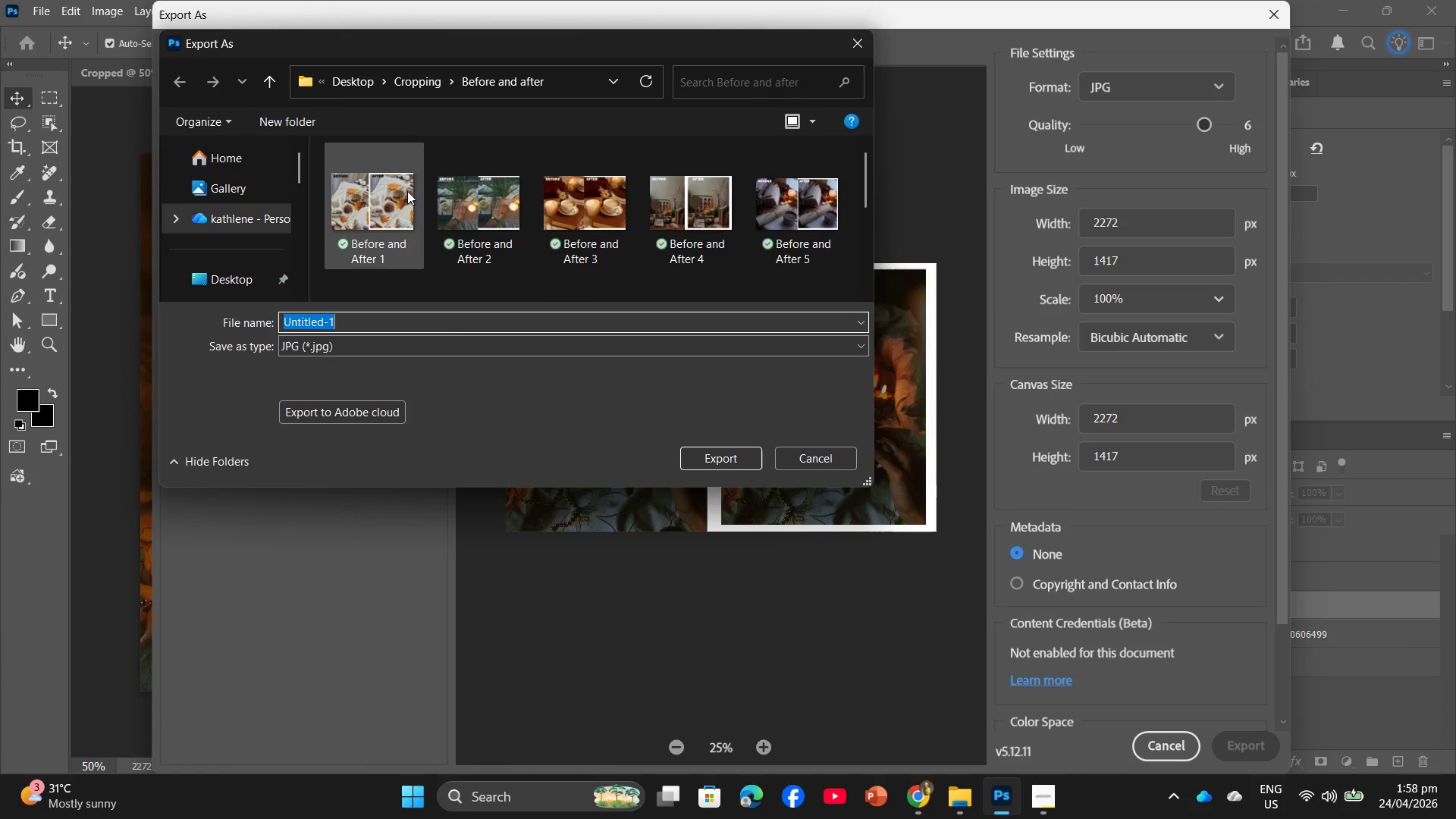 
scroll: coordinate [874, 243], scroll_direction: down, amount: 8.0
 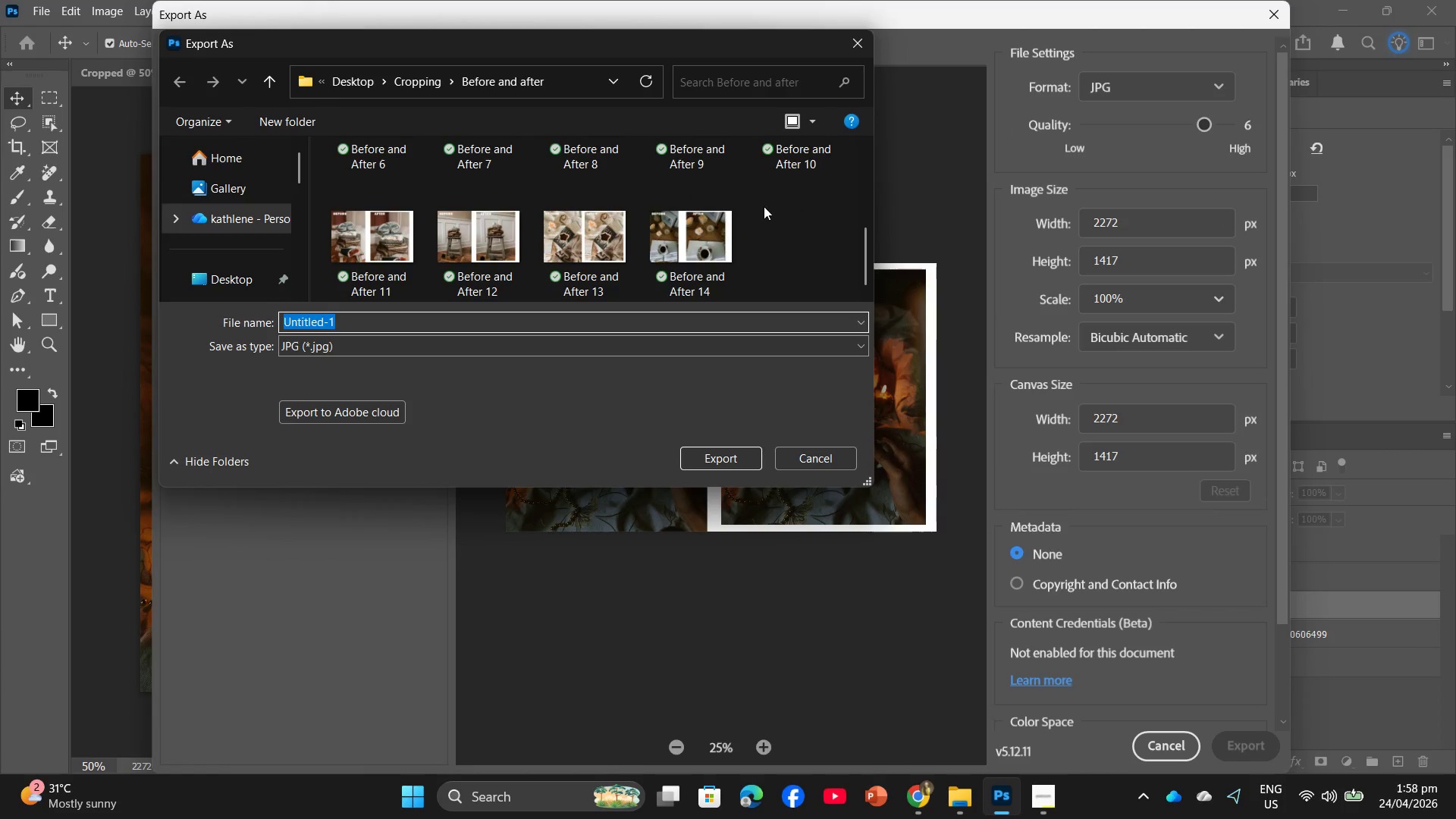 
double_click([713, 230])
 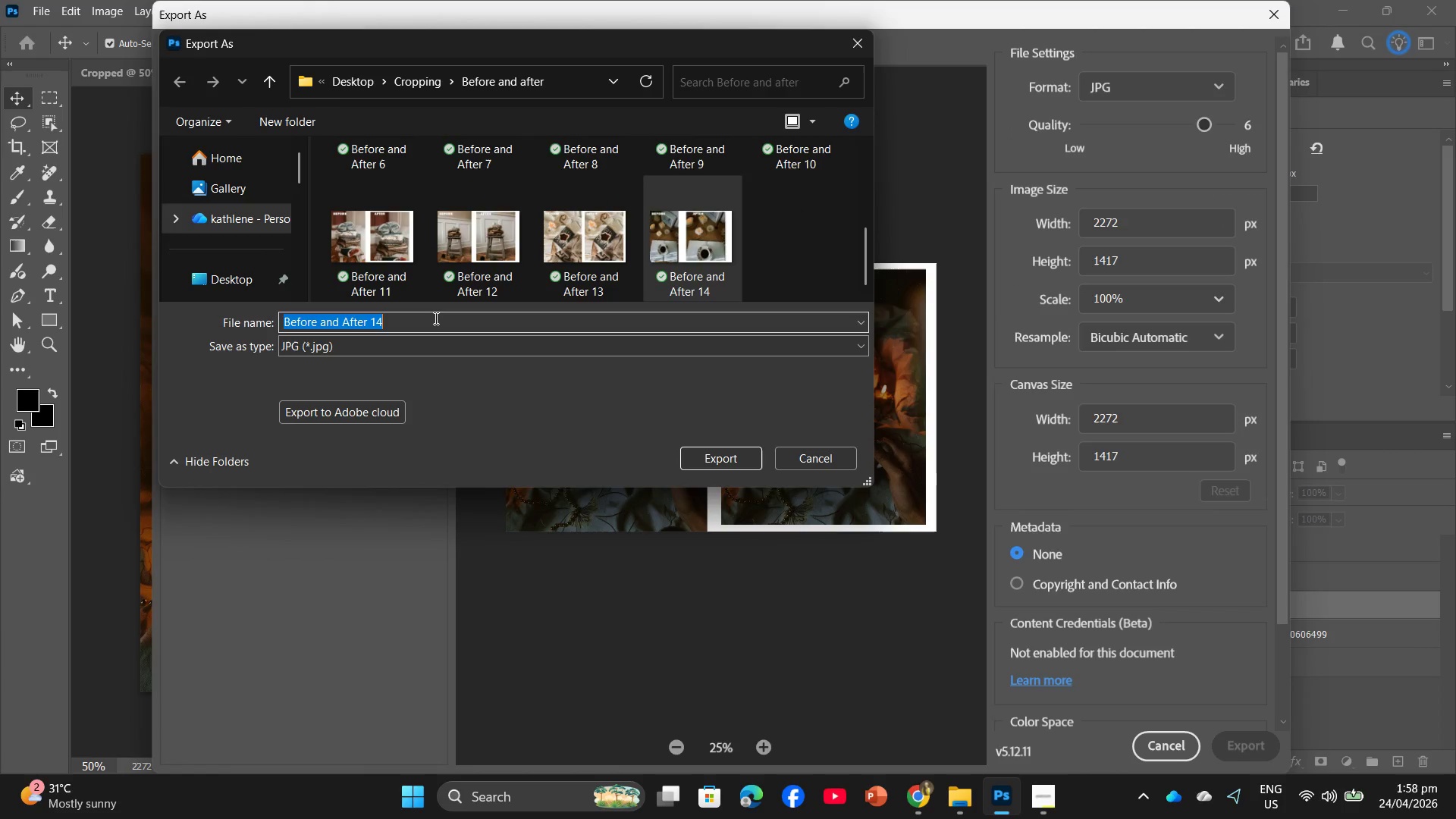 
double_click([435, 318])
 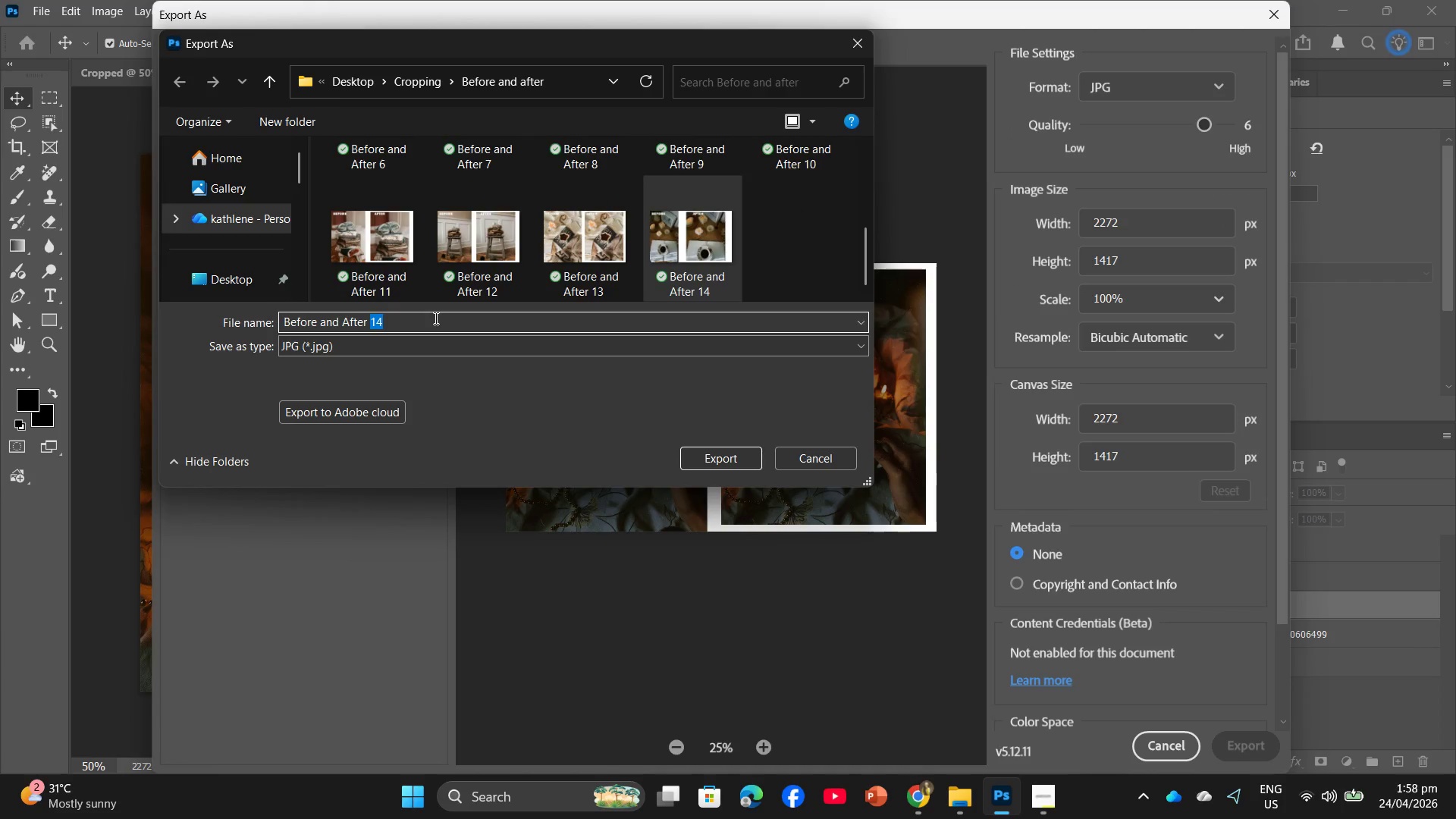 
type(15)
 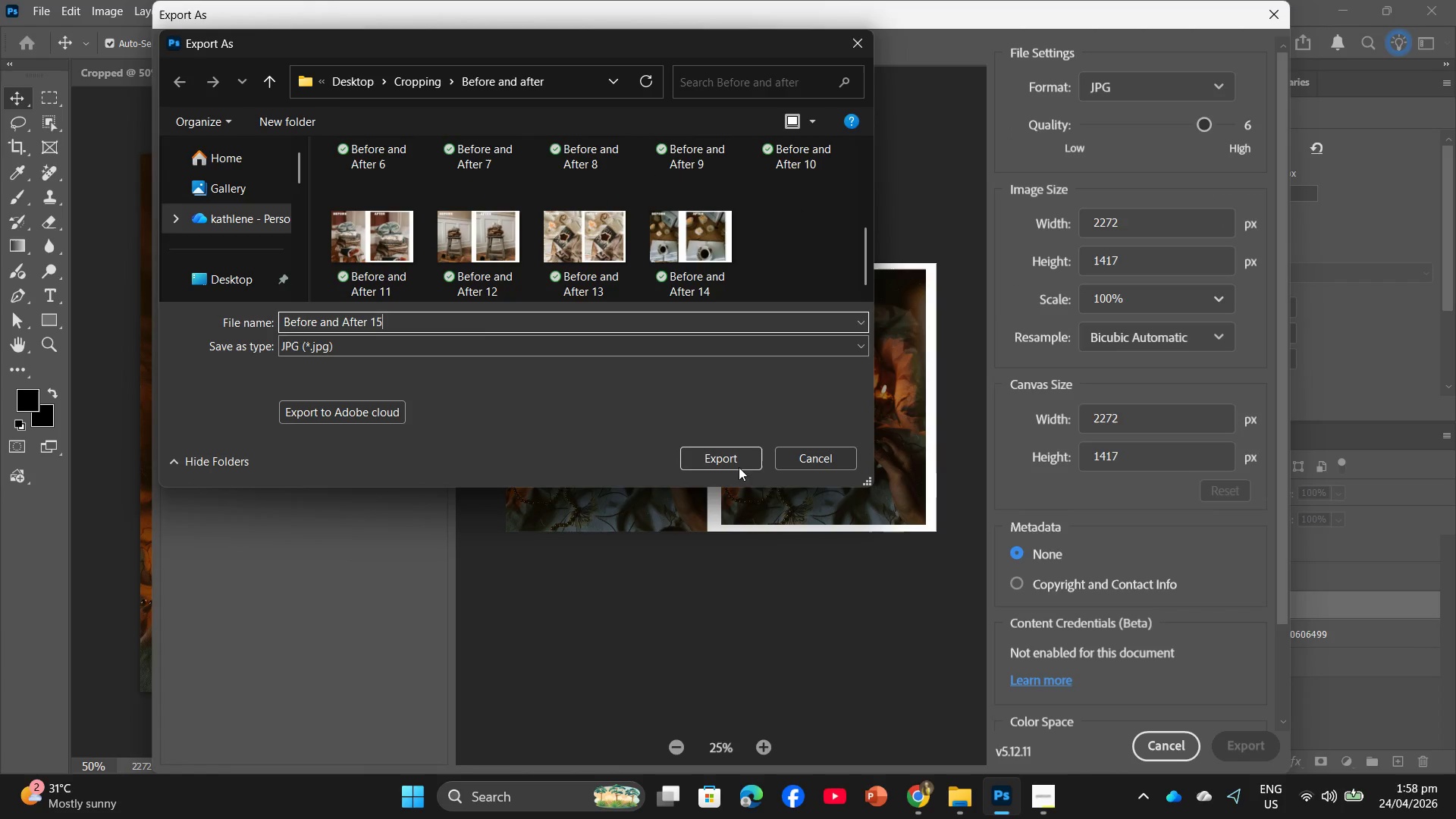 
left_click([734, 457])
 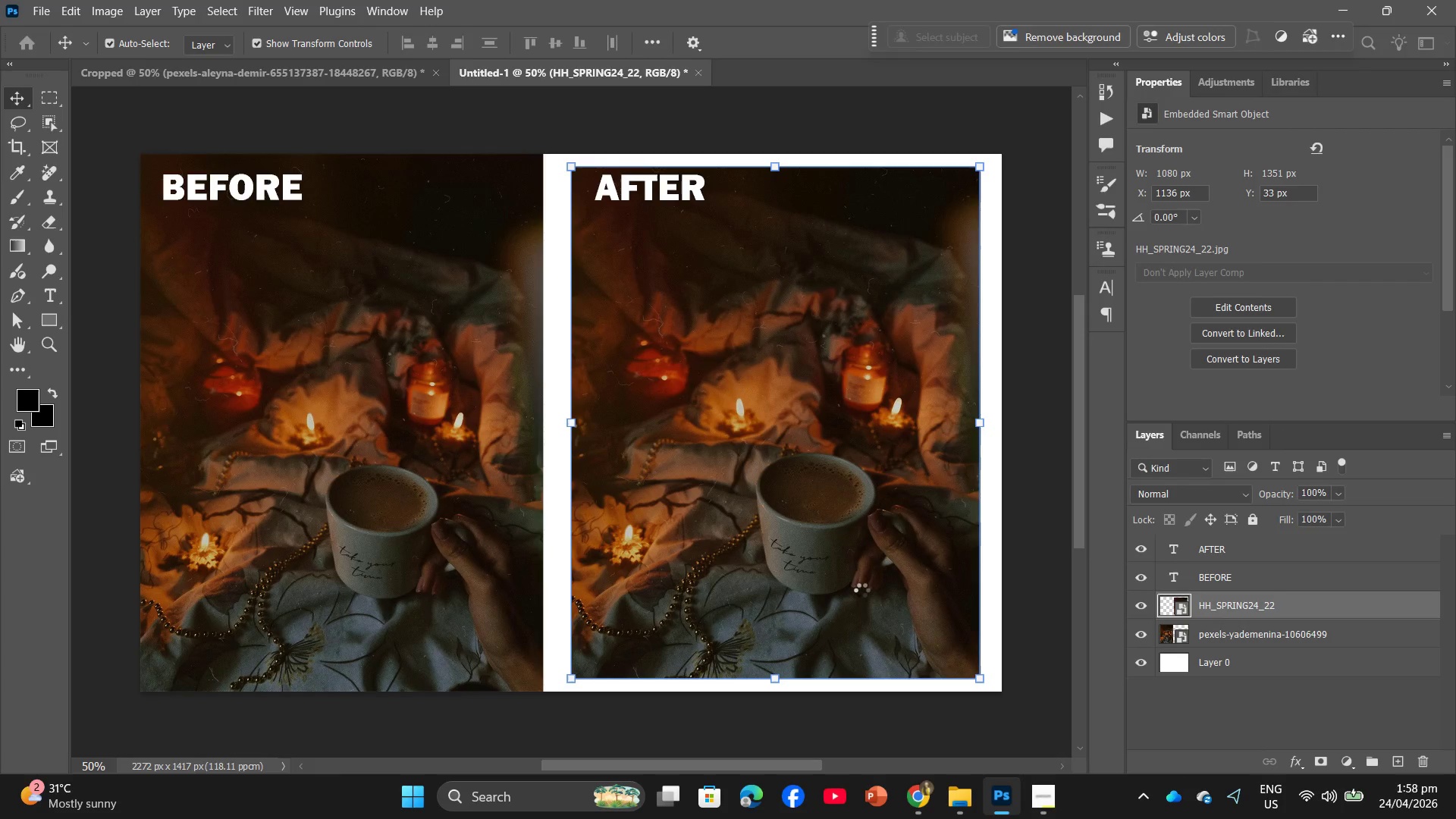 
left_click([886, 594])
 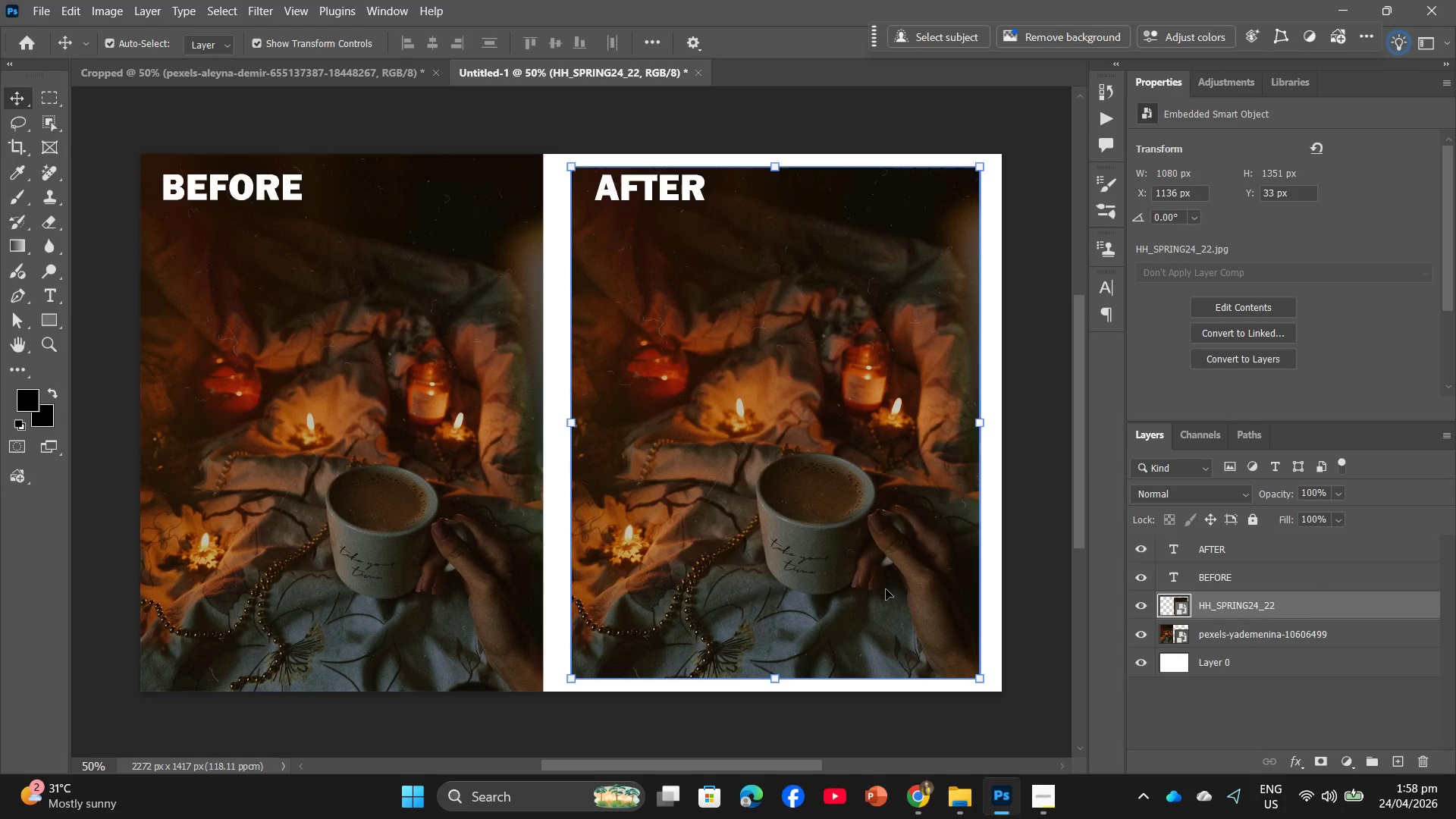 
key(Backspace)
 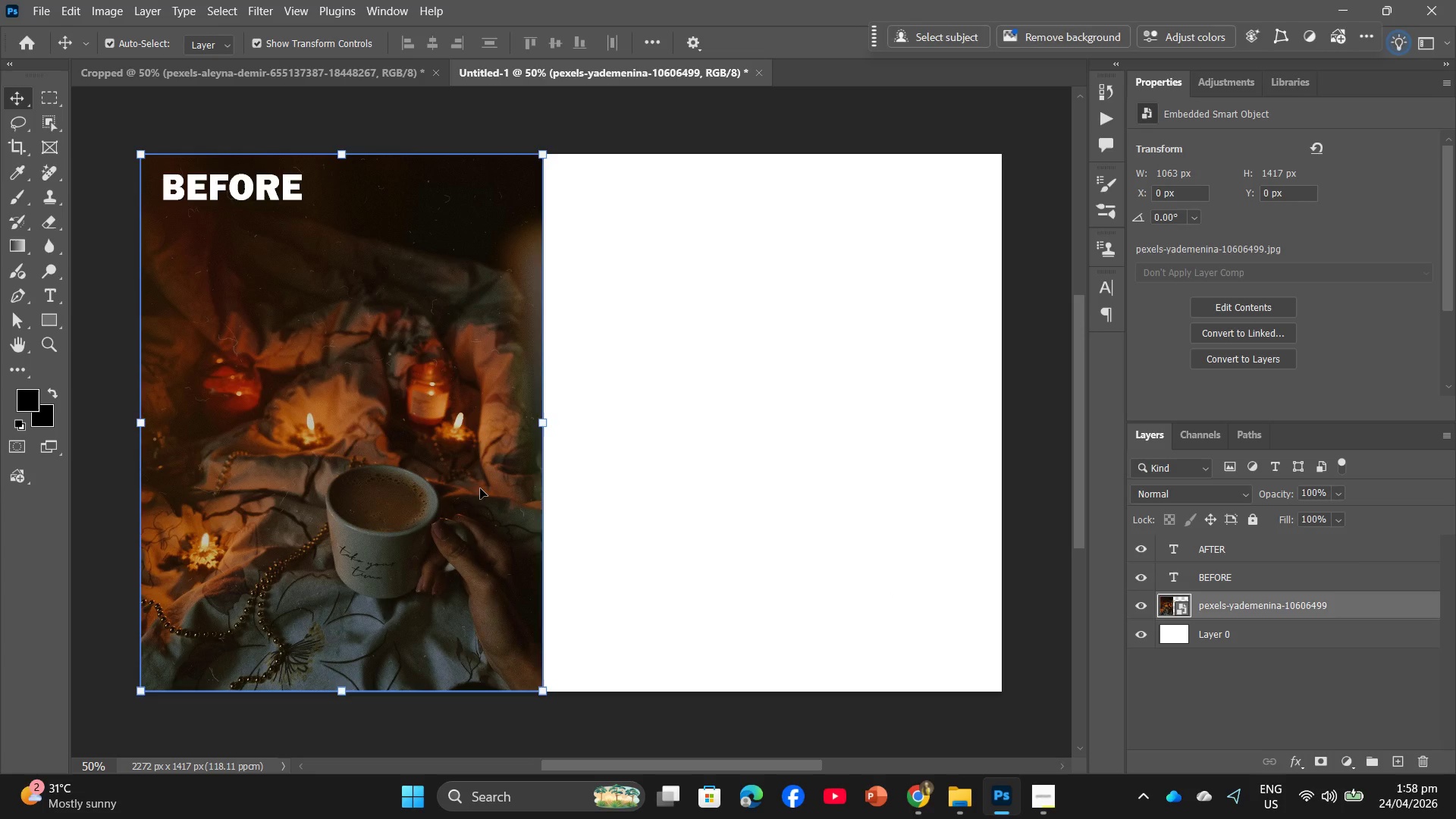 
left_click([479, 487])
 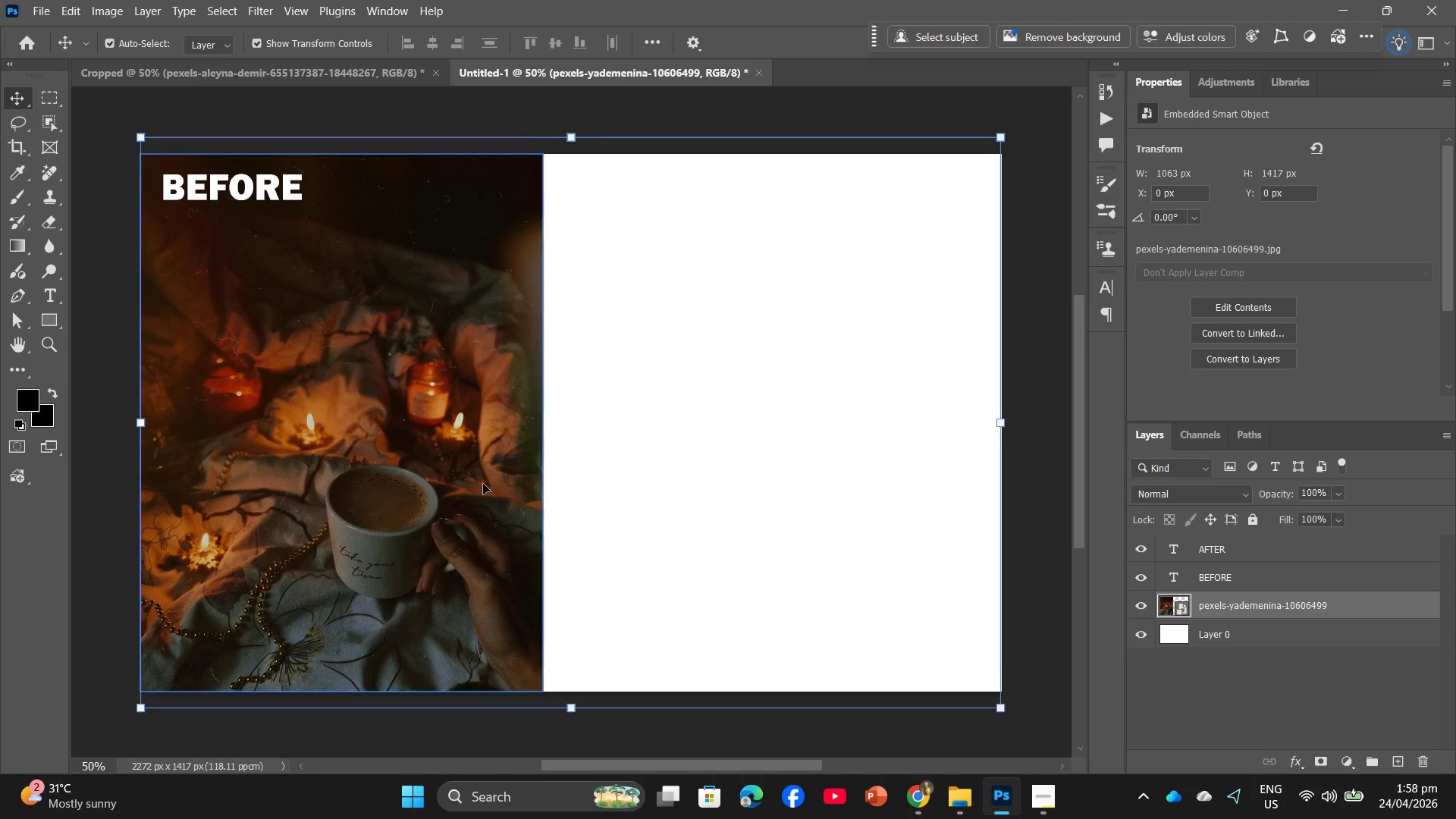 
key(Backspace)
 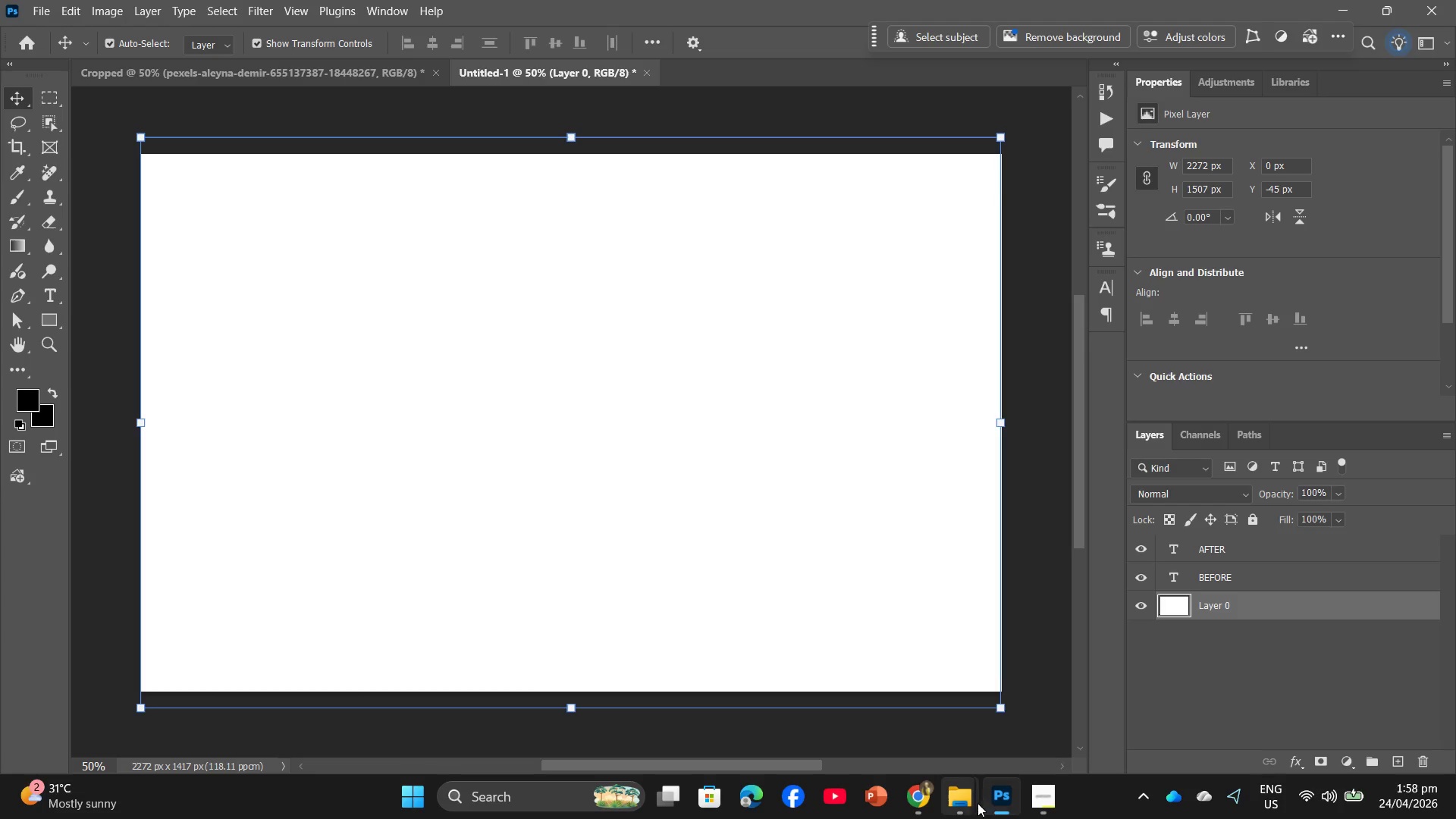 
left_click([968, 803])
 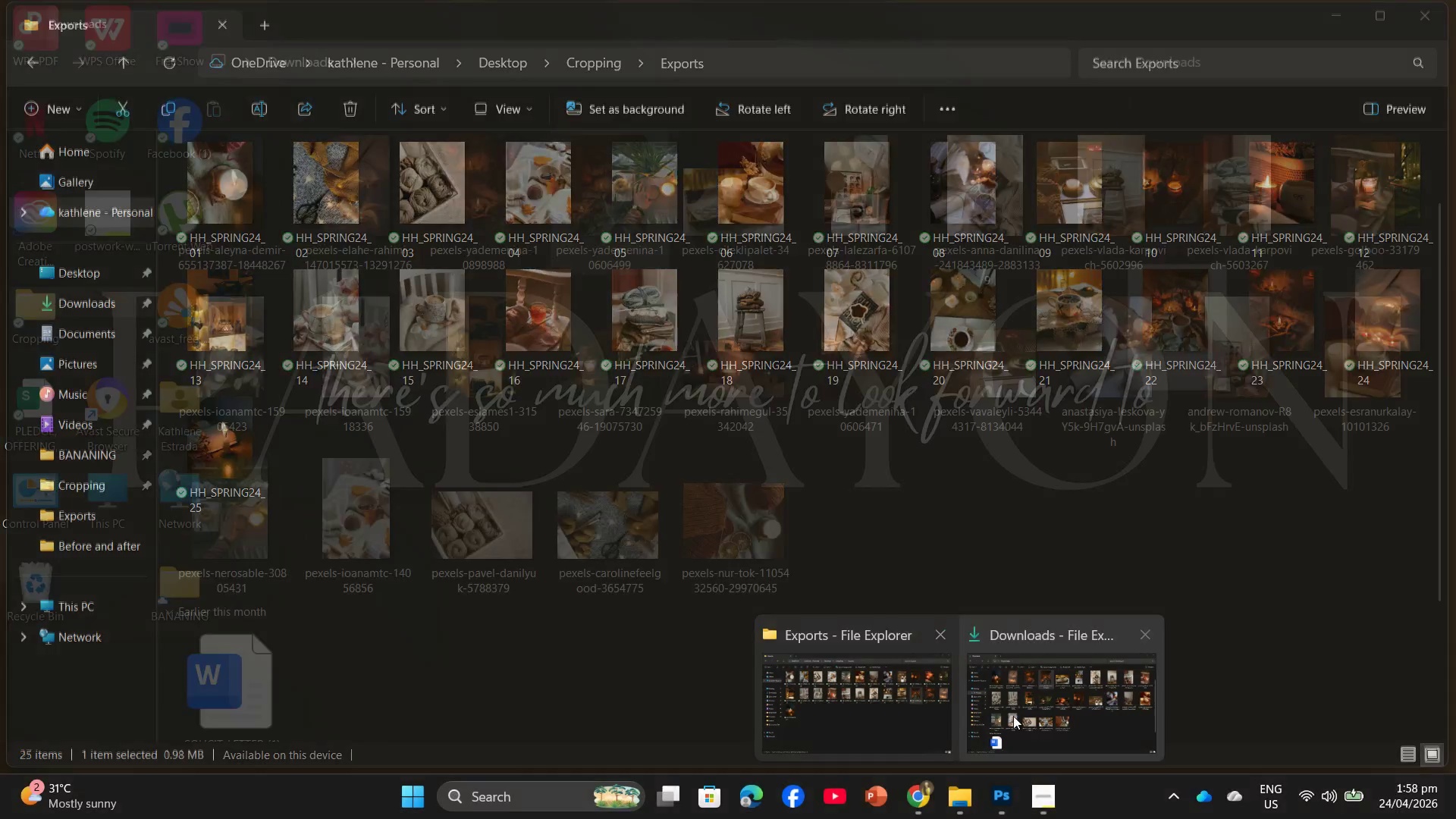 
left_click([1037, 716])
 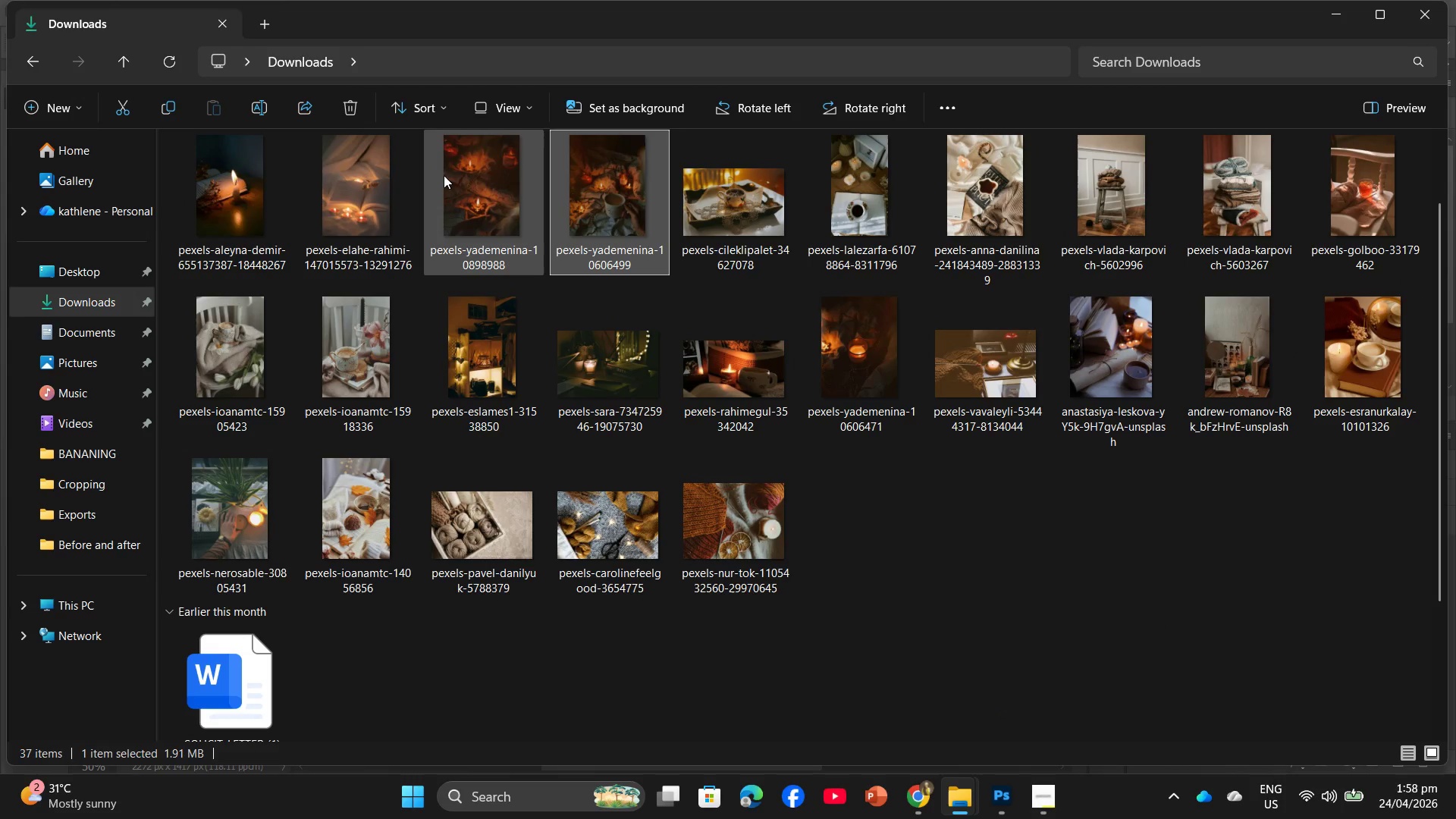 
left_click_drag(start_coordinate=[449, 167], to_coordinate=[627, 495])
 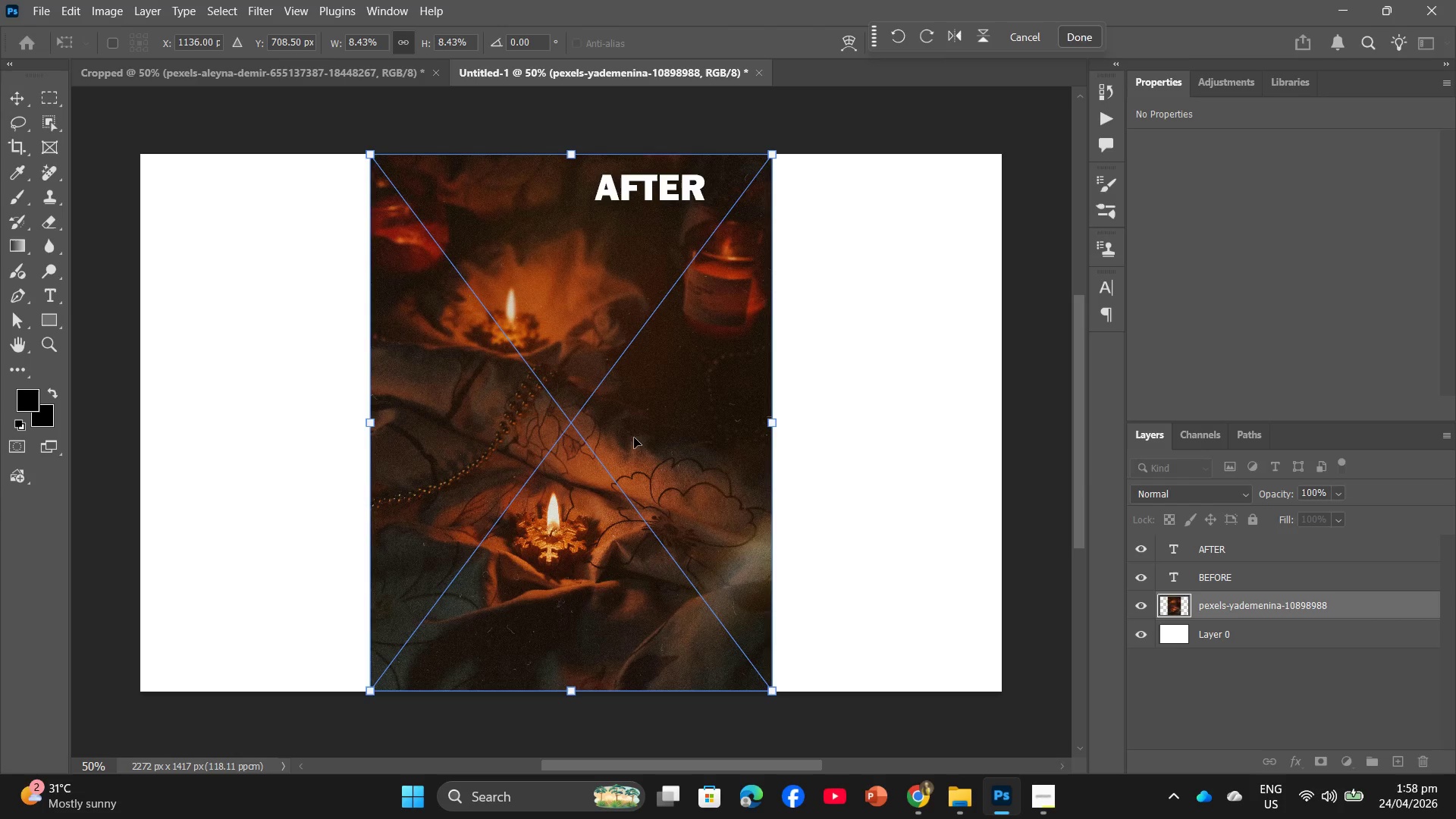 
left_click_drag(start_coordinate=[645, 441], to_coordinate=[414, 444])
 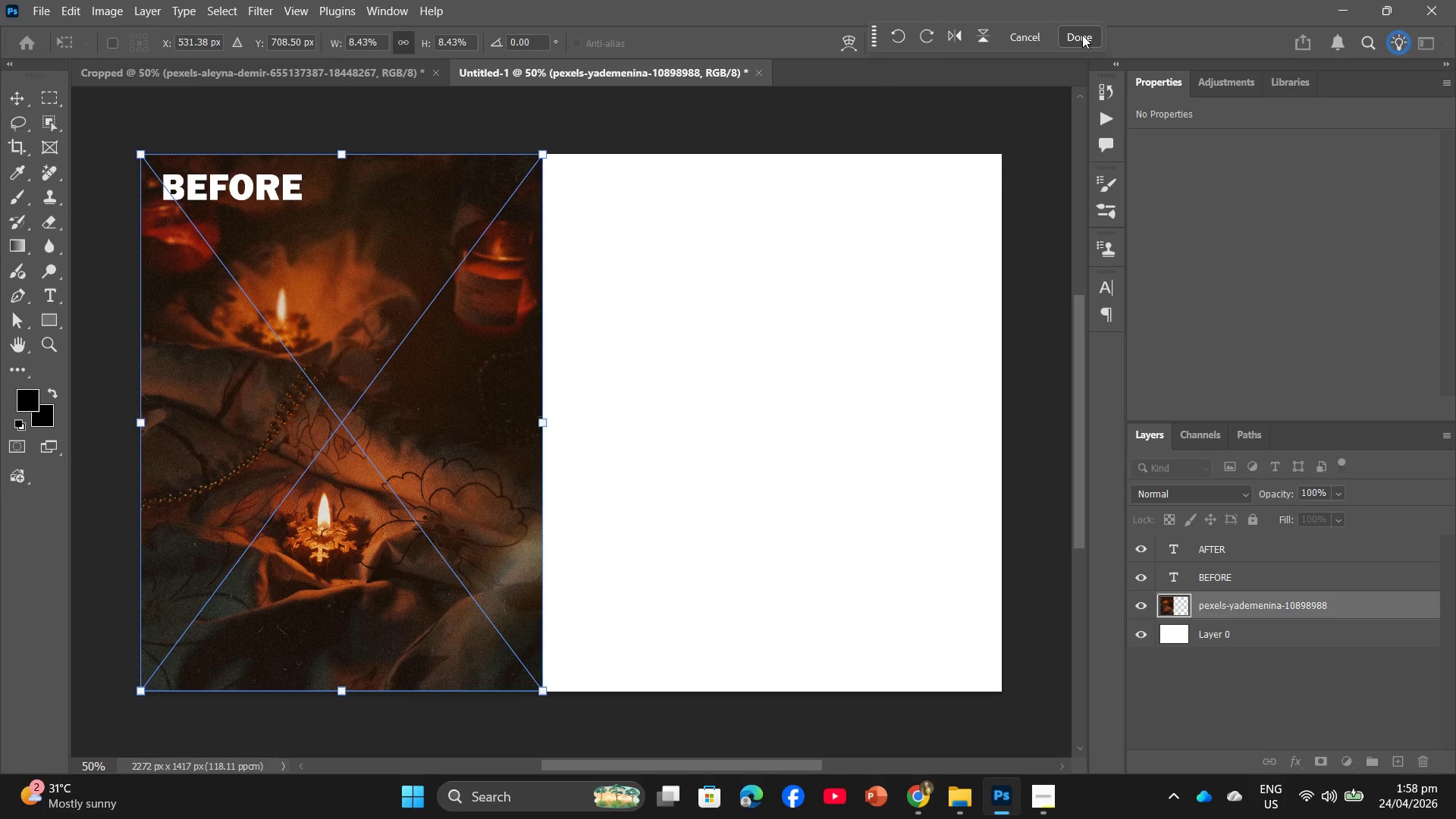 
left_click([1082, 35])
 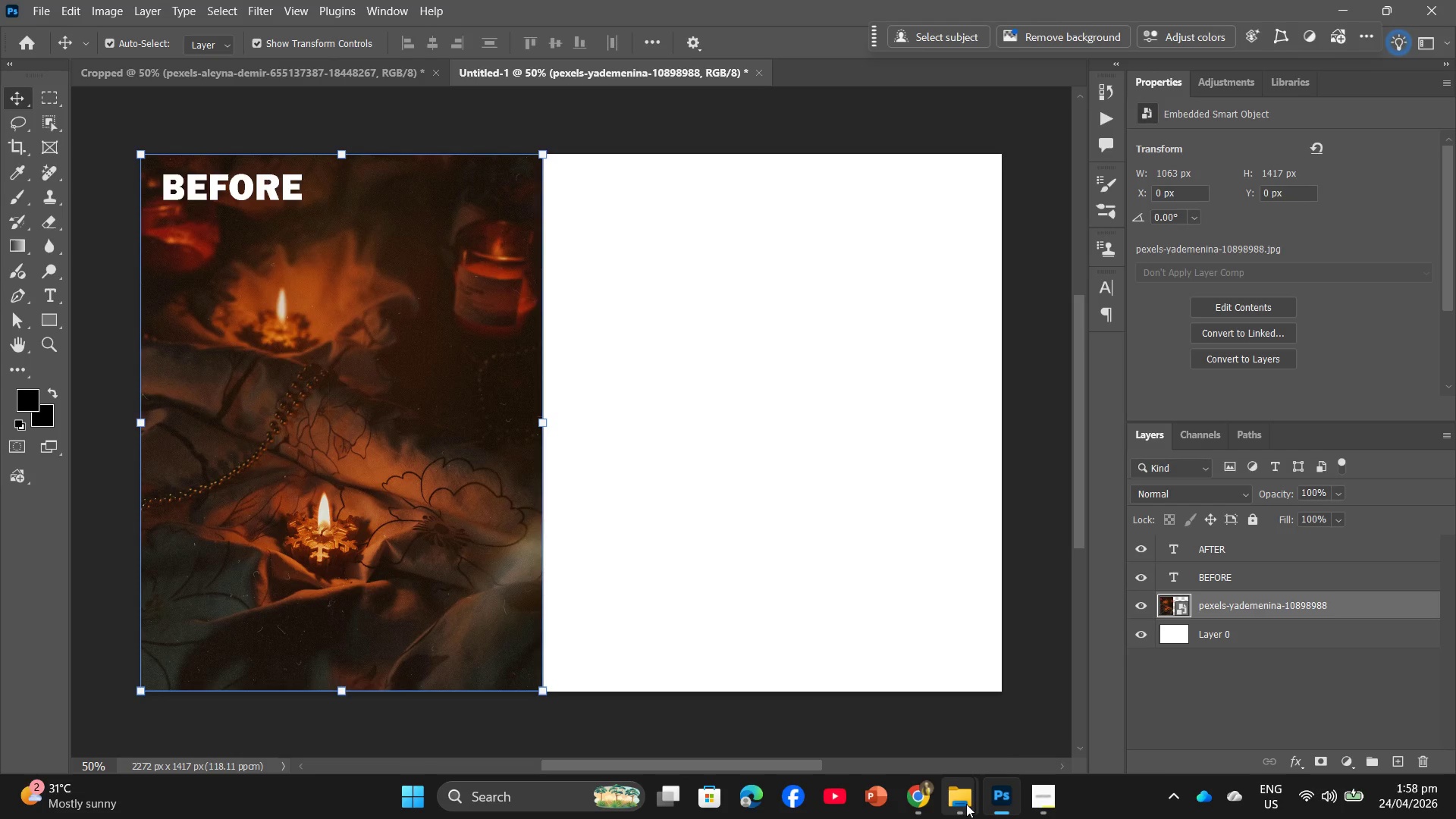 
left_click([883, 733])
 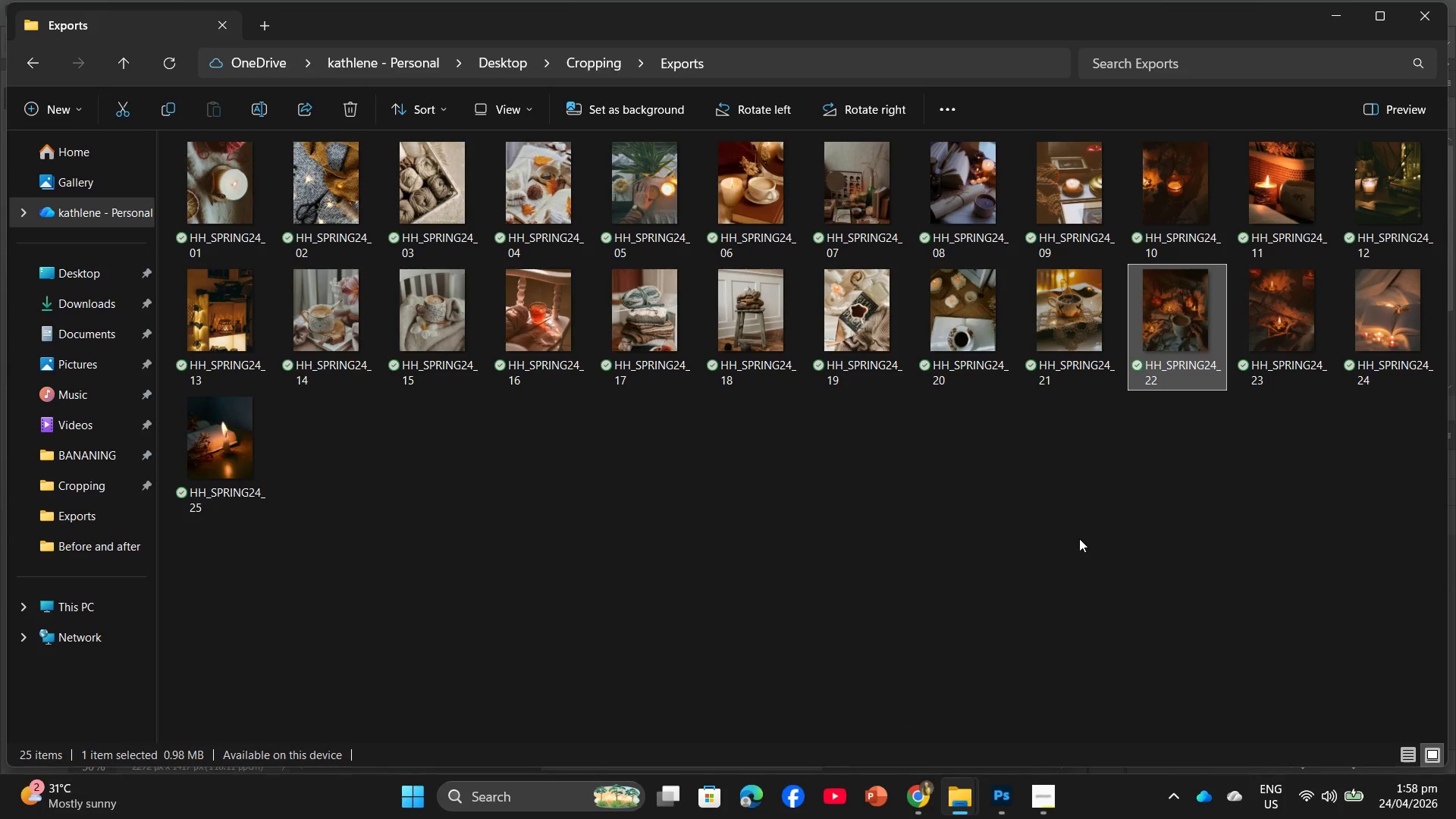 
wait(5.92)
 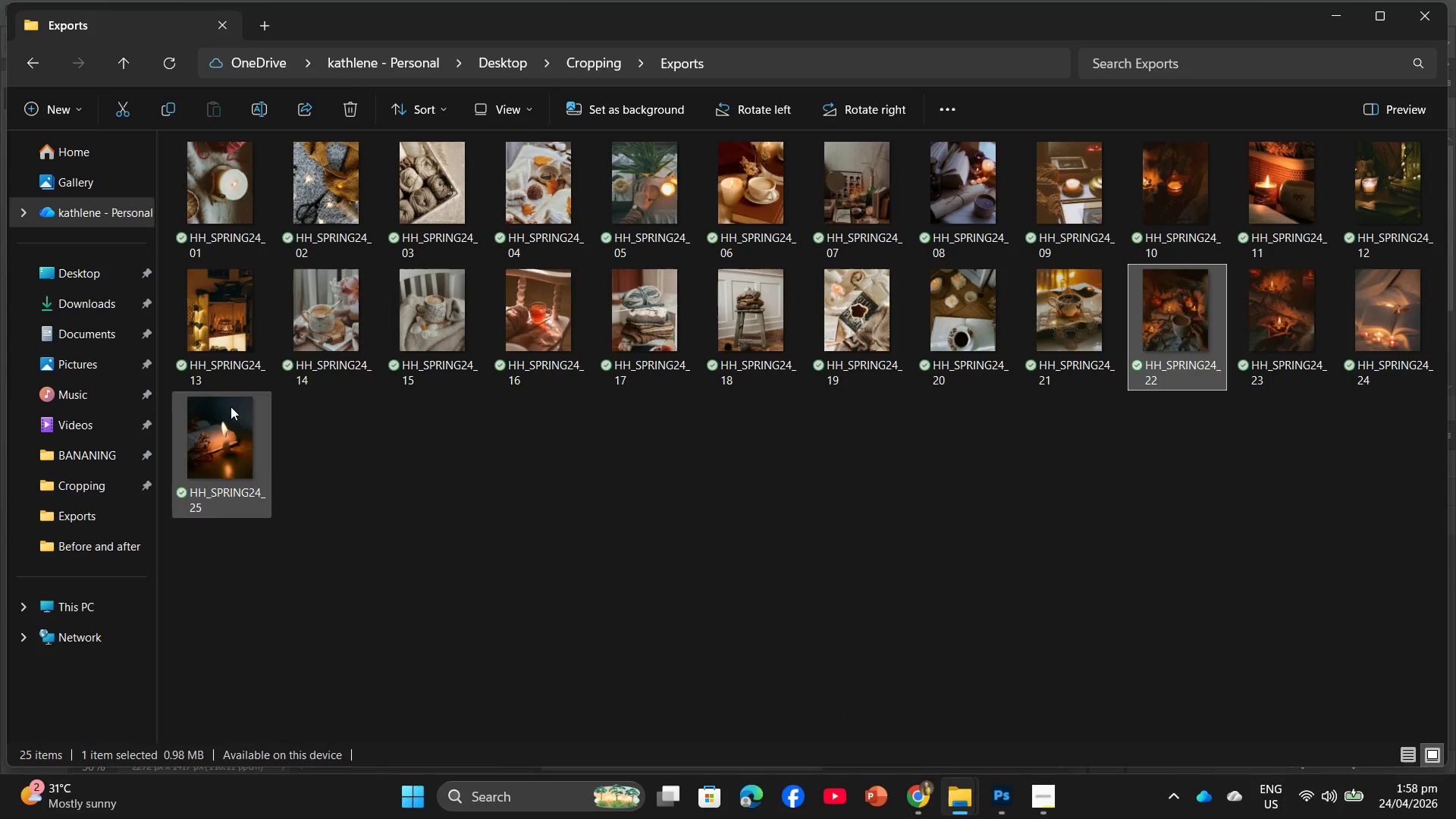 
left_click_drag(start_coordinate=[1285, 282], to_coordinate=[792, 356])
 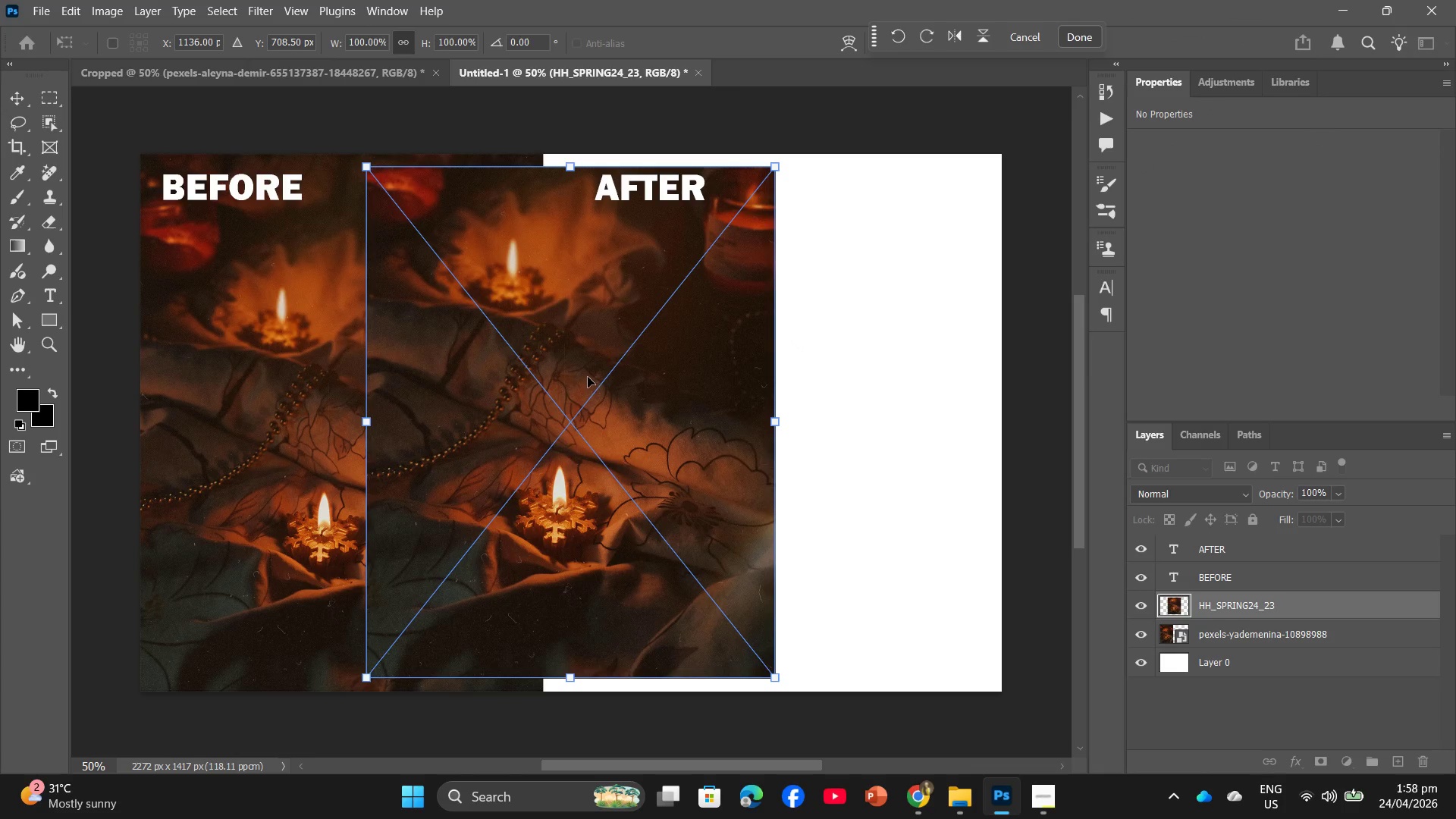 
left_click_drag(start_coordinate=[645, 401], to_coordinate=[857, 399])
 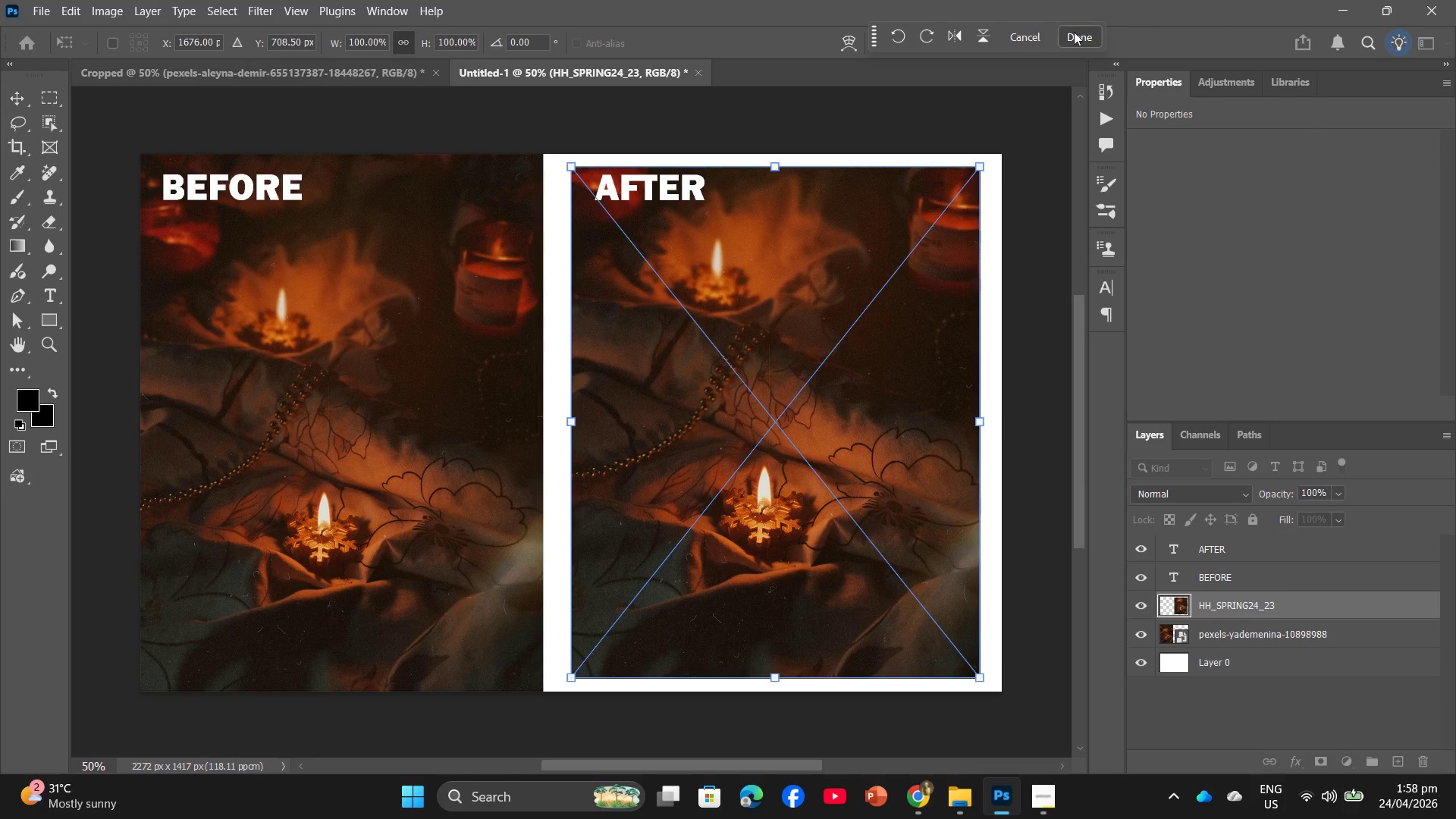 
left_click([1075, 32])
 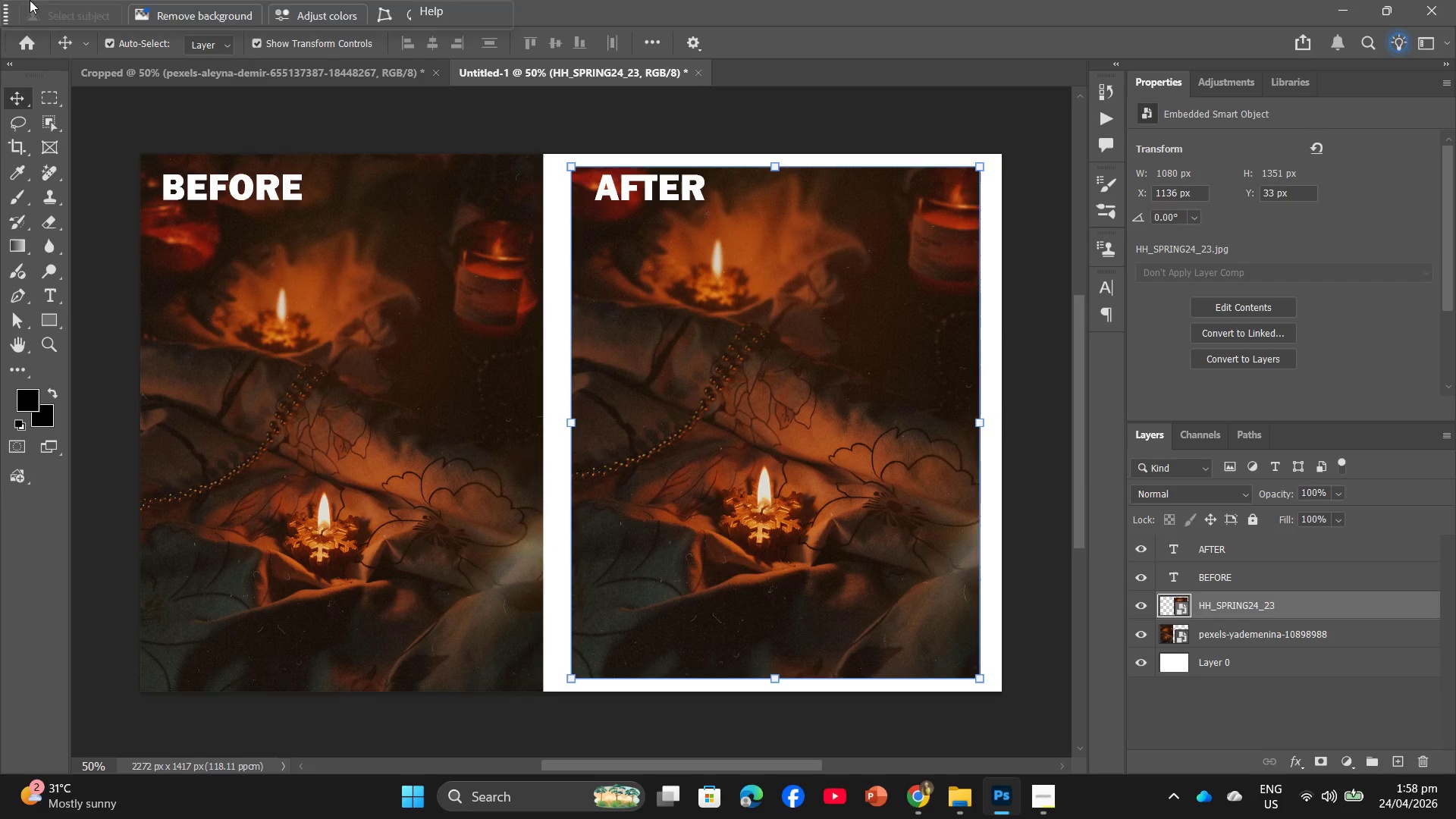 
left_click([33, 3])
 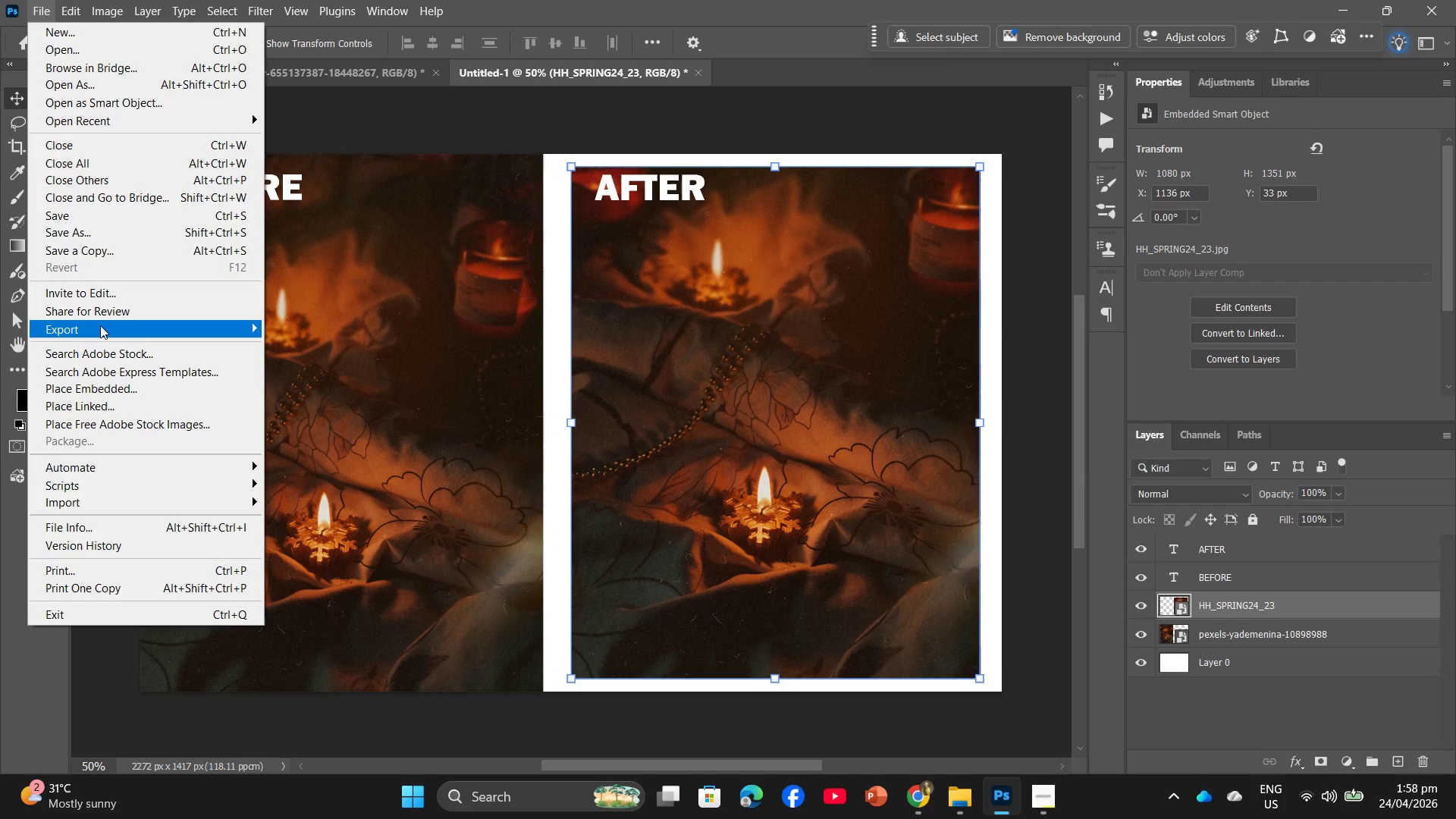 
left_click([99, 328])
 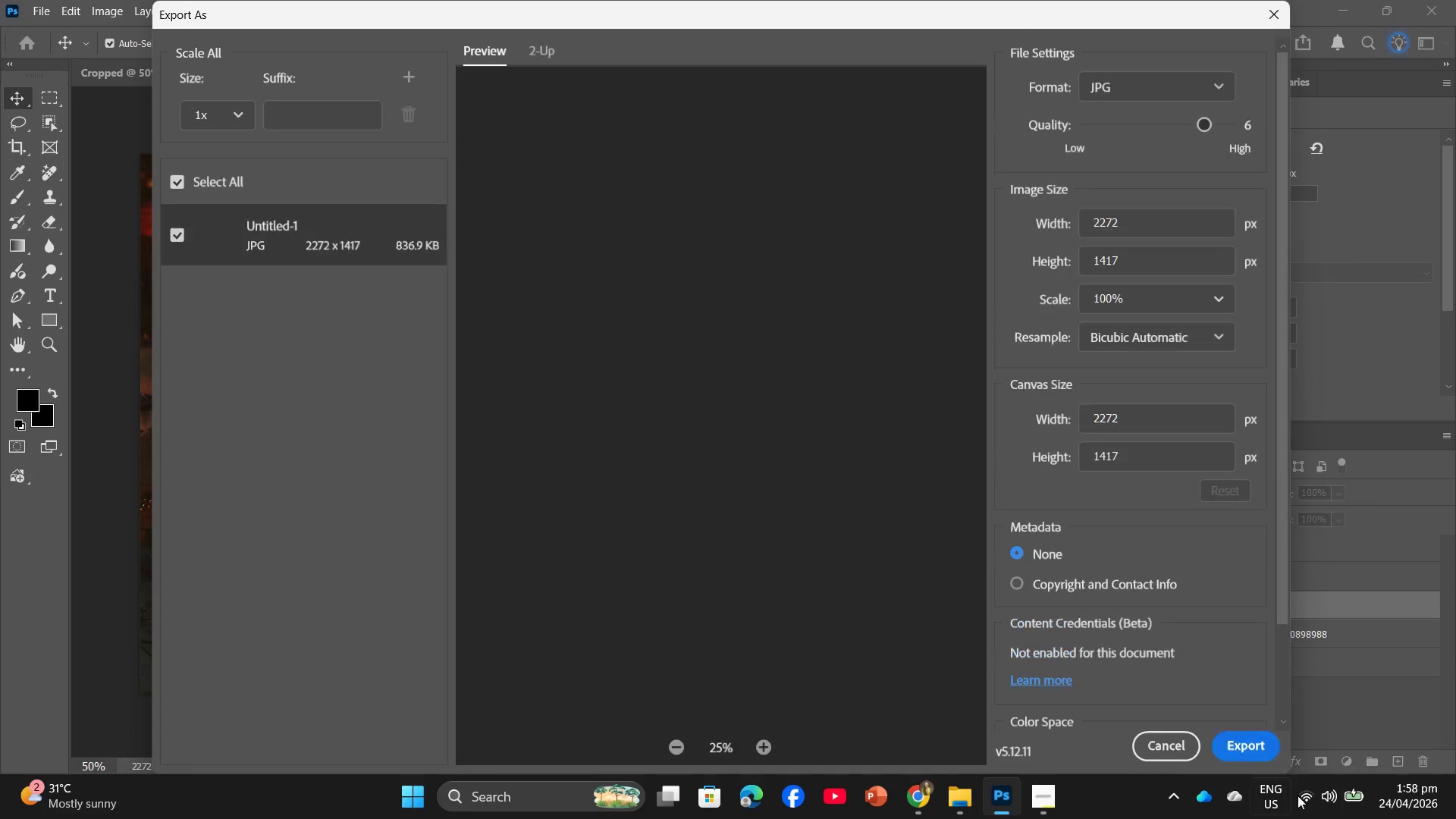 
left_click([1239, 749])
 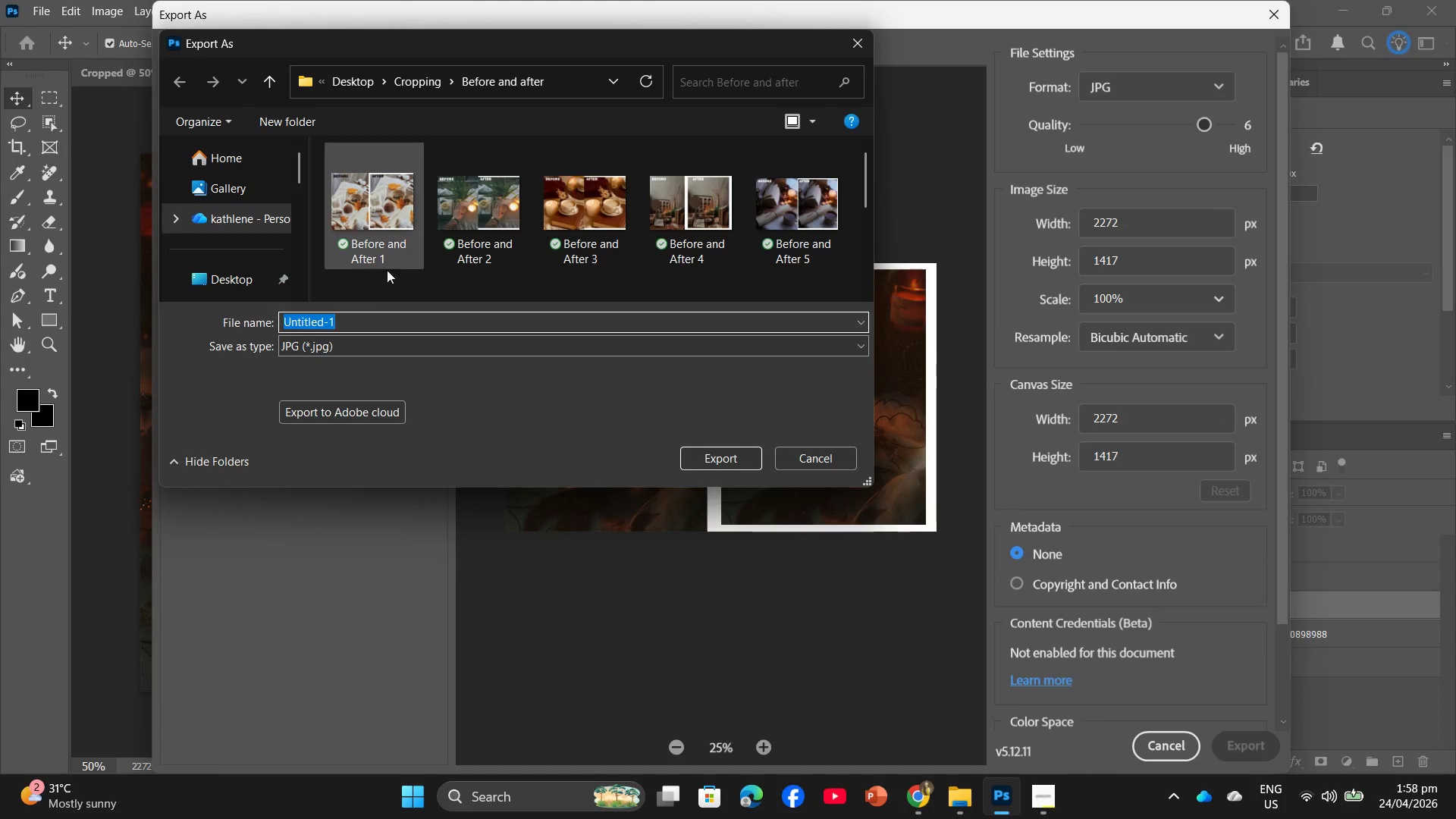 
left_click([378, 230])
 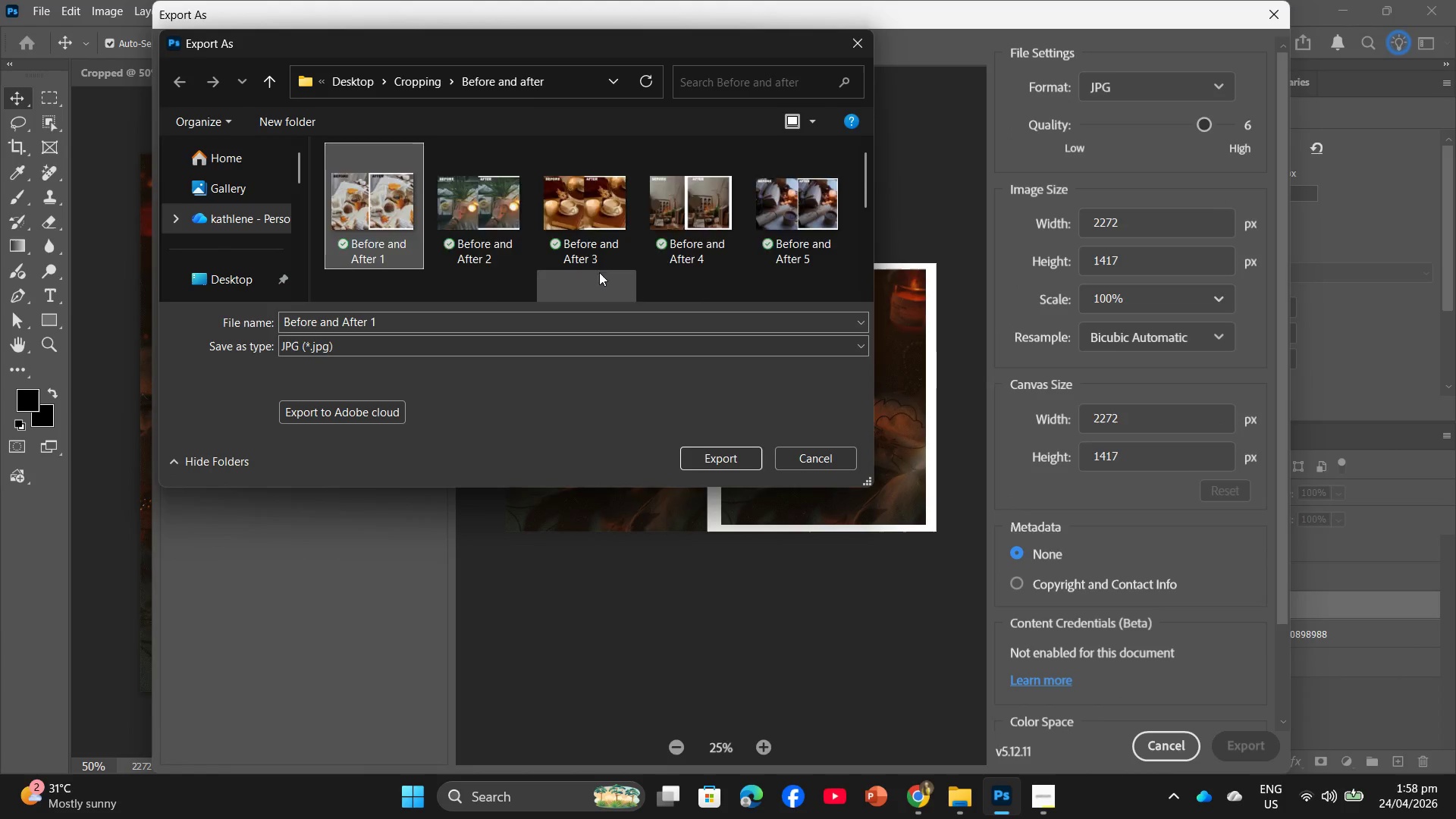 
scroll: coordinate [601, 283], scroll_direction: down, amount: 8.0
 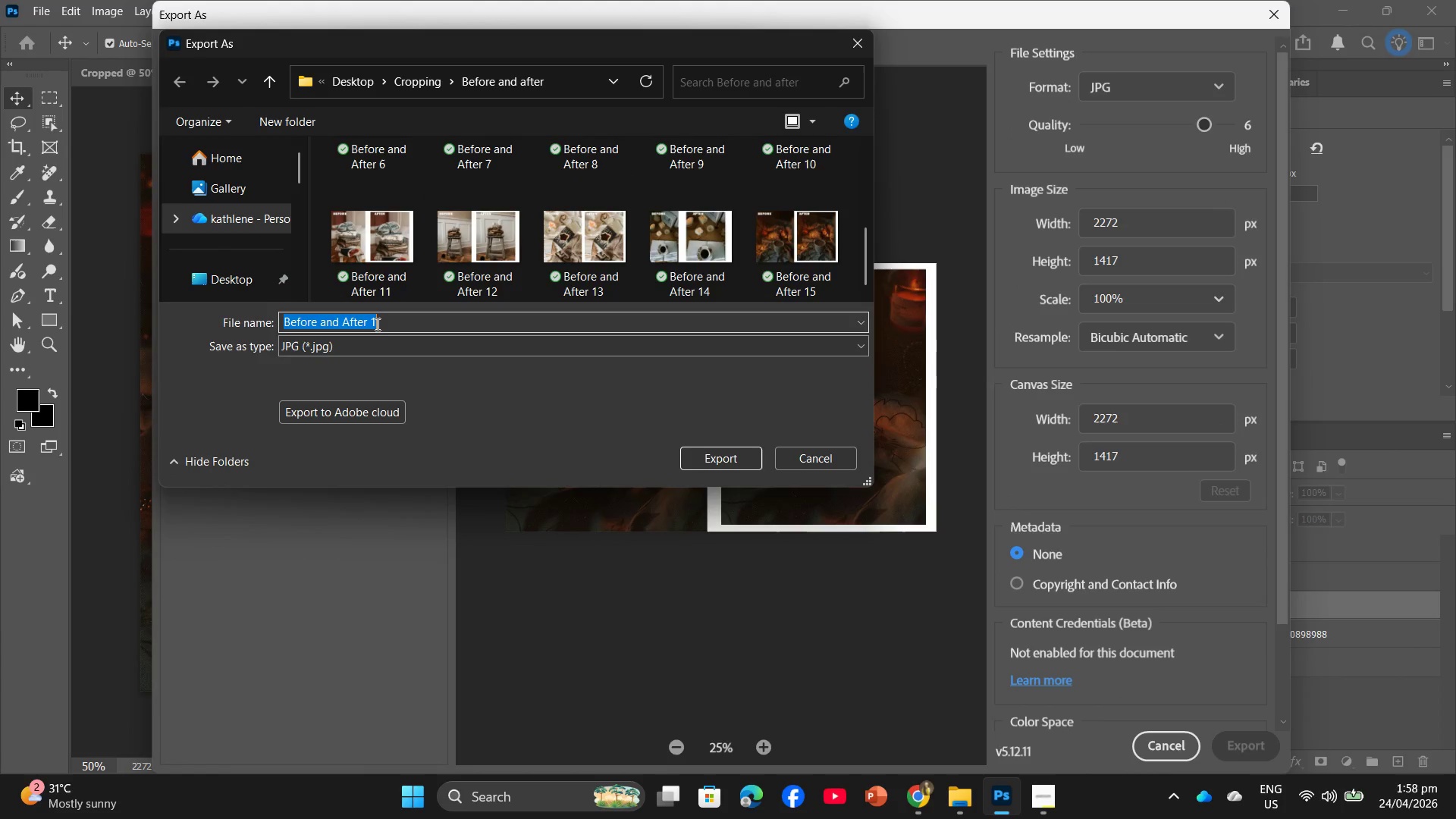 
double_click([379, 322])
 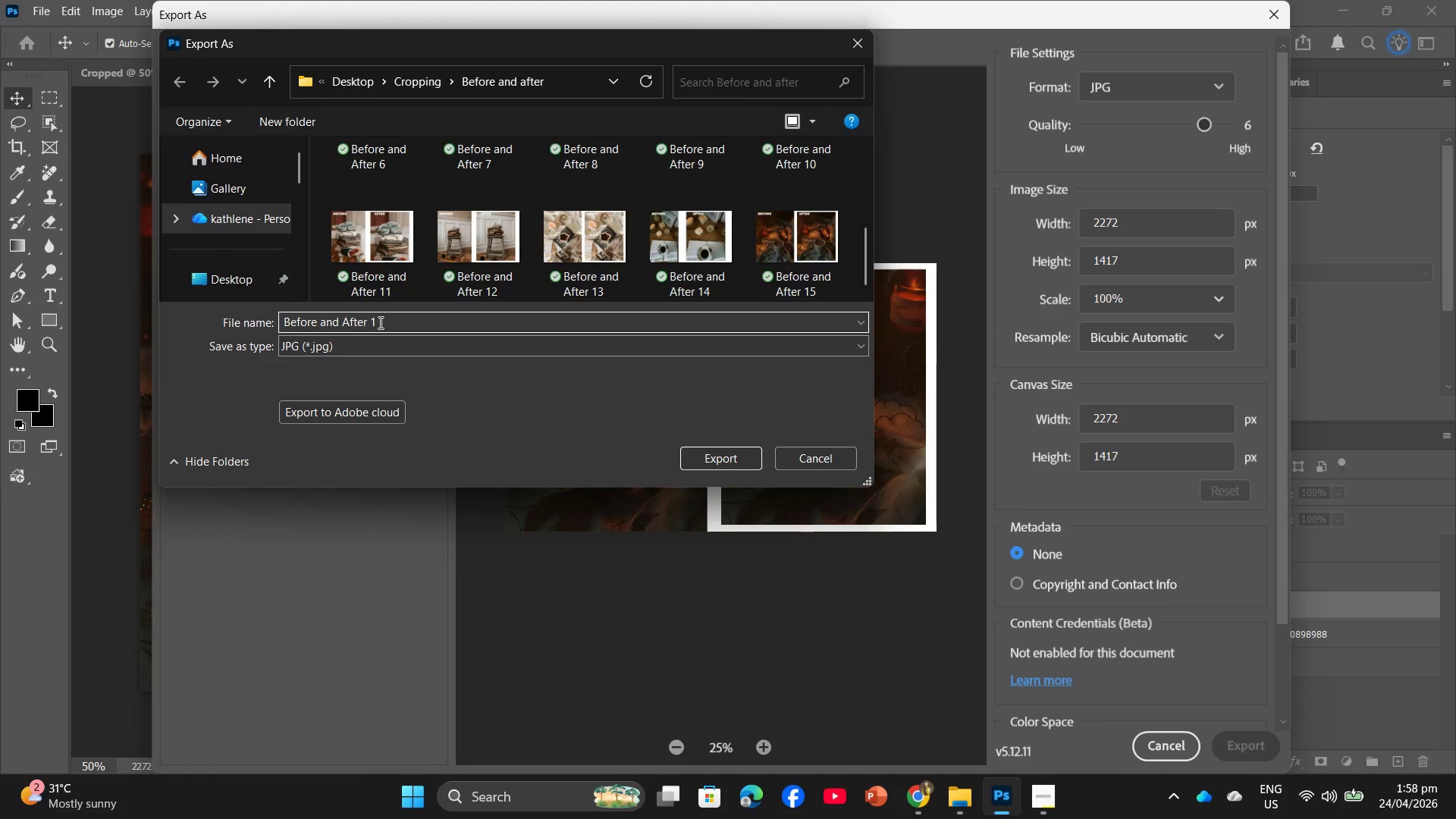 
key(6)
 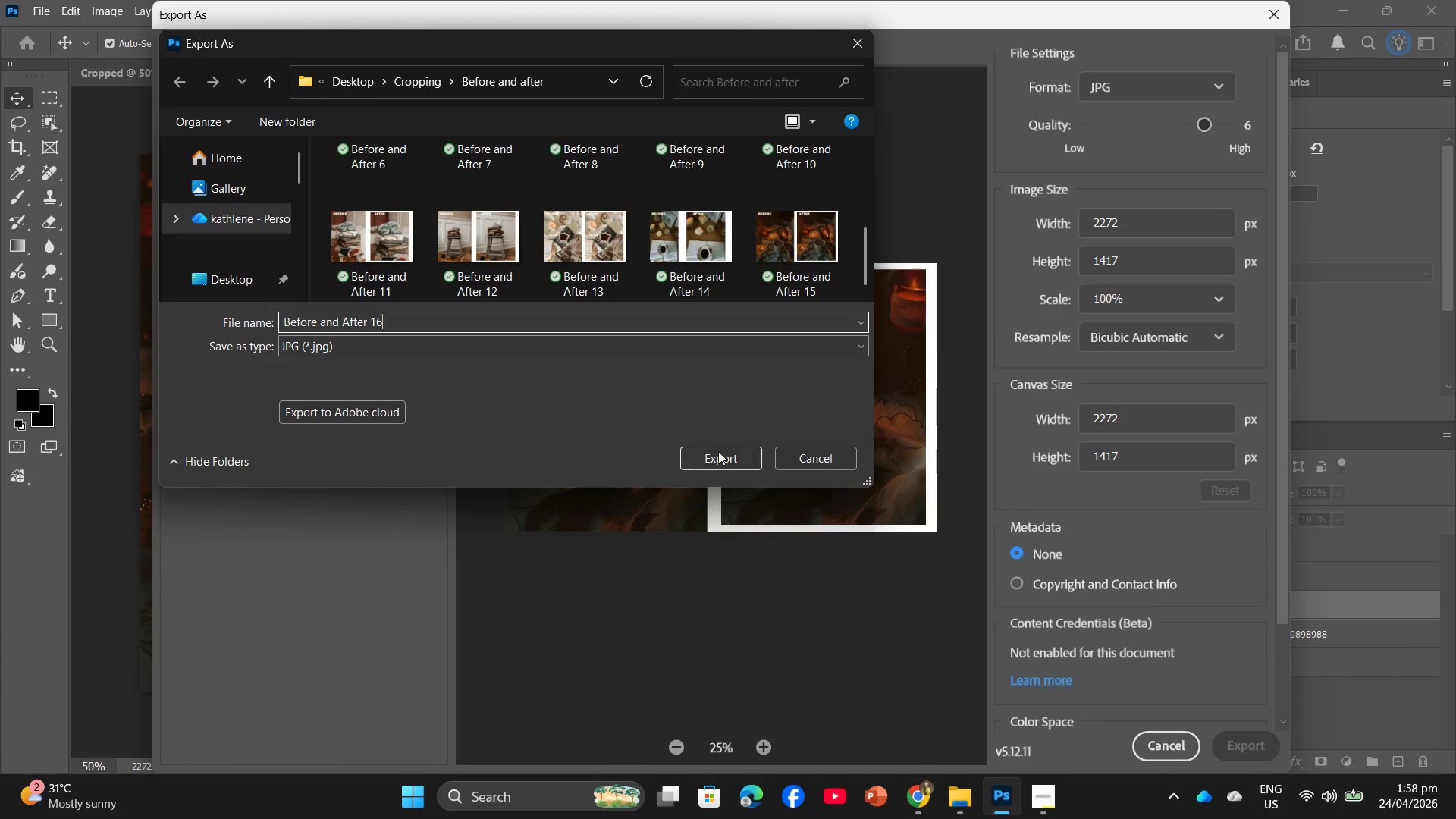 
left_click([718, 451])
 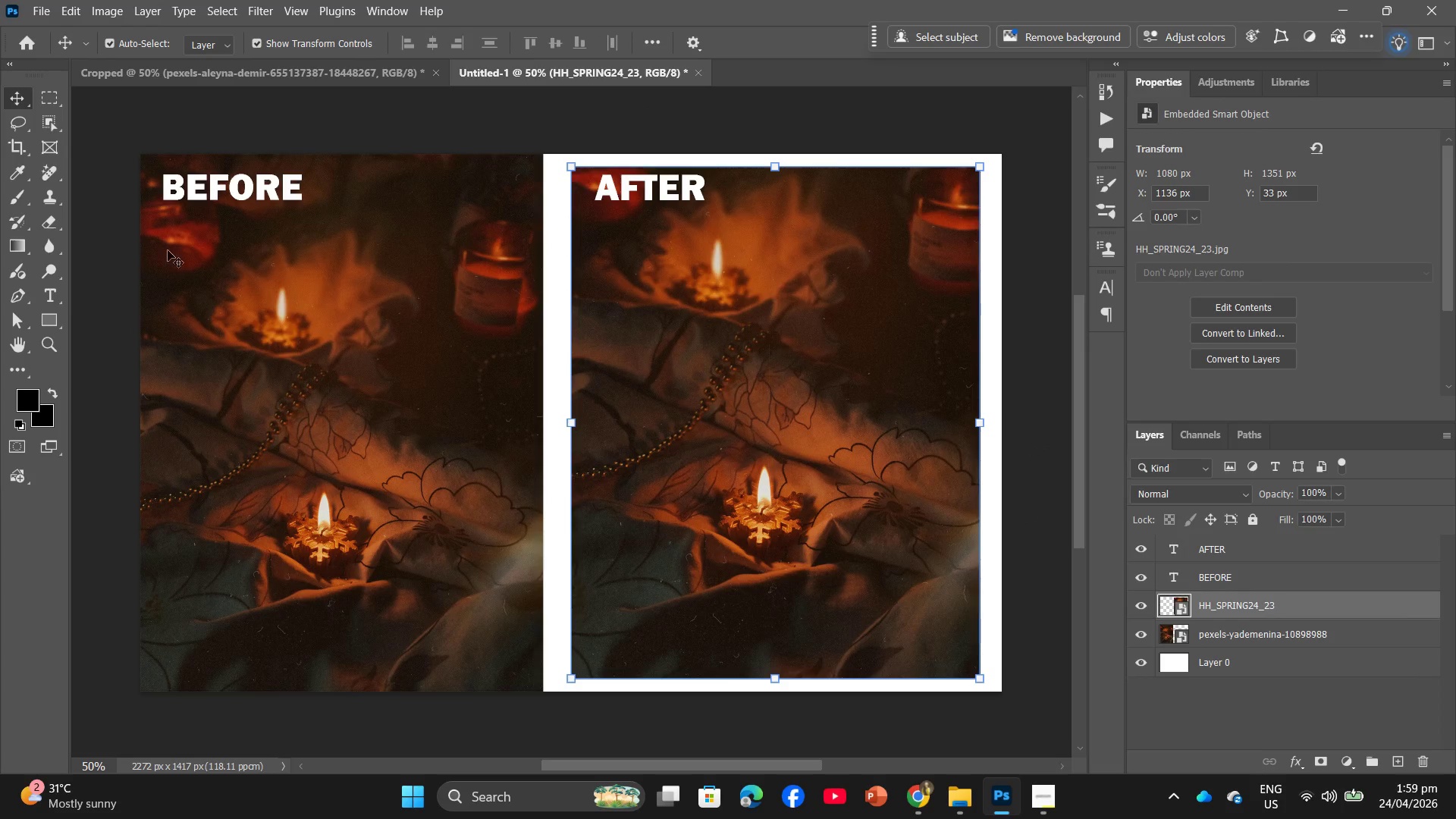 
key(Backspace)
 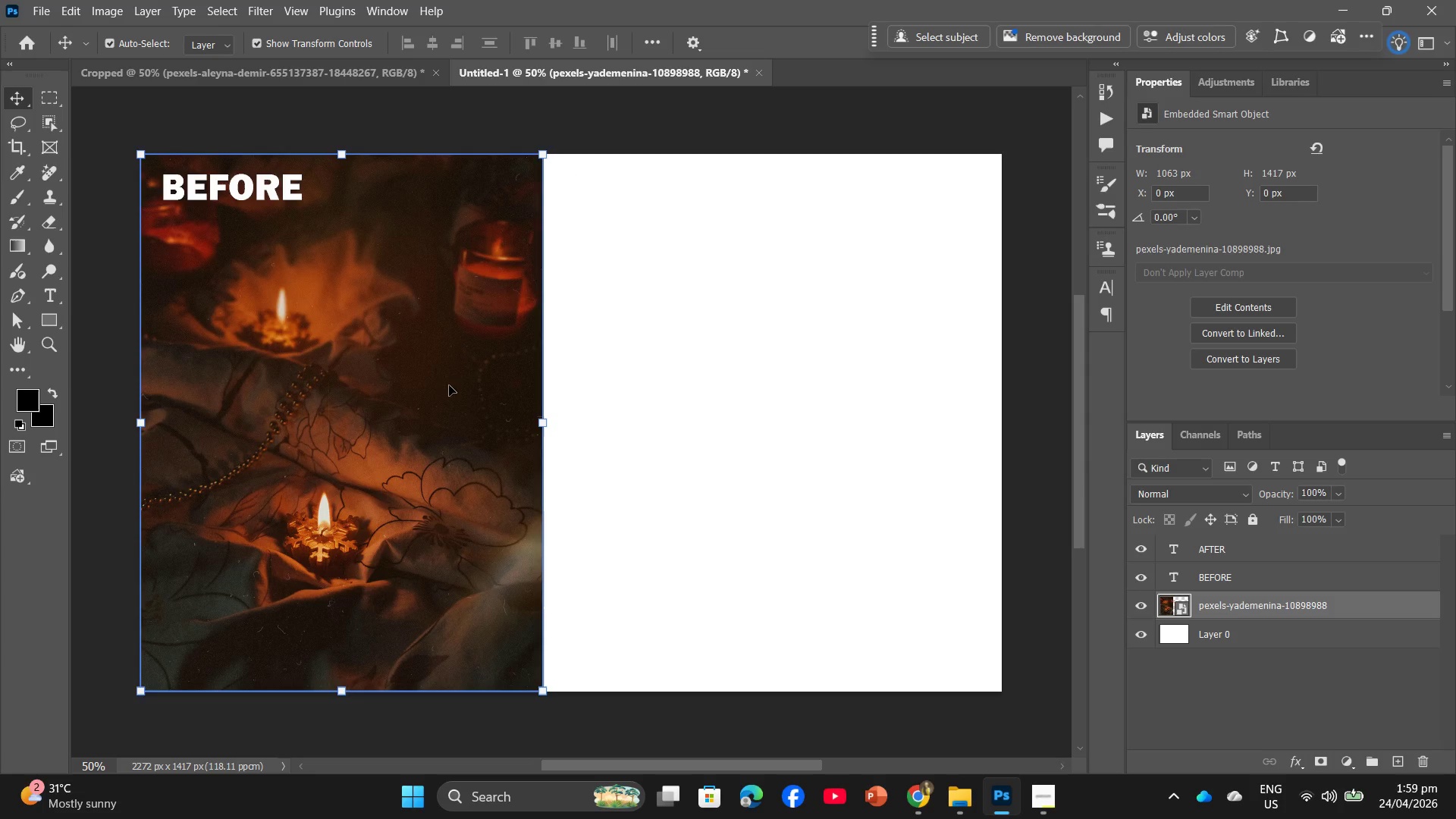 
left_click([446, 385])
 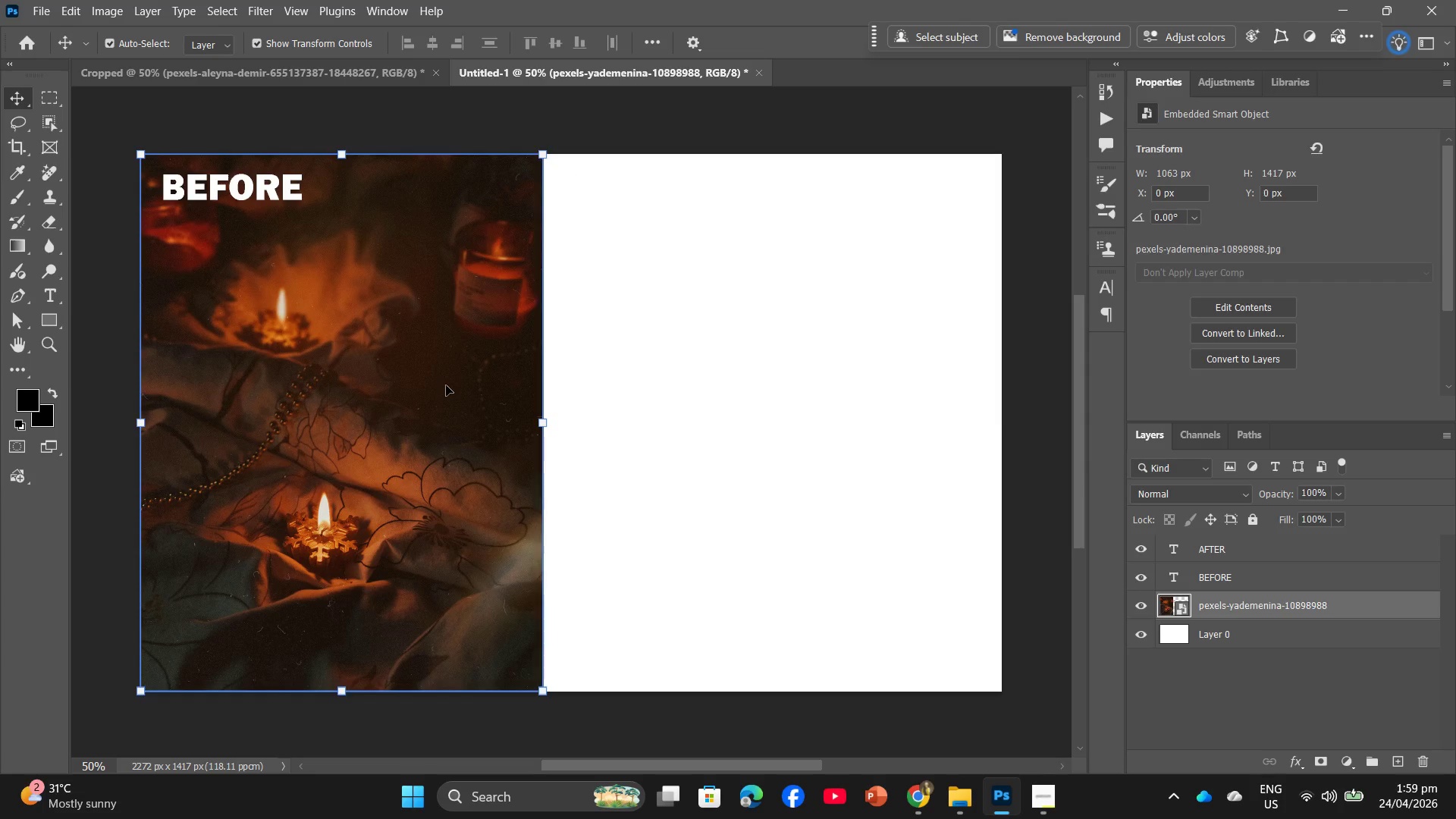 
key(Backspace)
 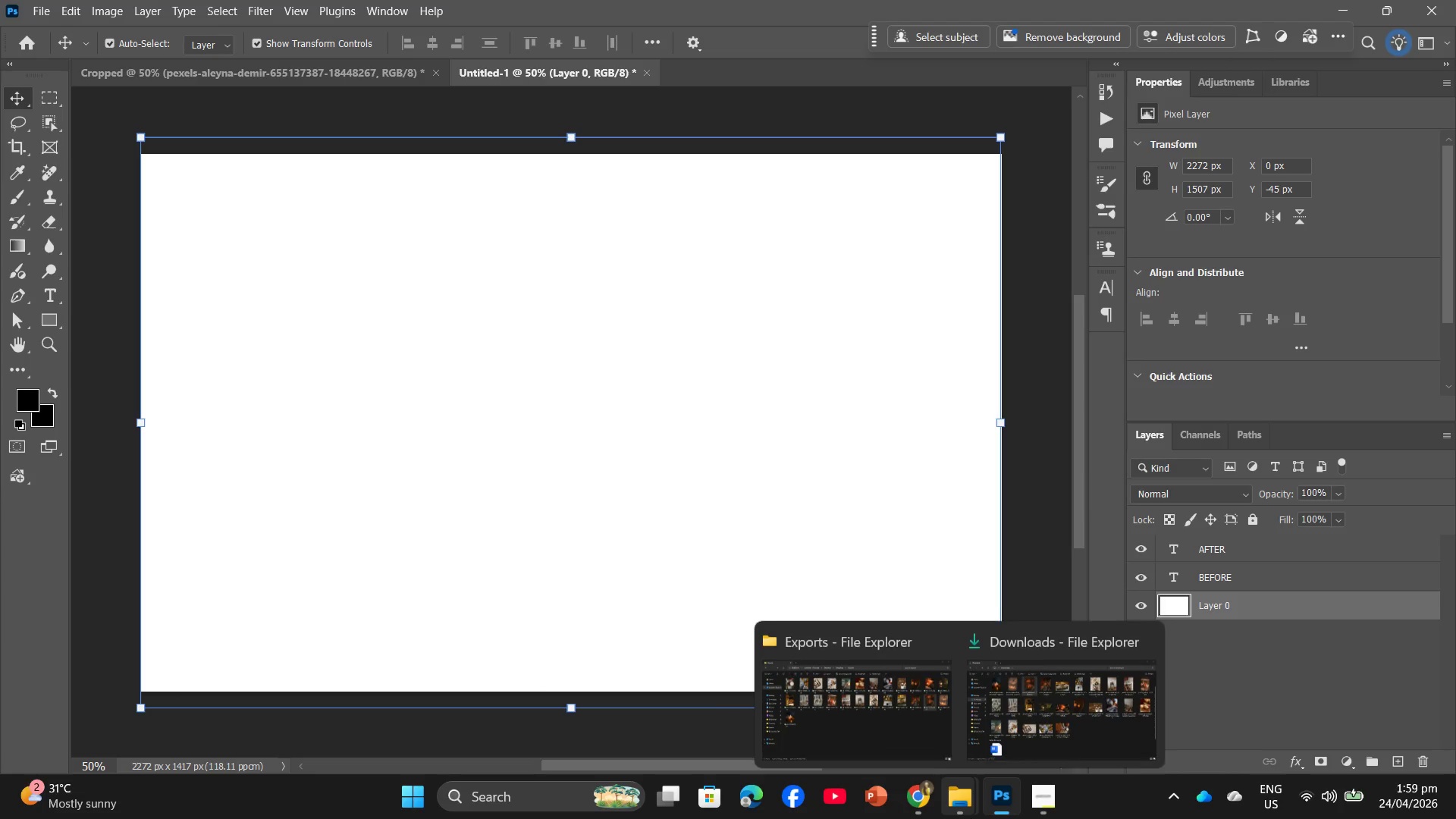 
left_click([993, 683])
 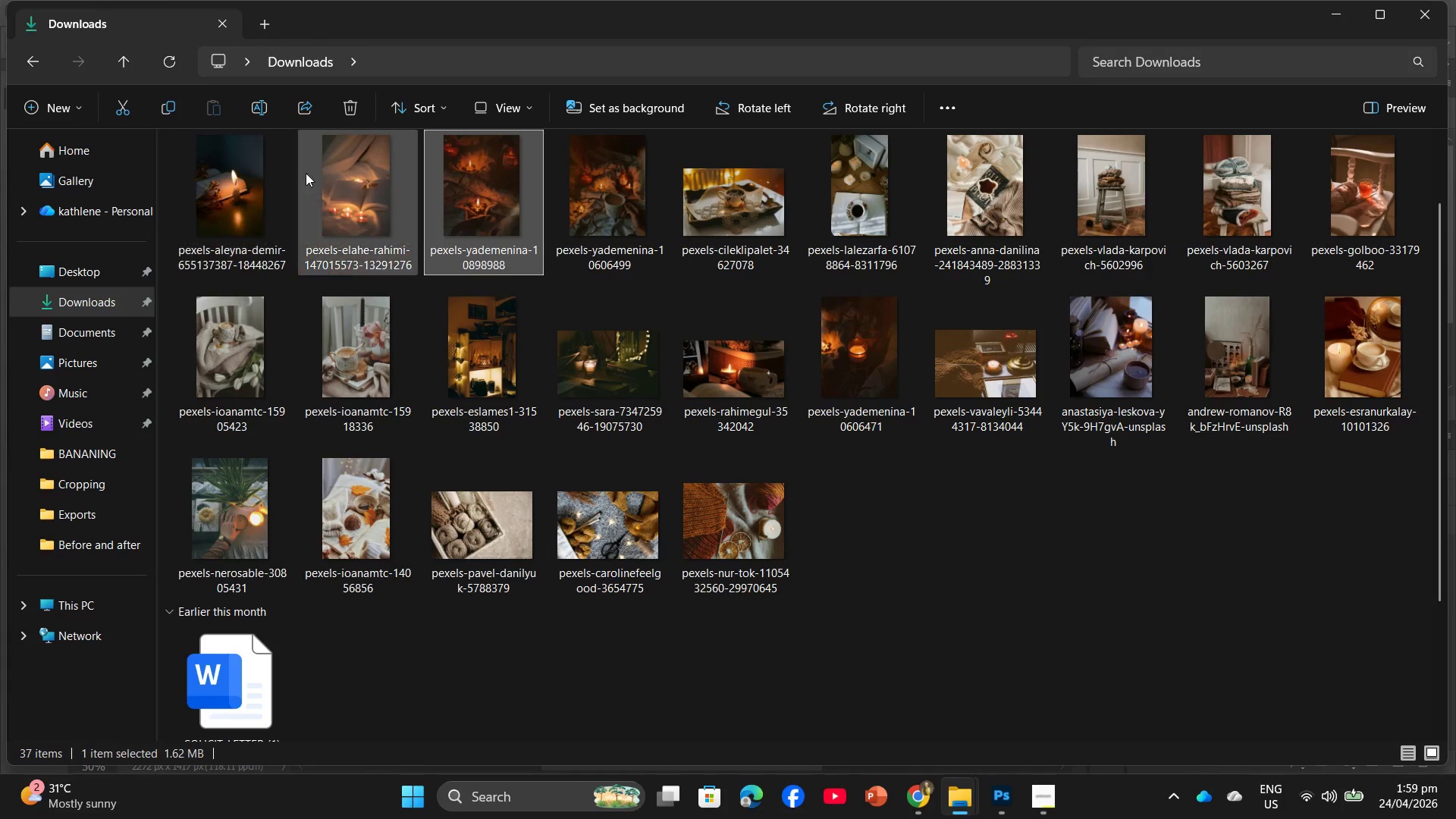 
left_click_drag(start_coordinate=[333, 182], to_coordinate=[668, 532])
 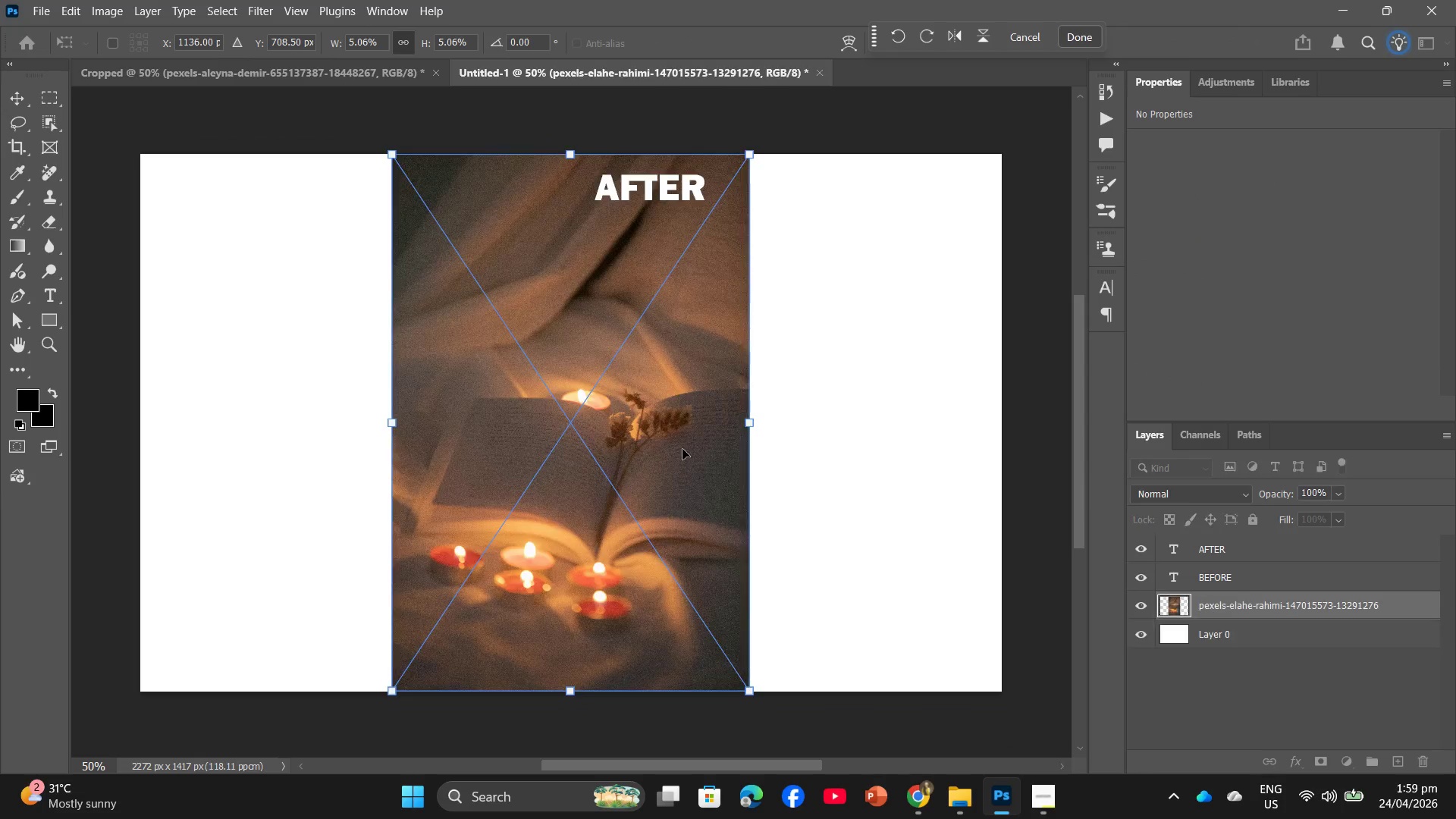 
left_click_drag(start_coordinate=[683, 452], to_coordinate=[430, 450])
 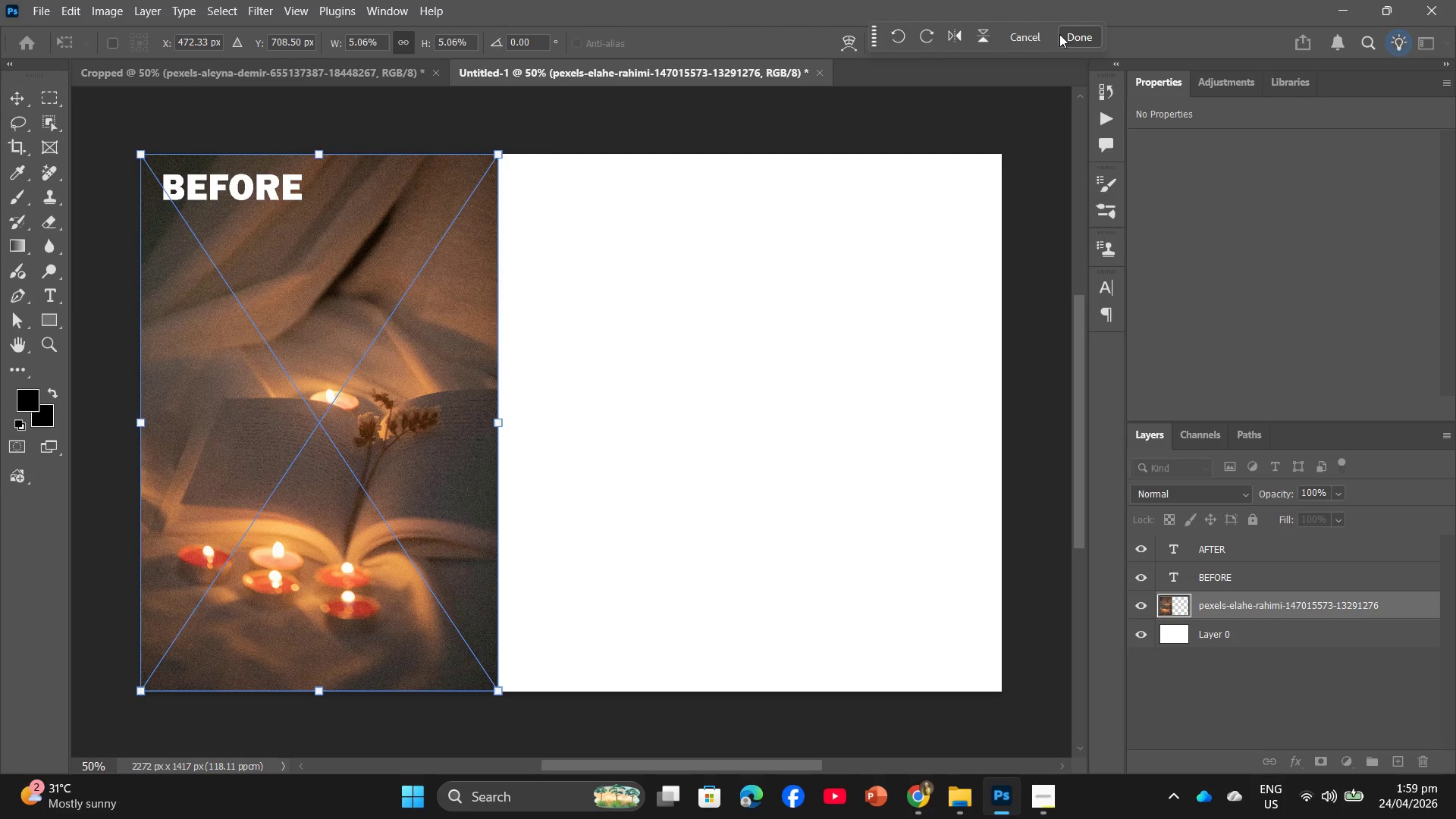 
left_click([1072, 30])
 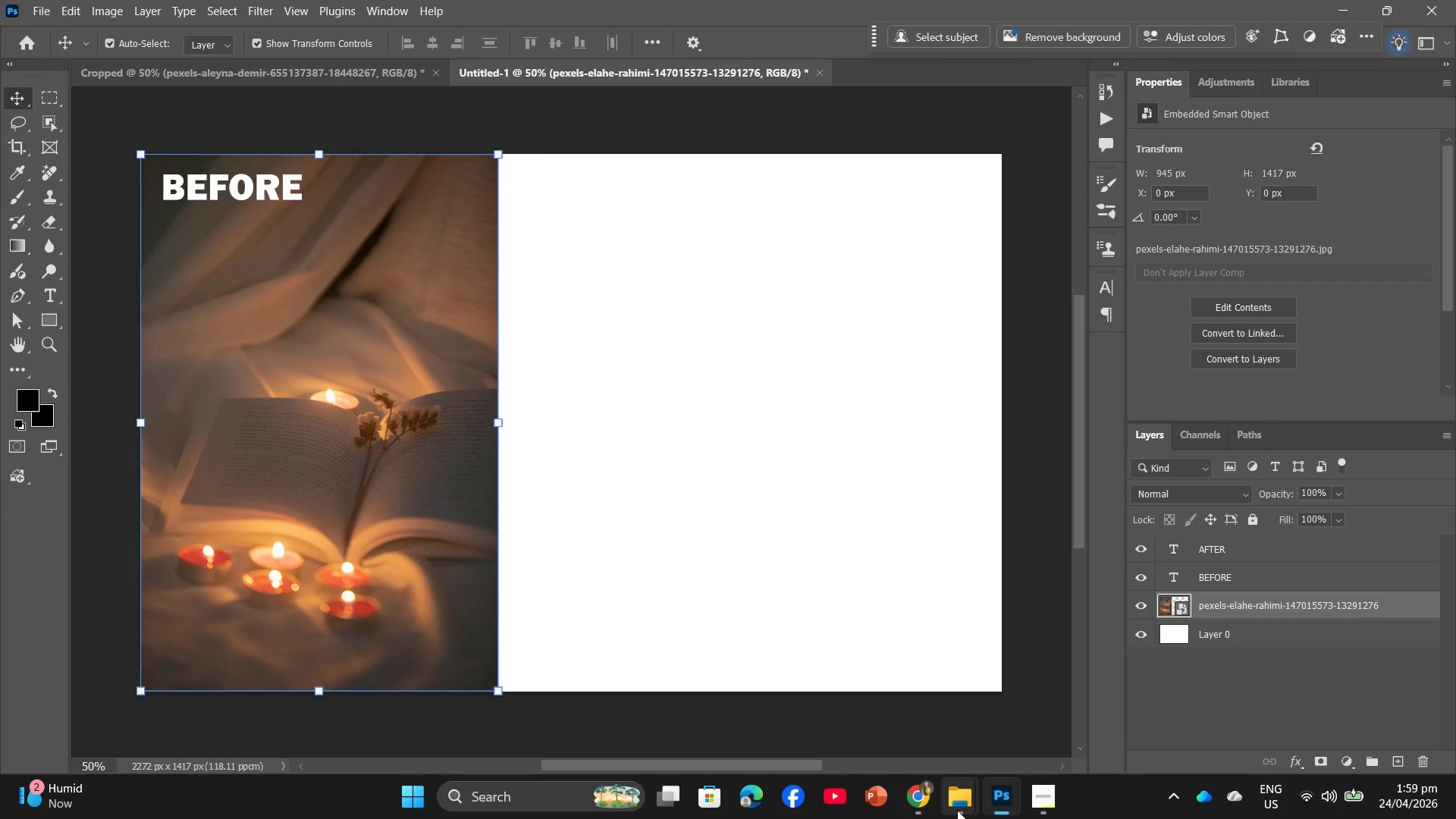 
left_click([890, 728])
 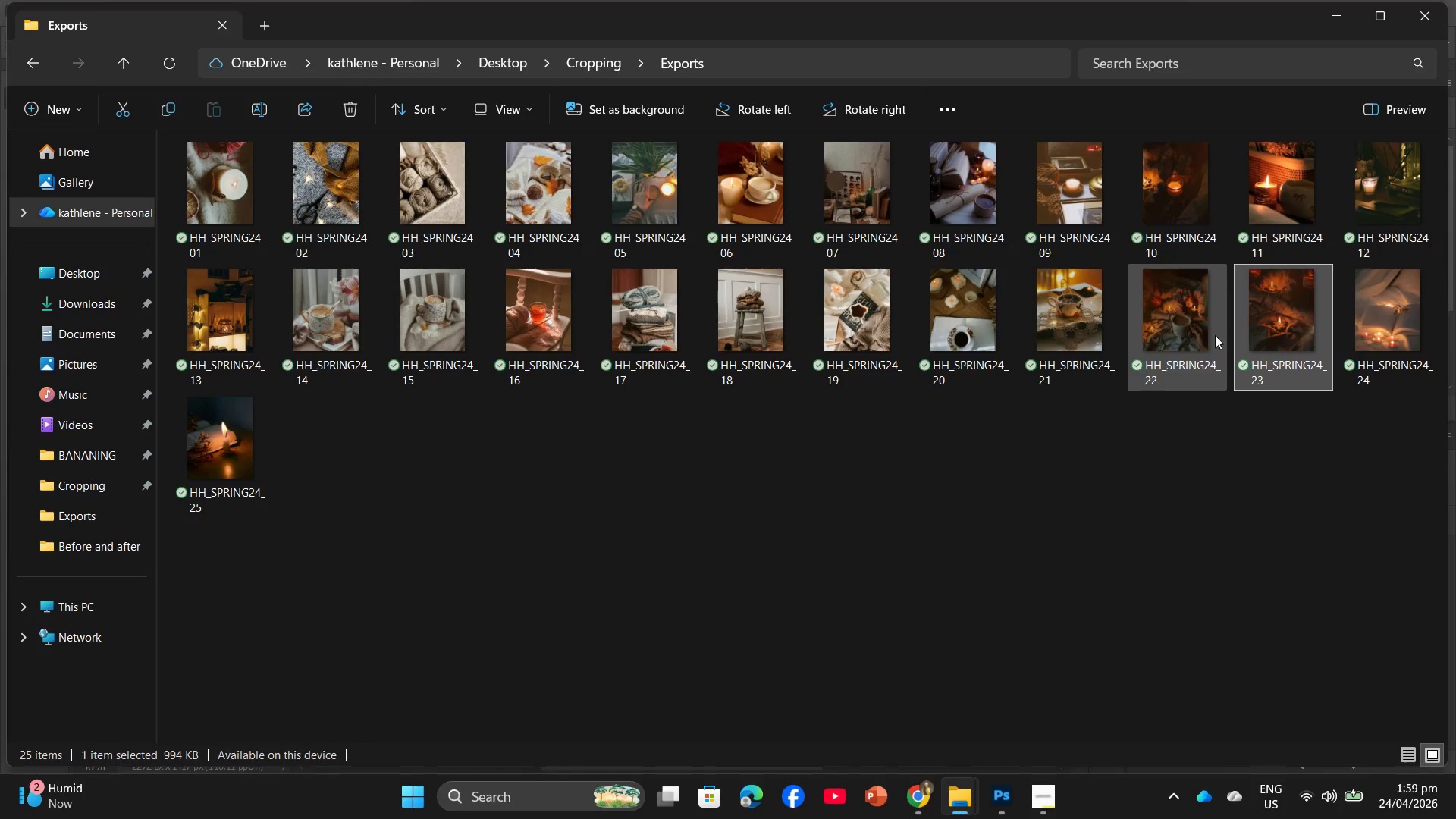 
left_click_drag(start_coordinate=[1369, 312], to_coordinate=[739, 551])
 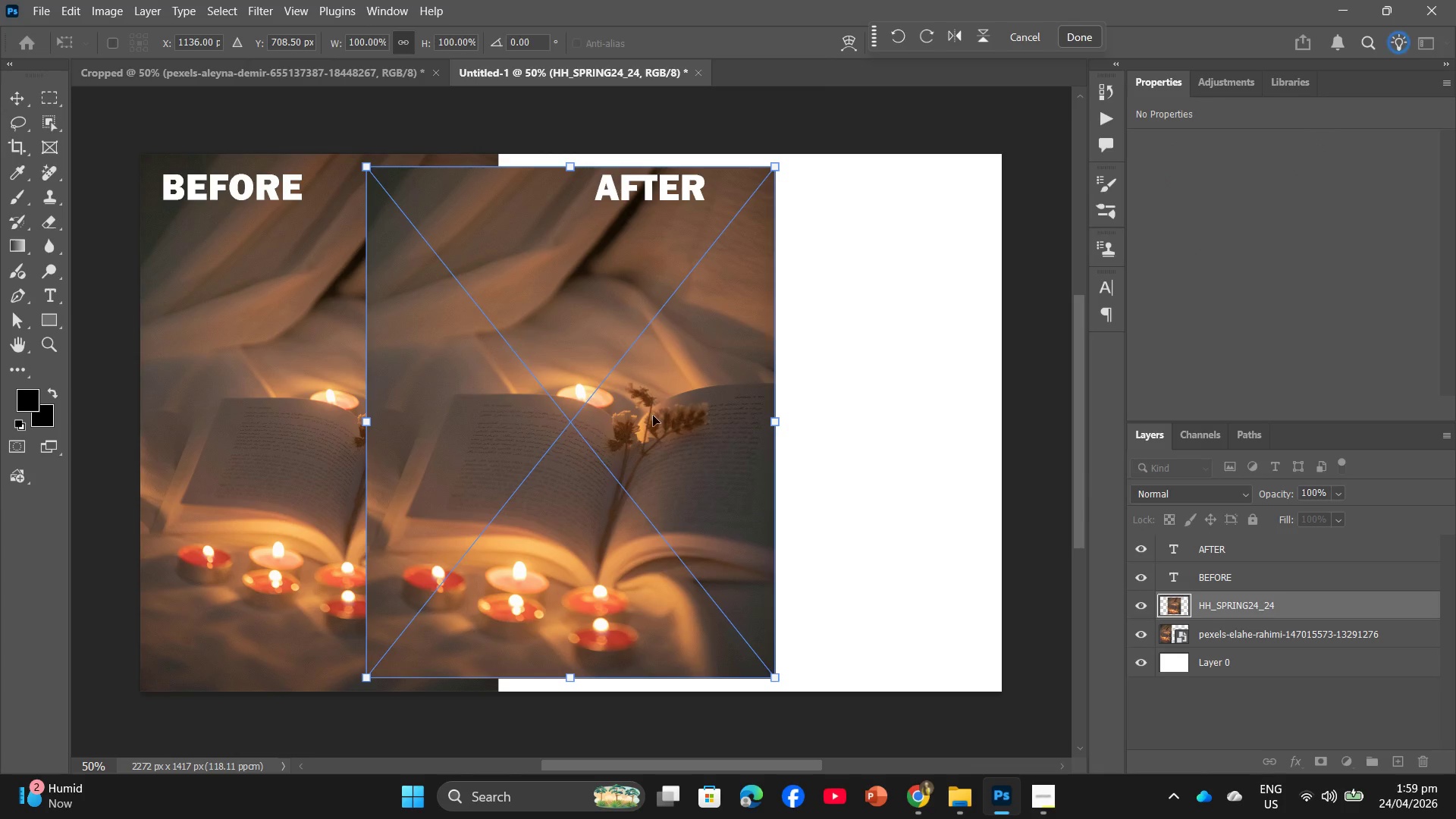 
left_click_drag(start_coordinate=[661, 419], to_coordinate=[855, 421])
 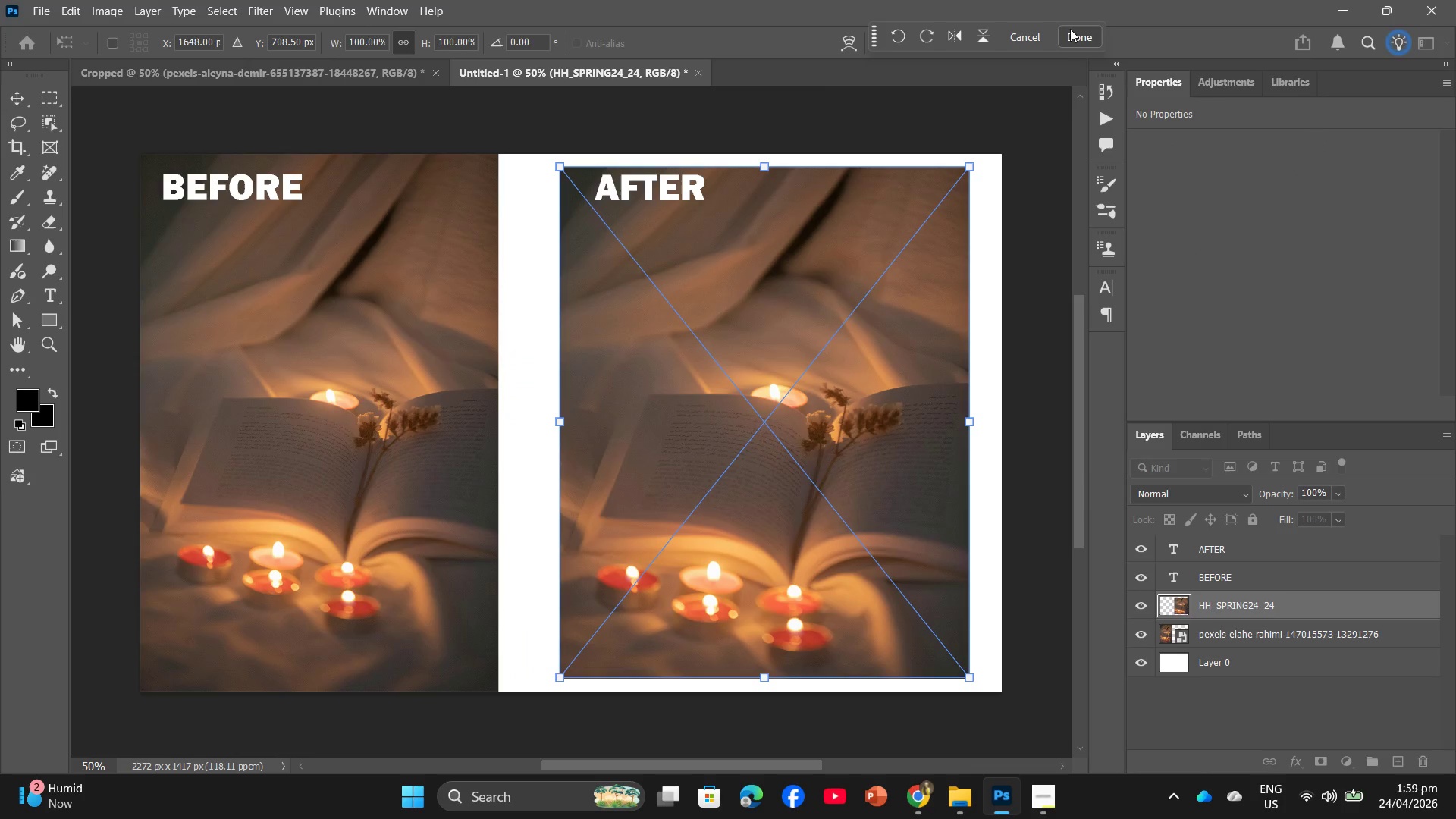 
left_click([1070, 28])
 